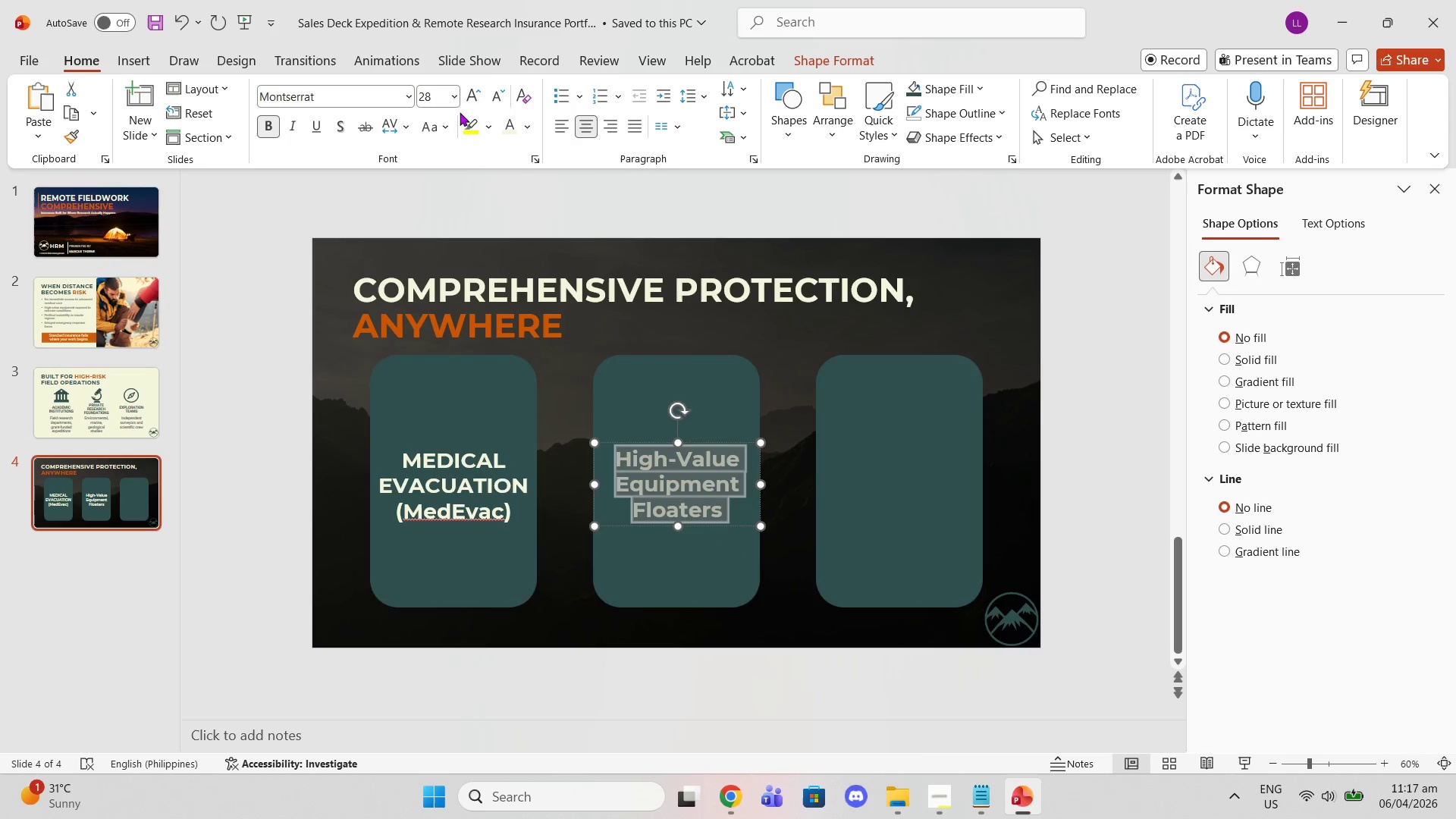 
left_click([430, 137])
 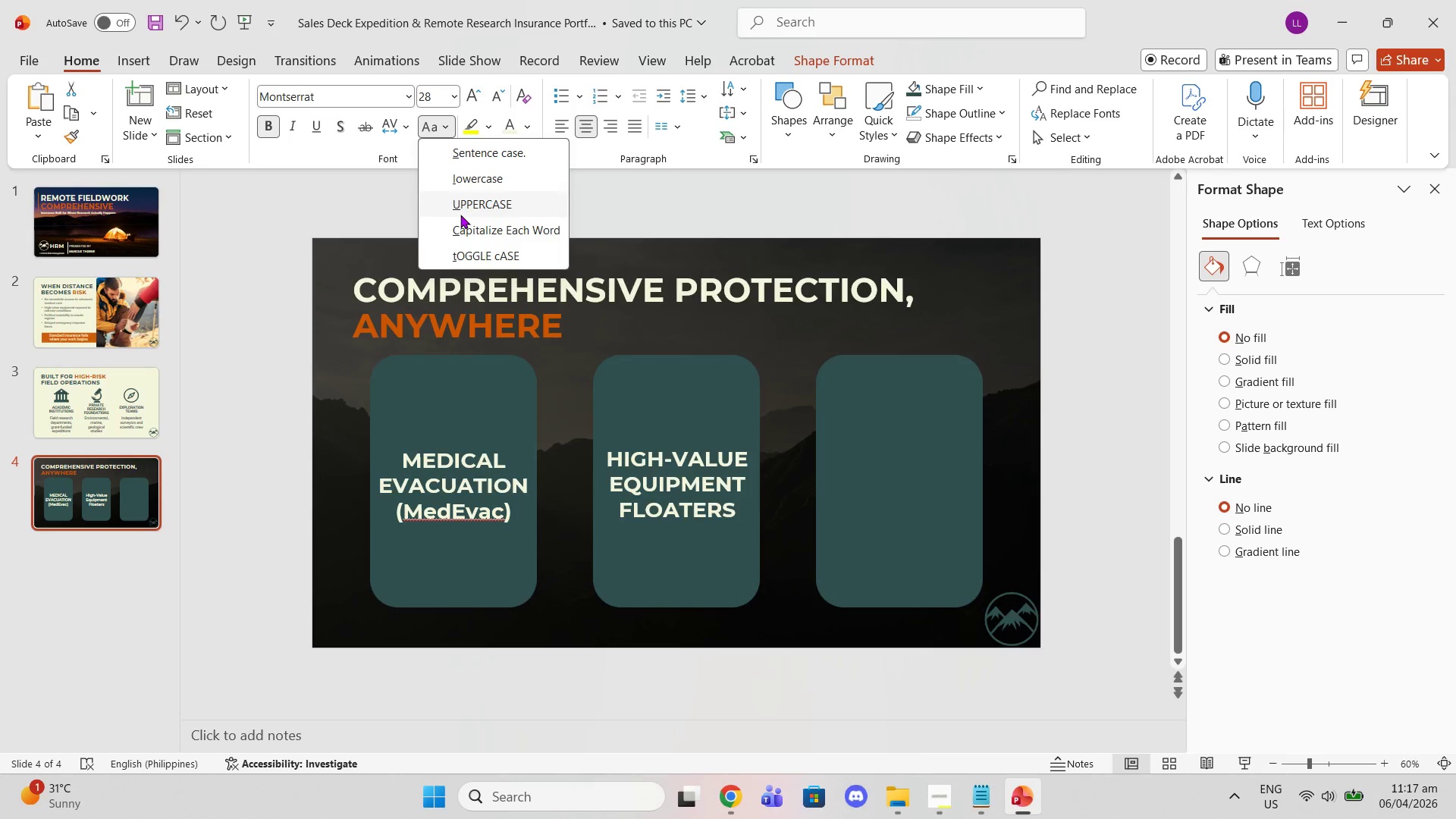 
left_click([460, 205])
 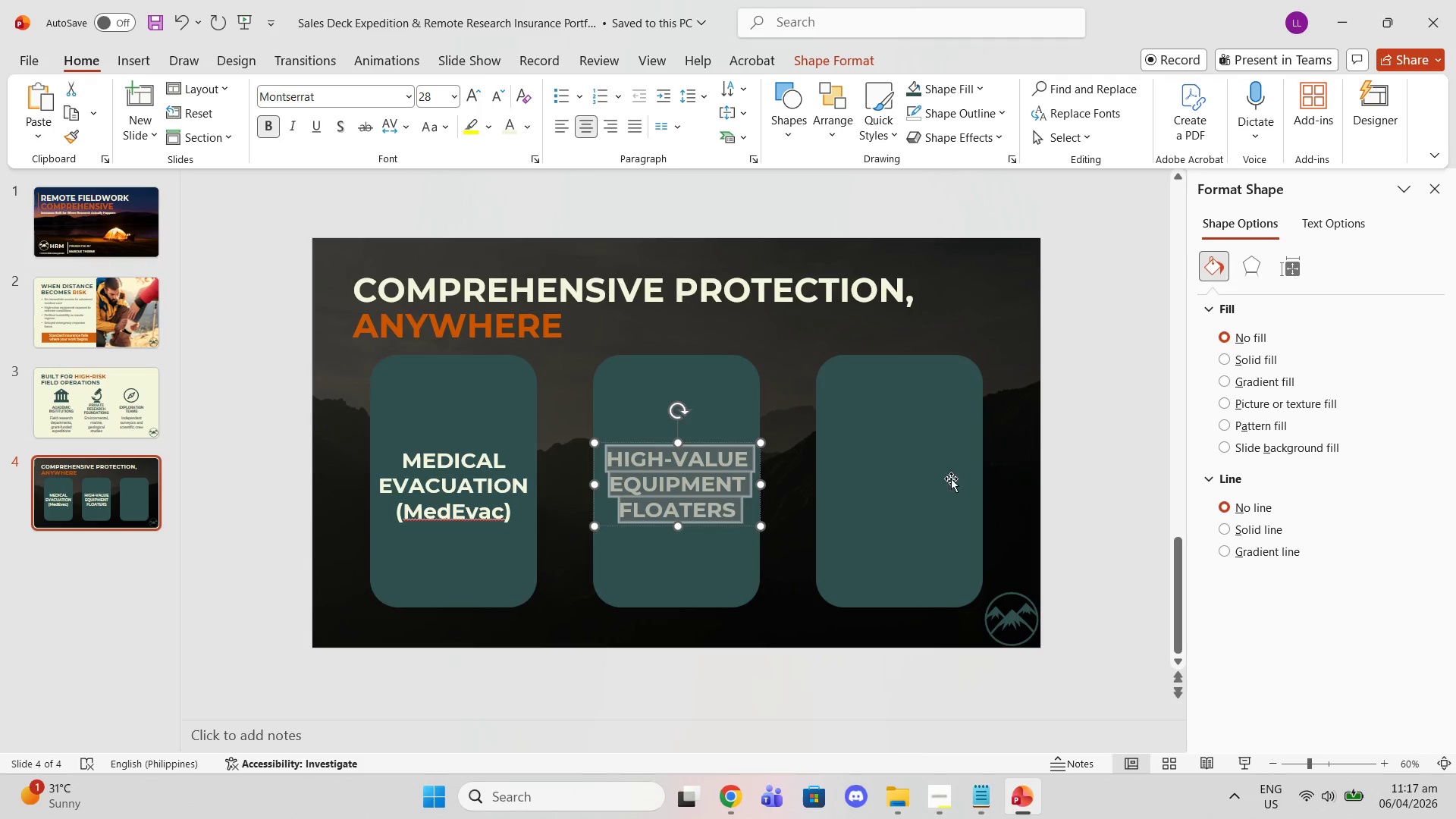 
left_click([851, 488])
 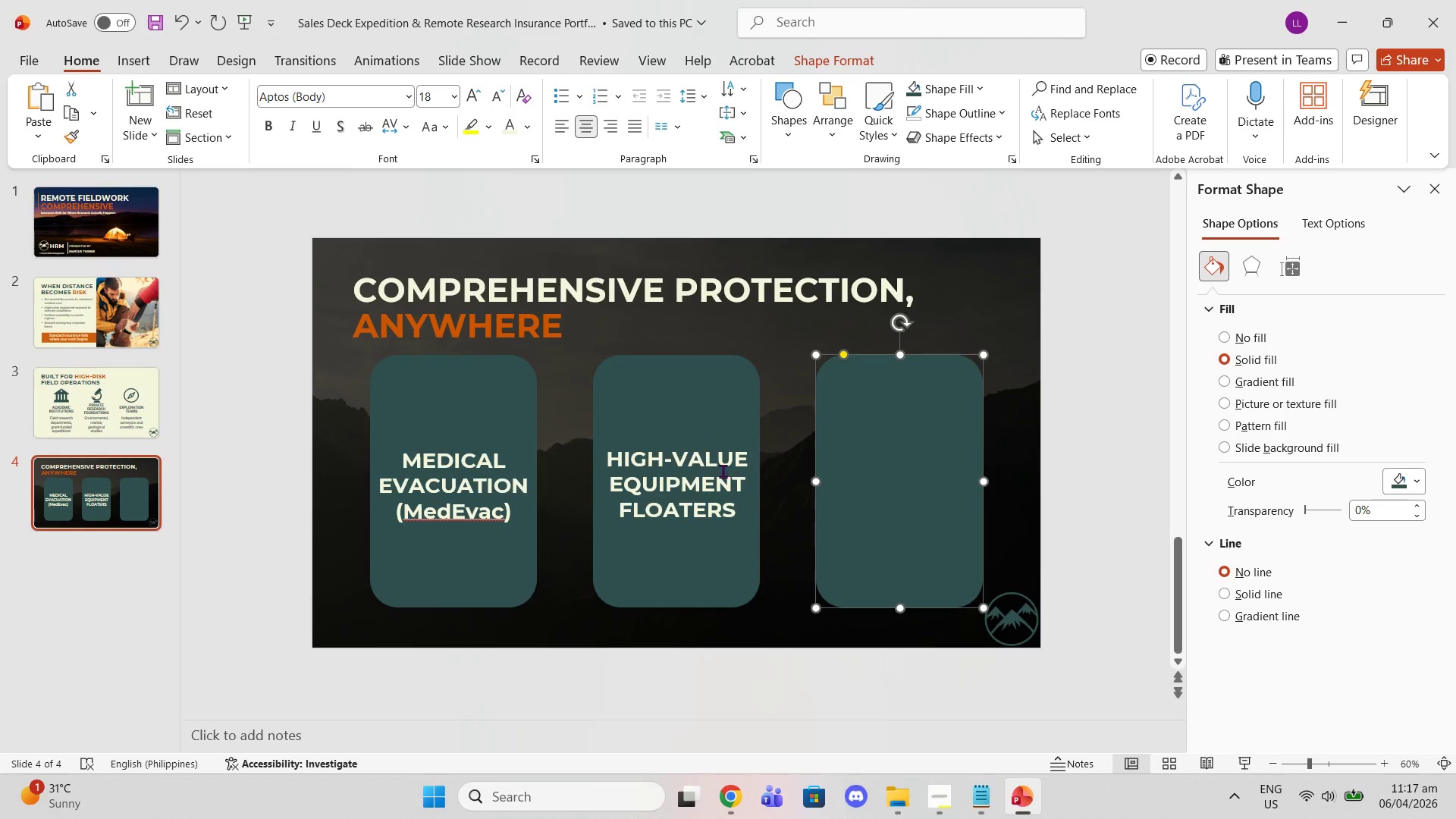 
left_click([720, 470])
 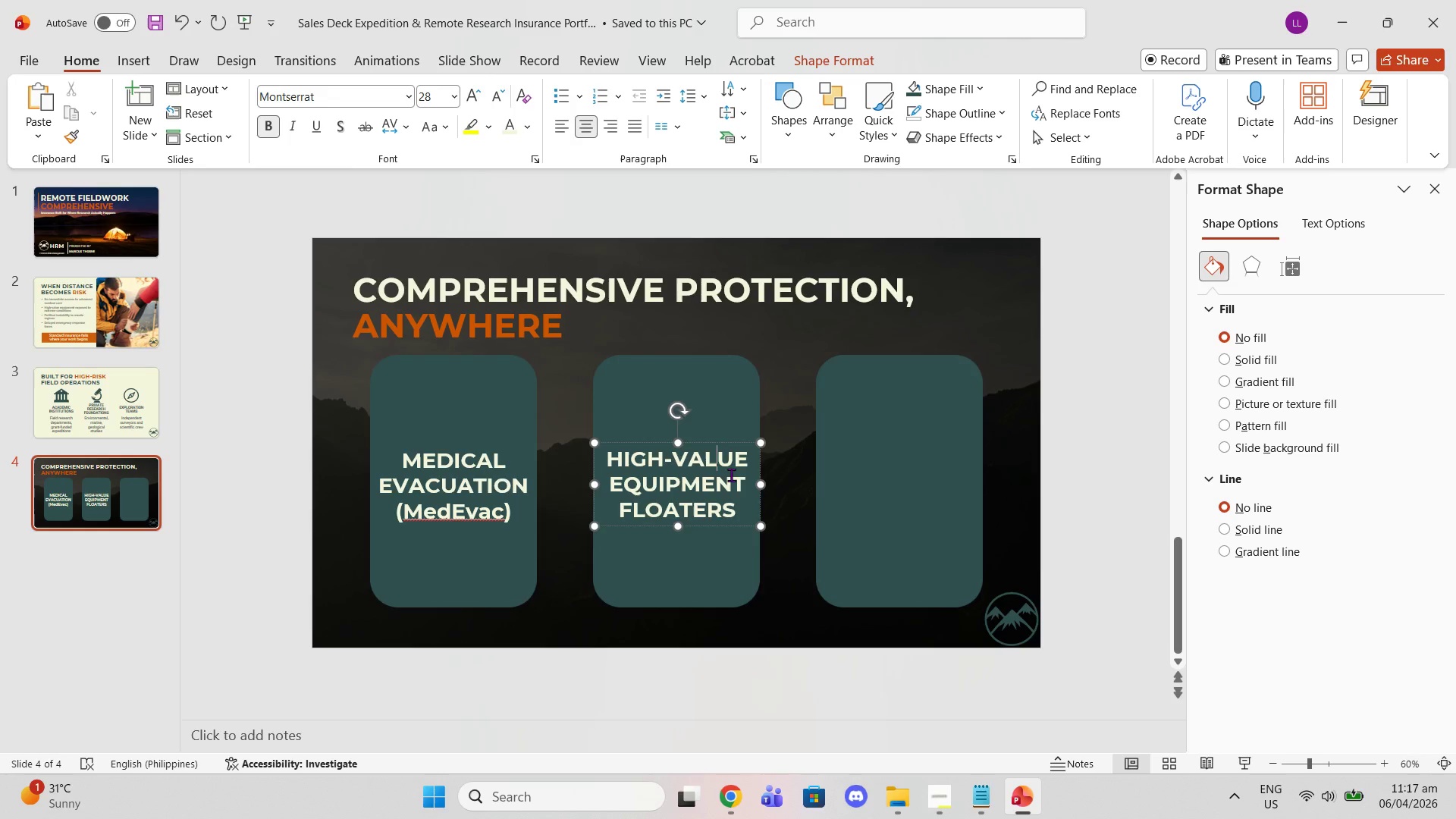 
key(Control+C)
 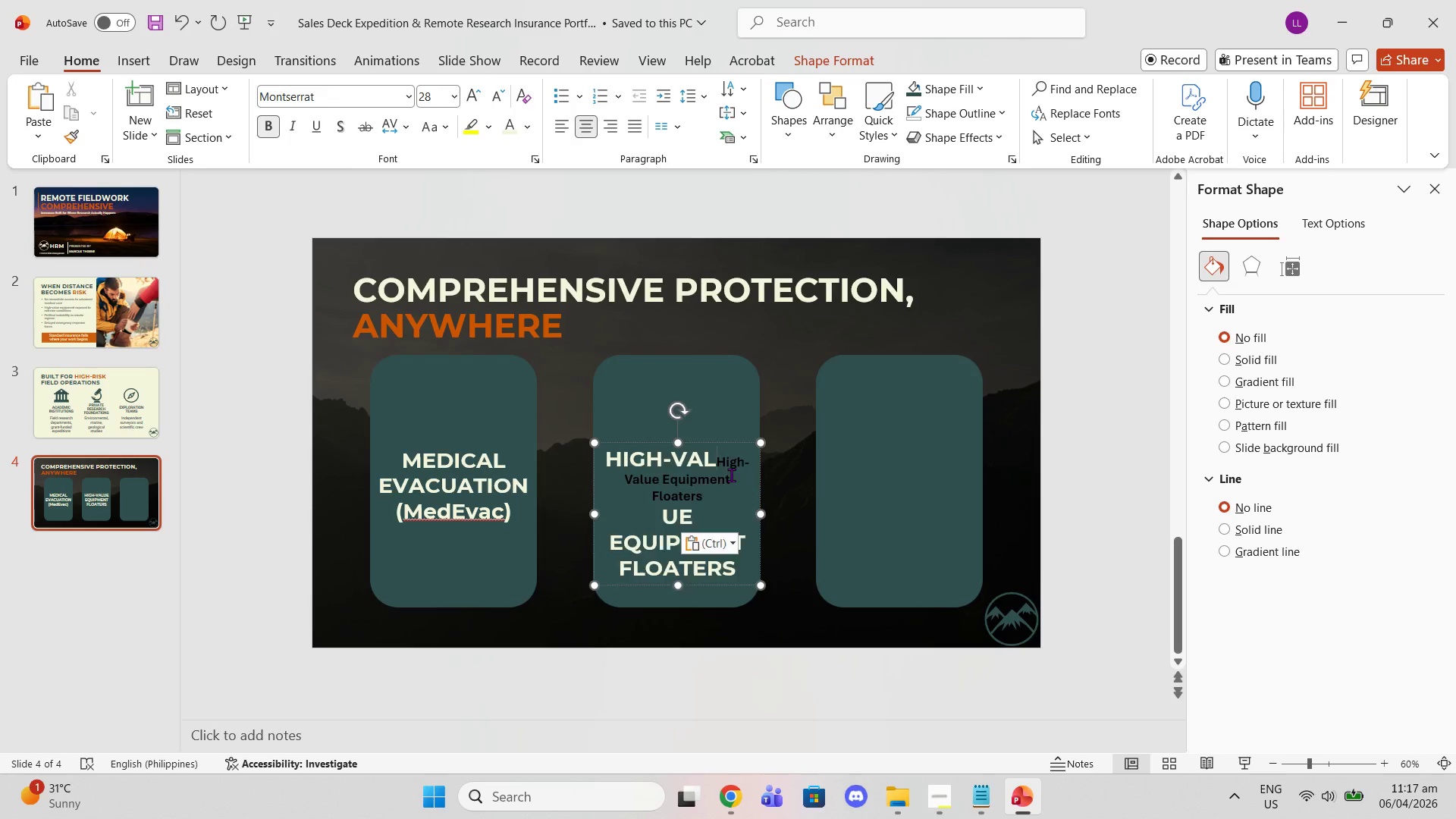 
key(Control+ControlLeft)
 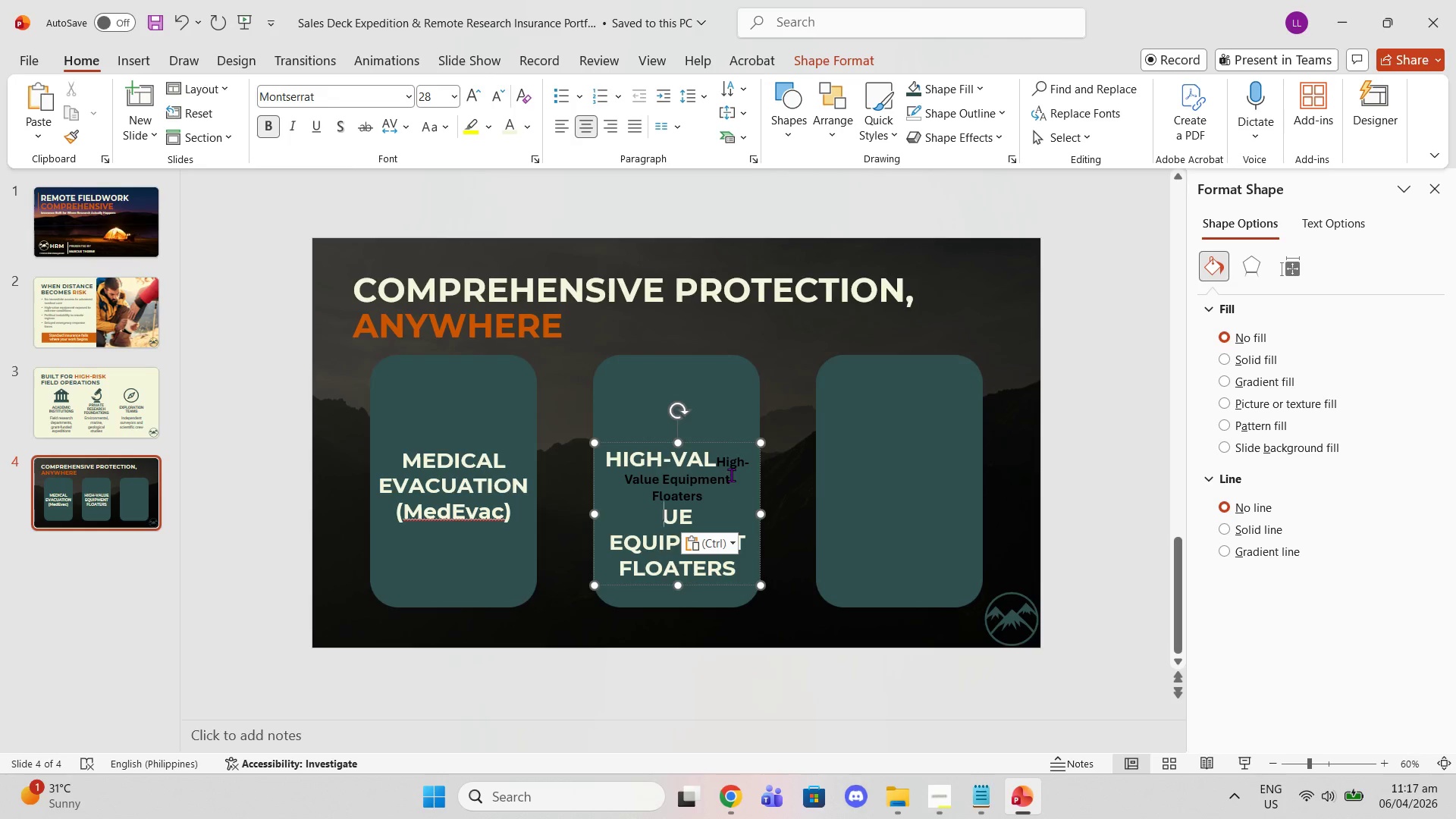 
key(Control+V)
 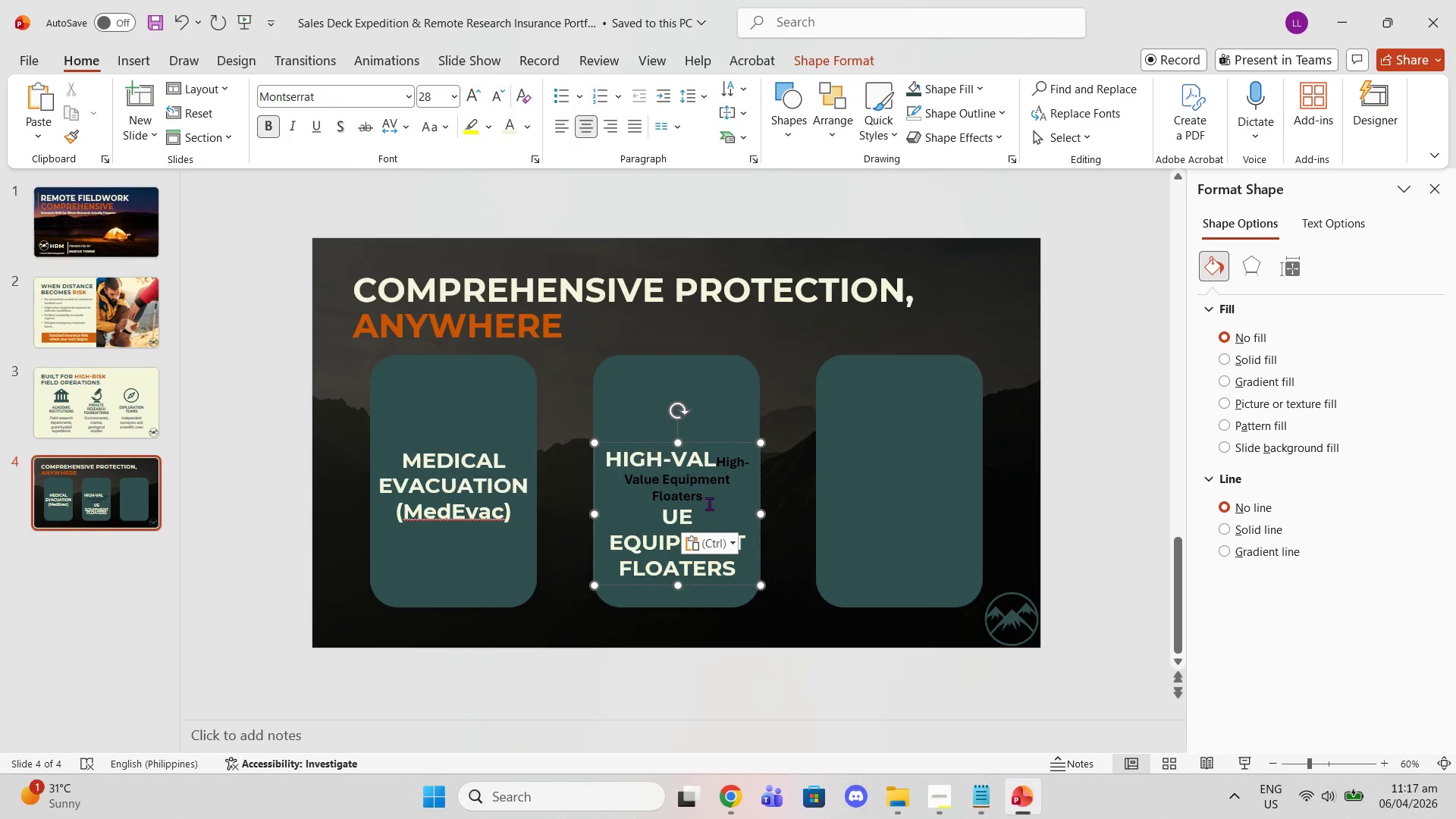 
key(Control+Z)
 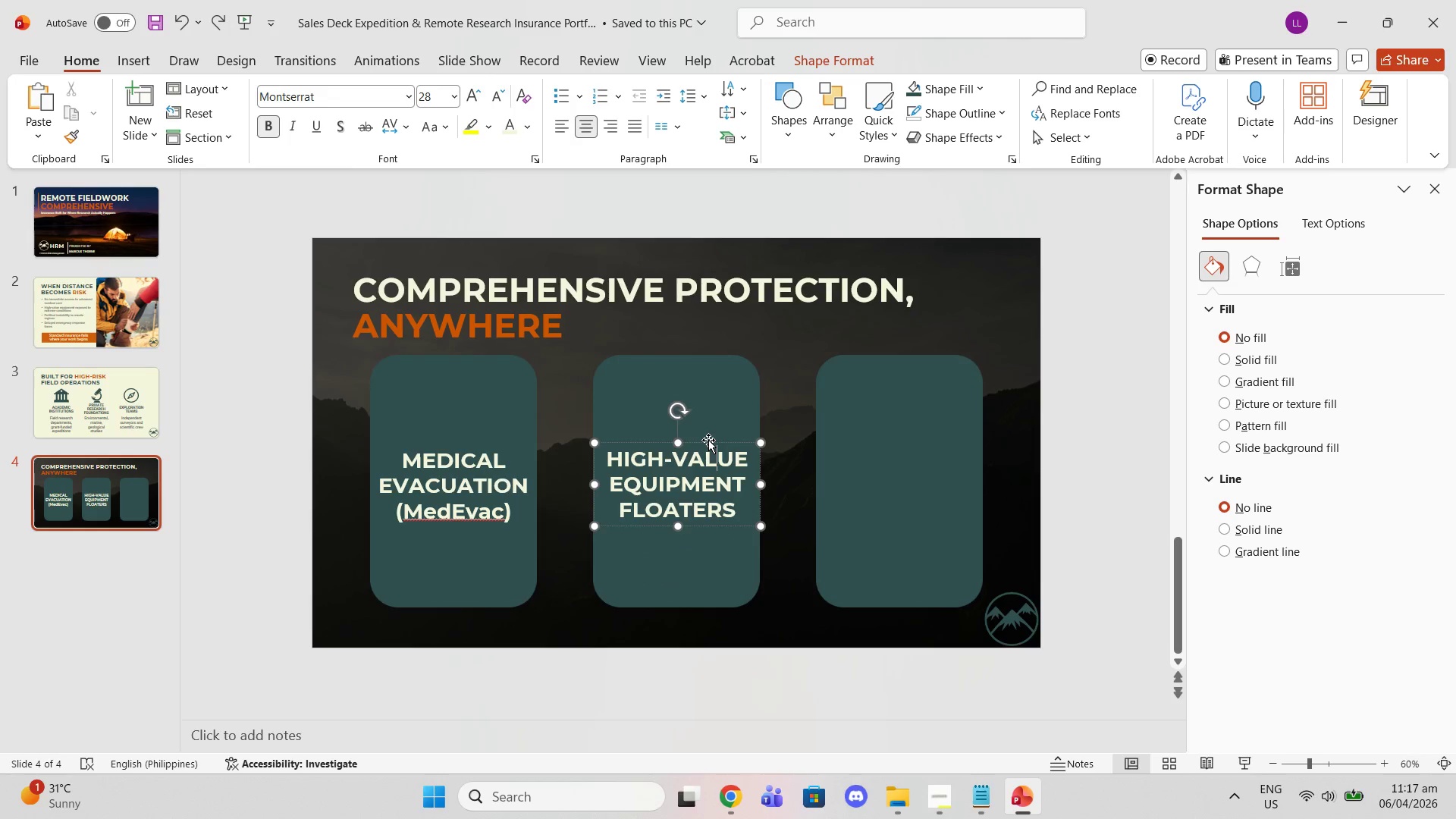 
left_click([708, 440])
 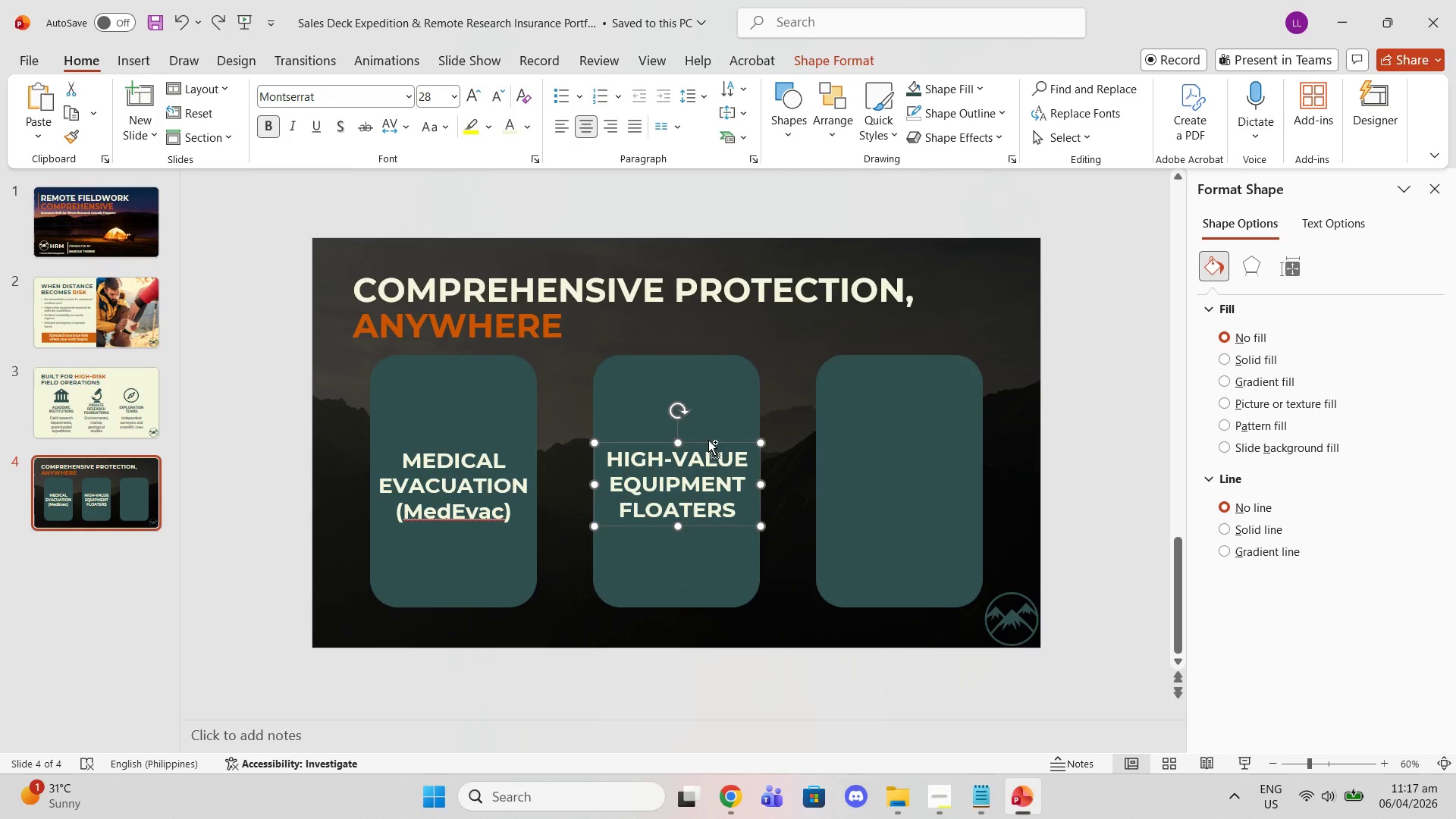 
key(Control+C)
 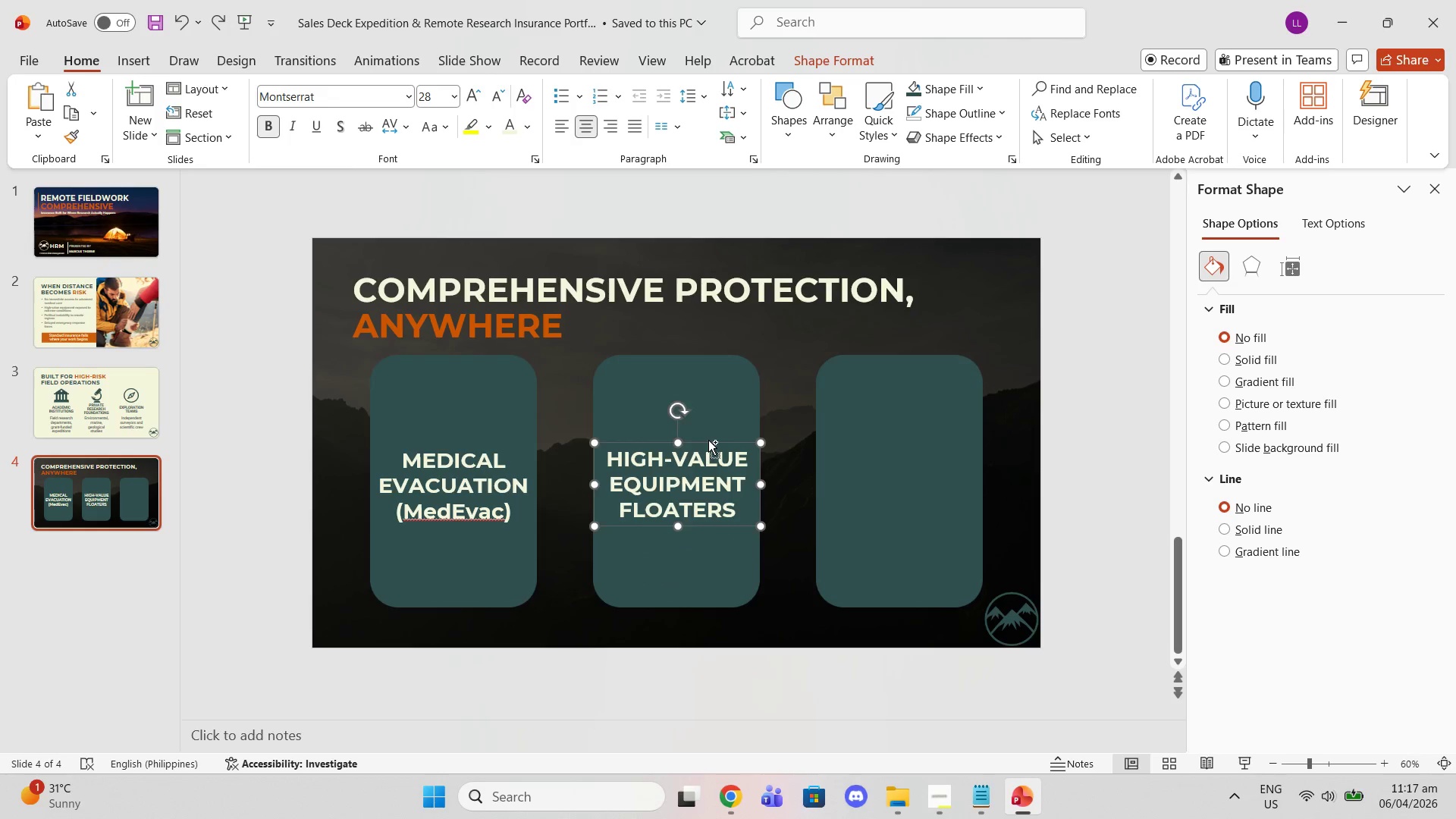 
key(Control+ControlLeft)
 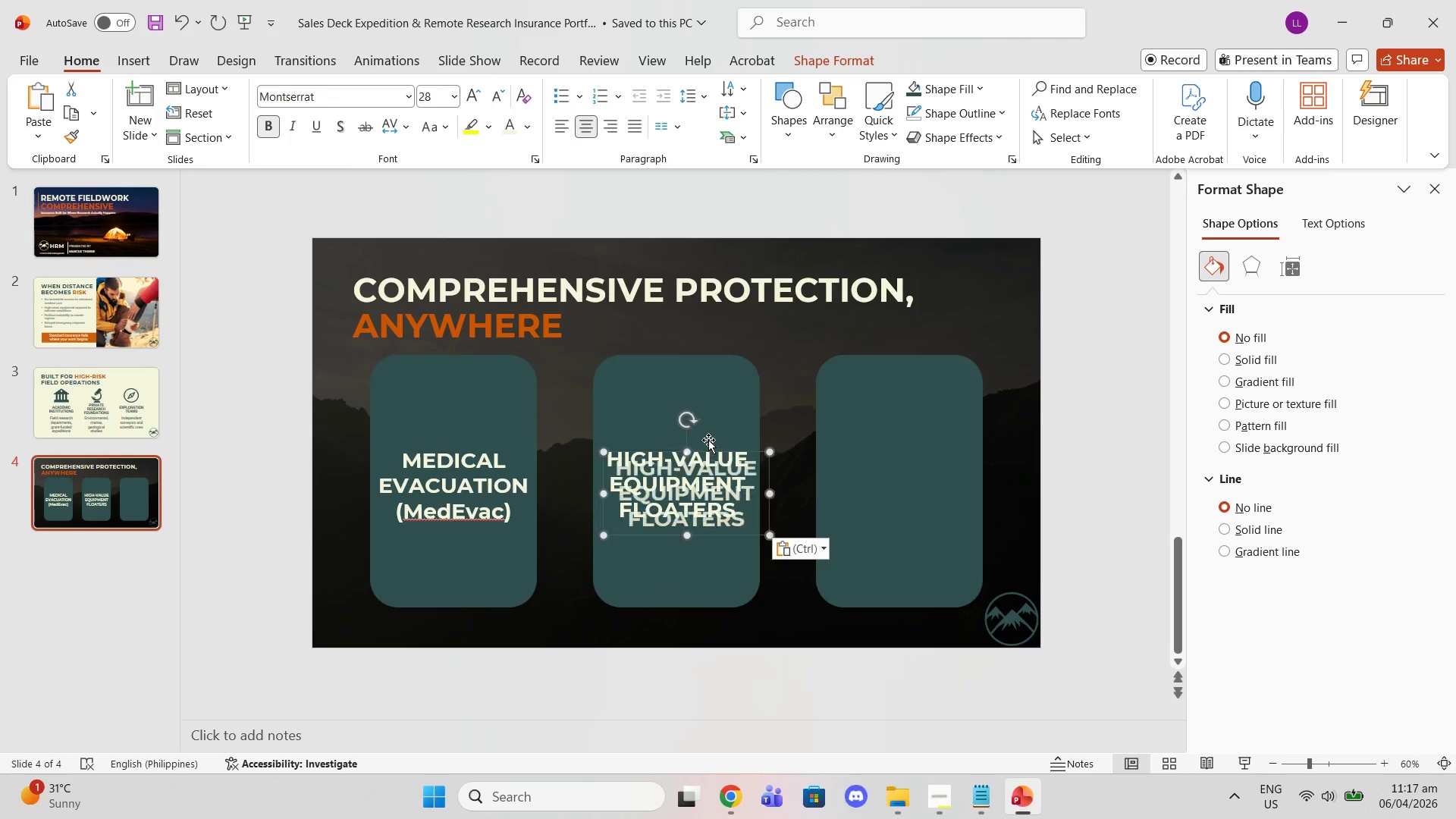 
key(Control+V)
 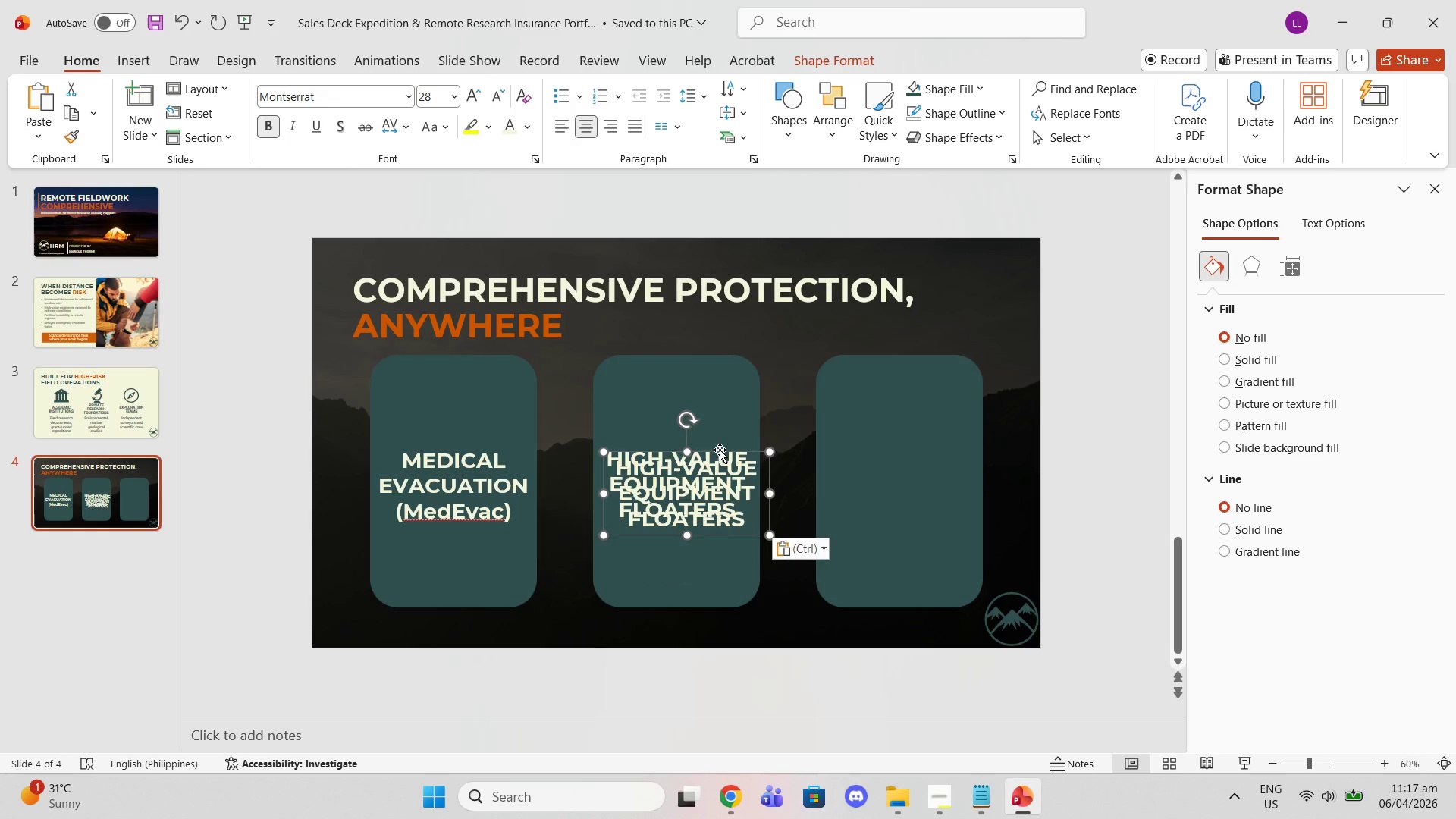 
left_click_drag(start_coordinate=[720, 450], to_coordinate=[935, 436])
 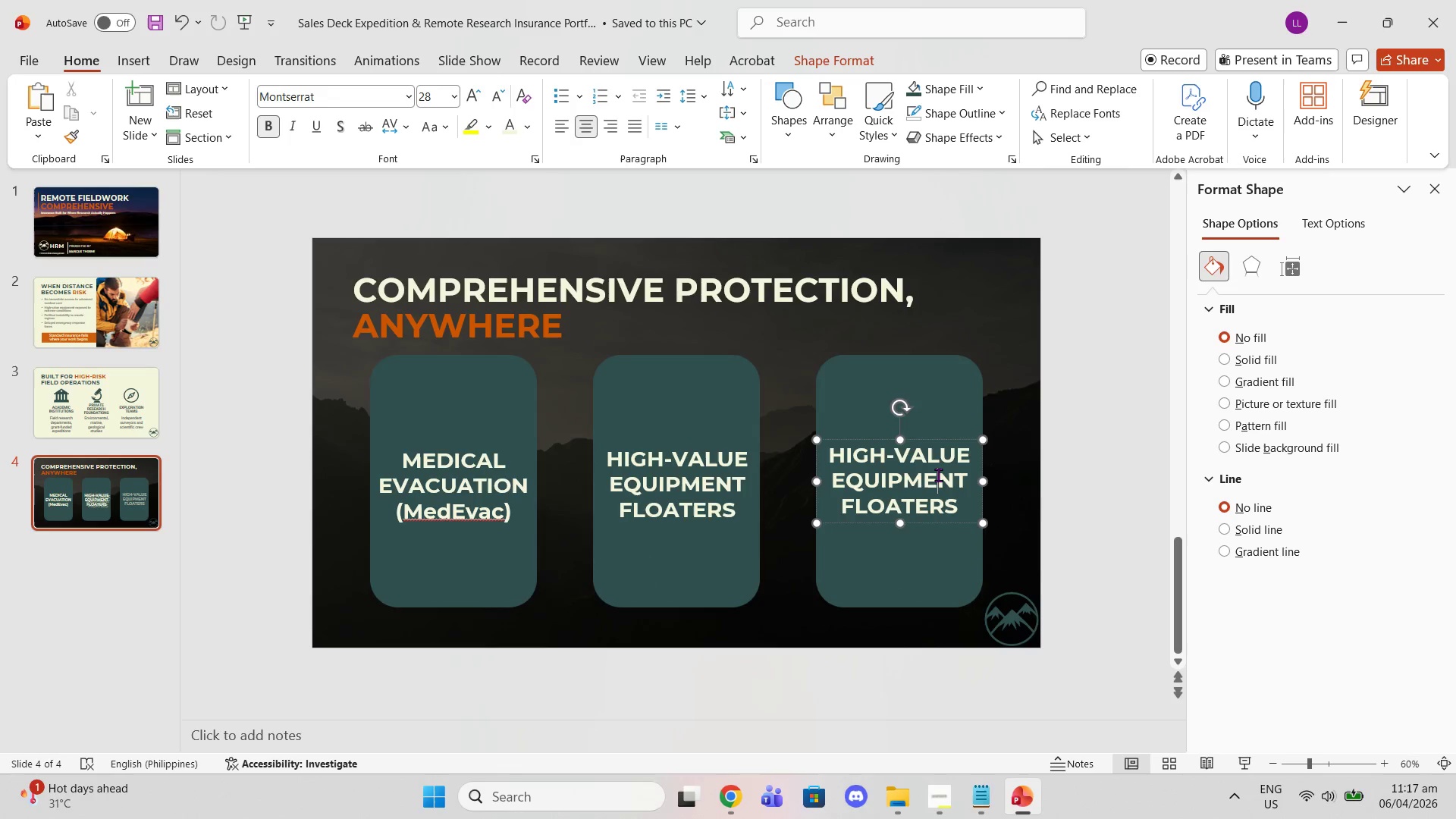 
double_click([938, 475])
 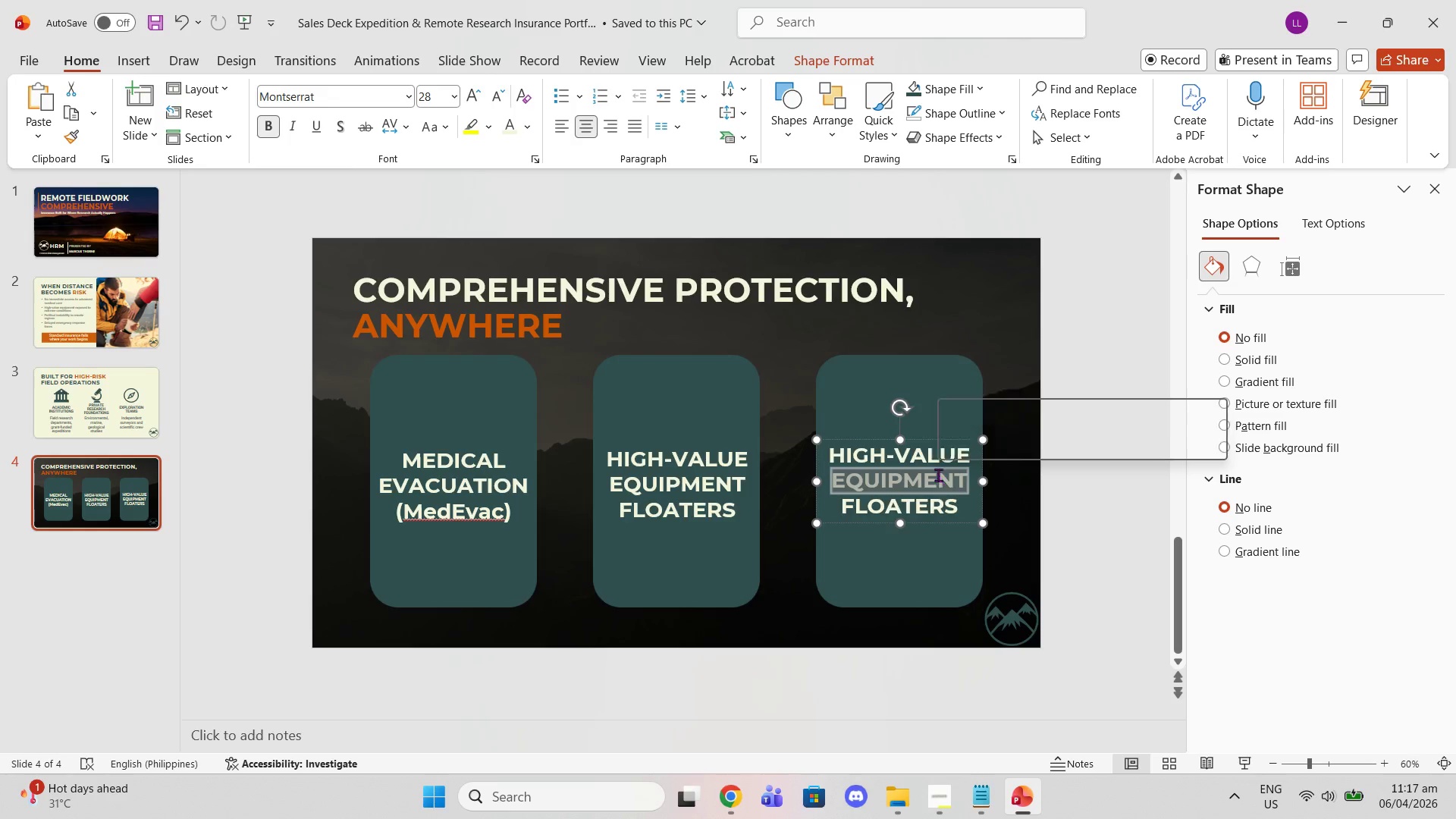 
triple_click([938, 475])
 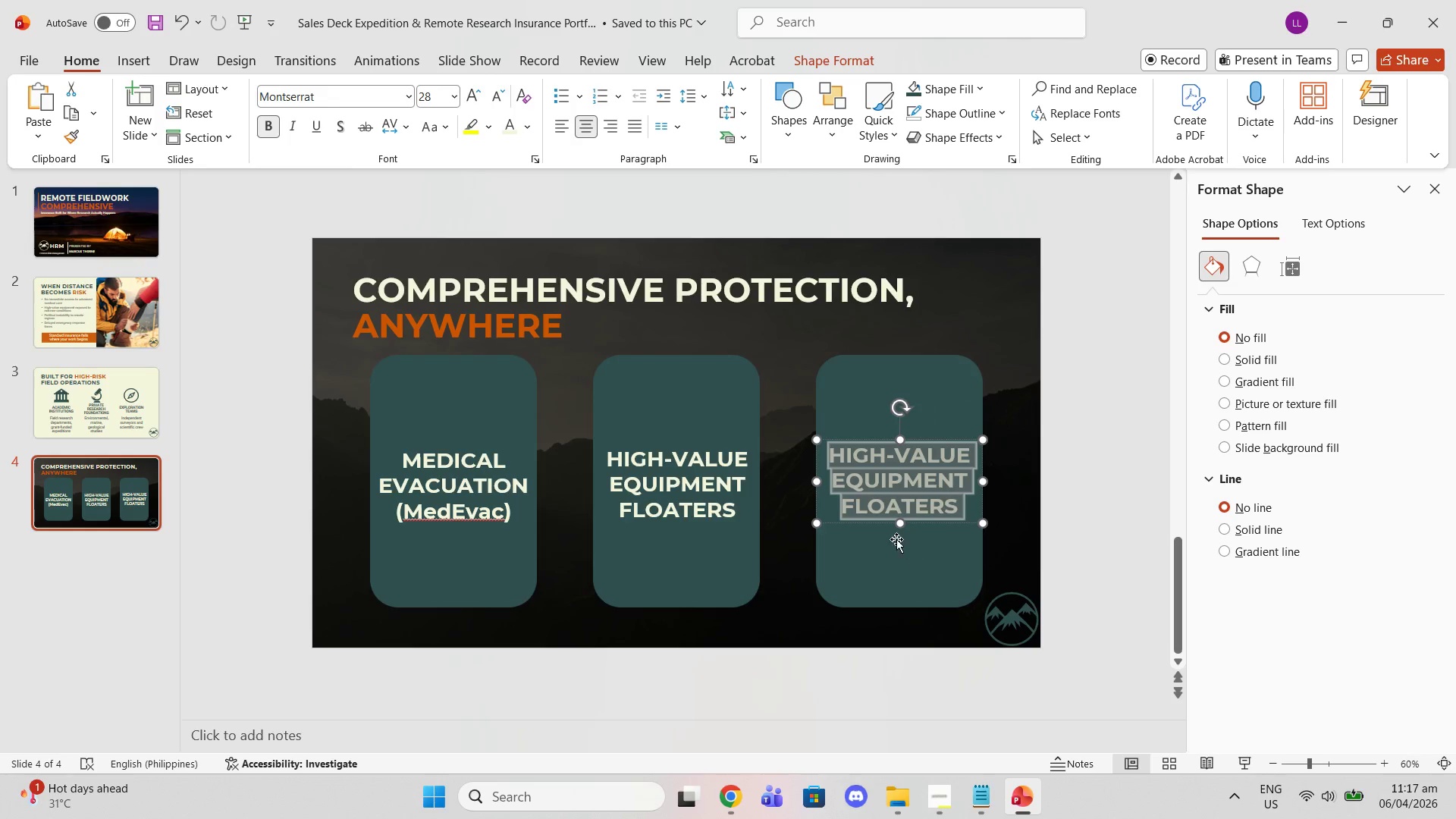 
left_click([856, 476])
 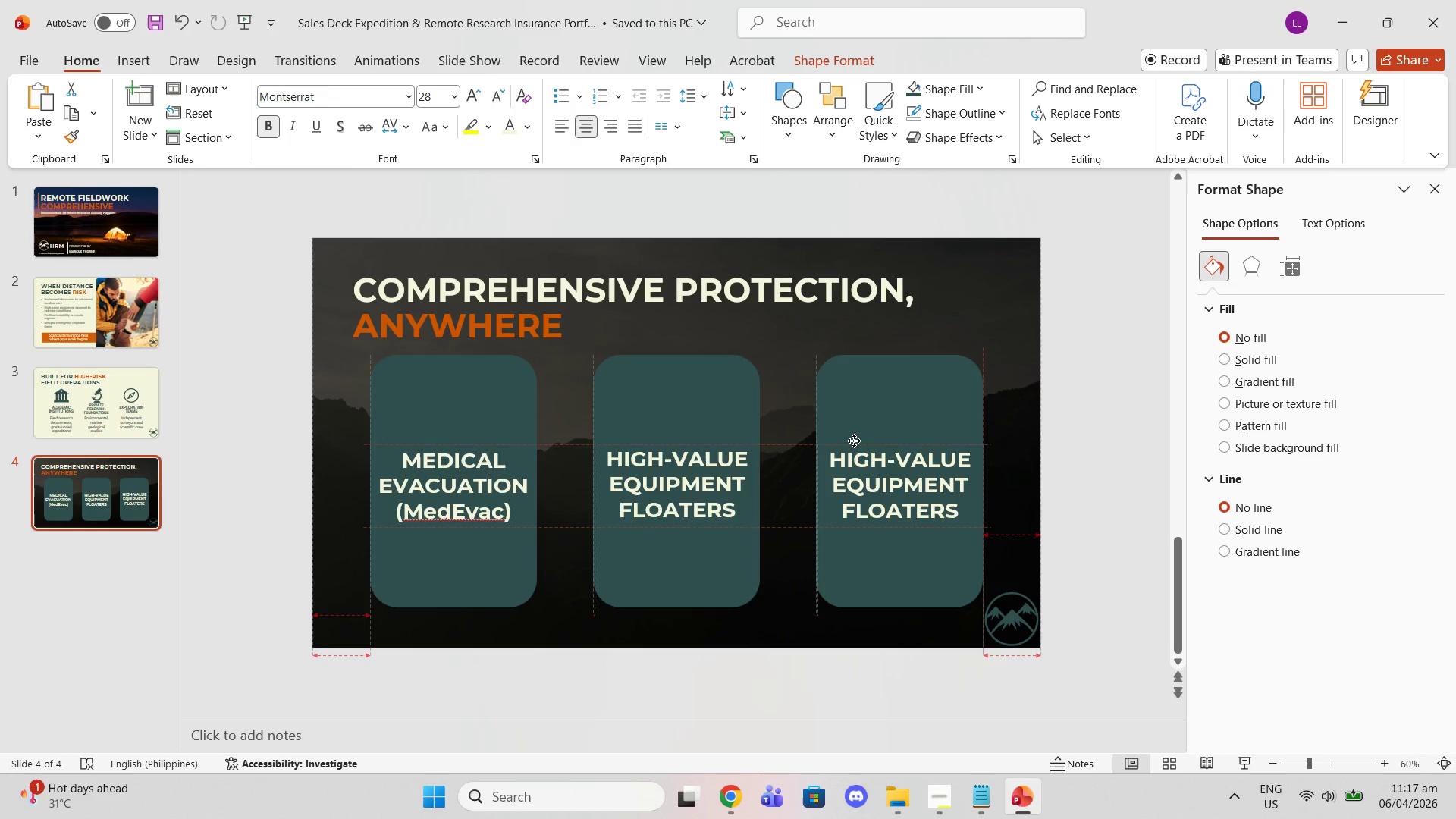 
left_click([883, 498])
 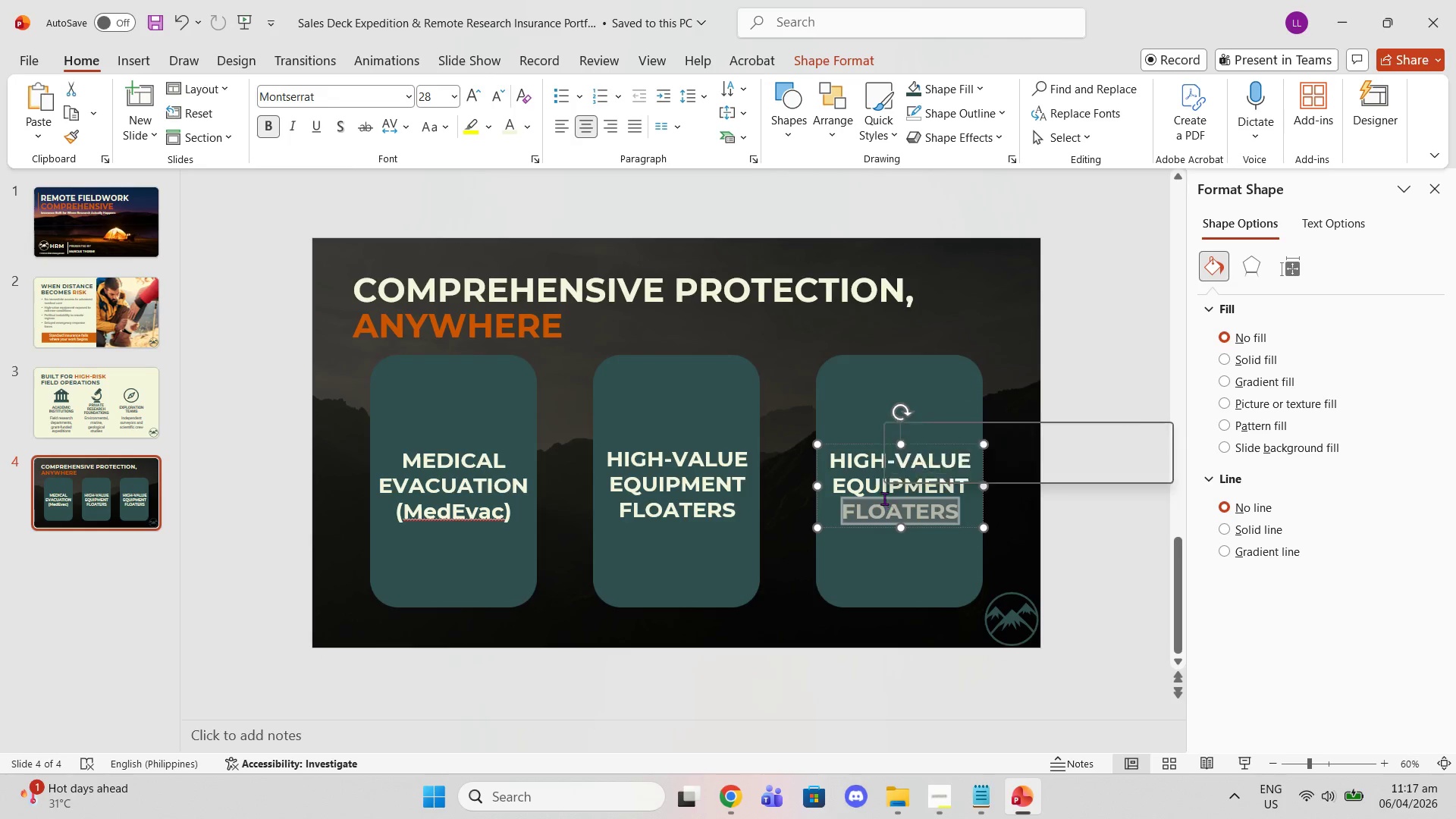 
triple_click([884, 498])
 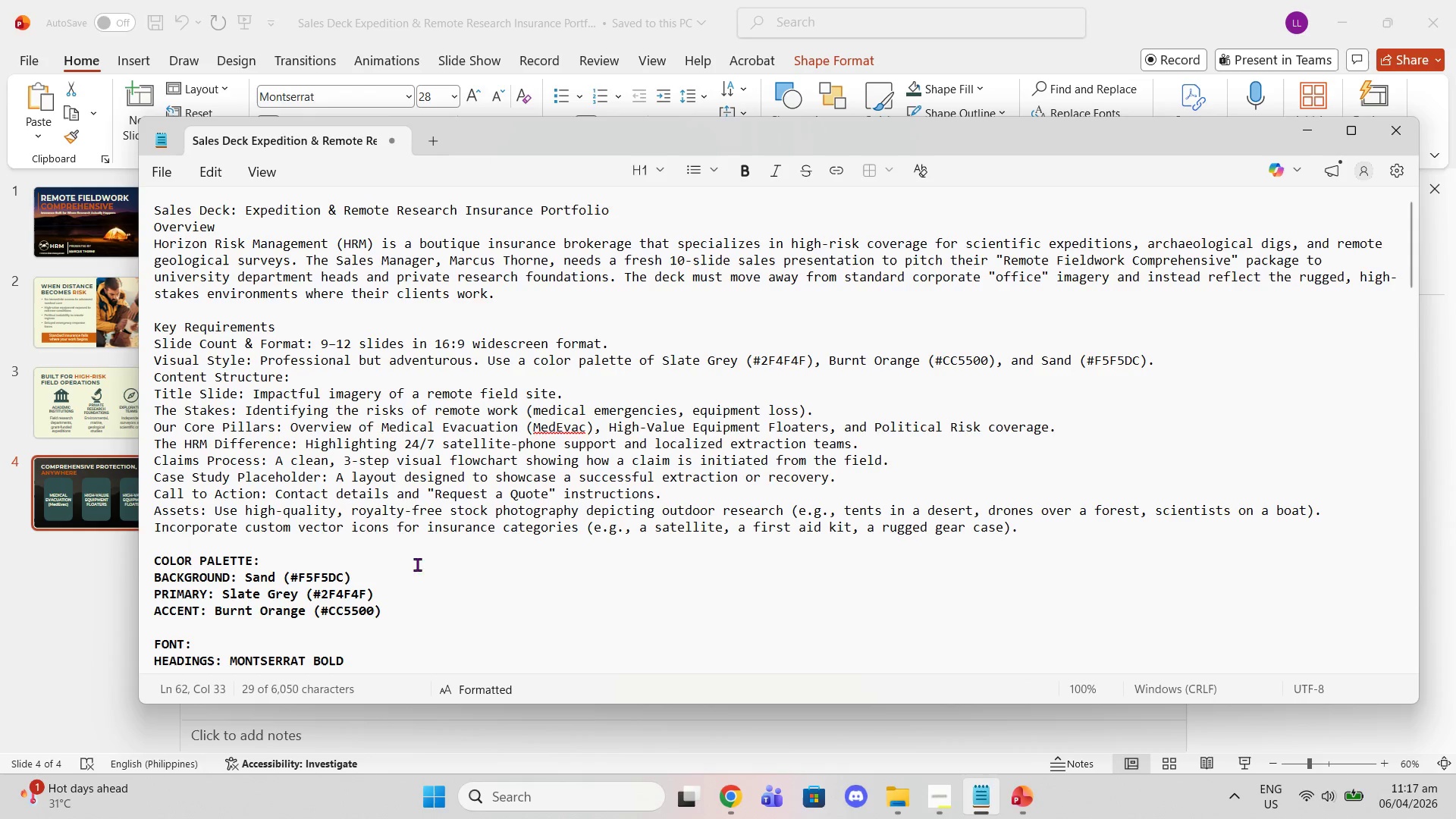 
scroll: coordinate [308, 529], scroll_direction: down, amount: 9.0
 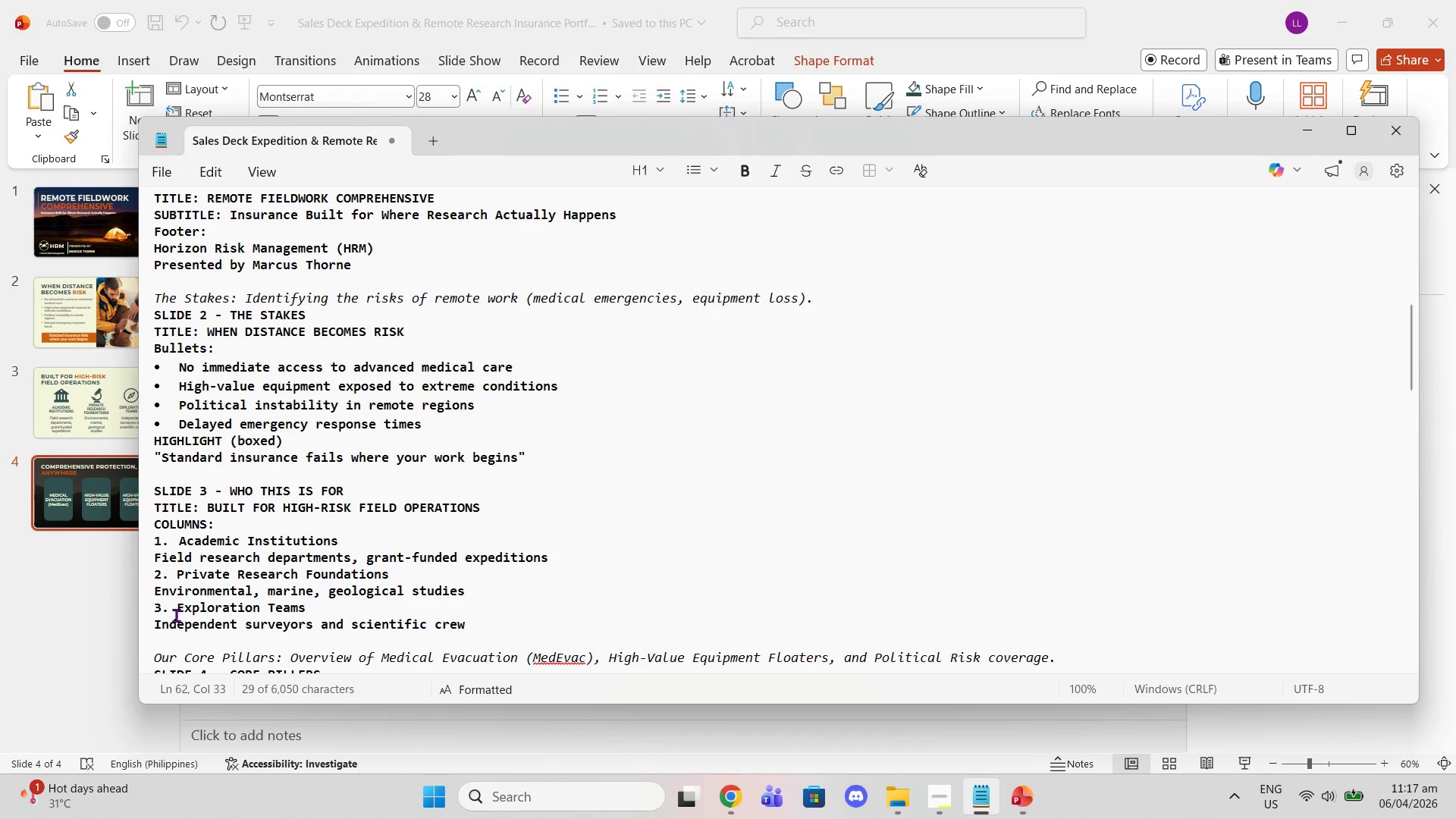 
scroll: coordinate [284, 538], scroll_direction: up, amount: 1.0
 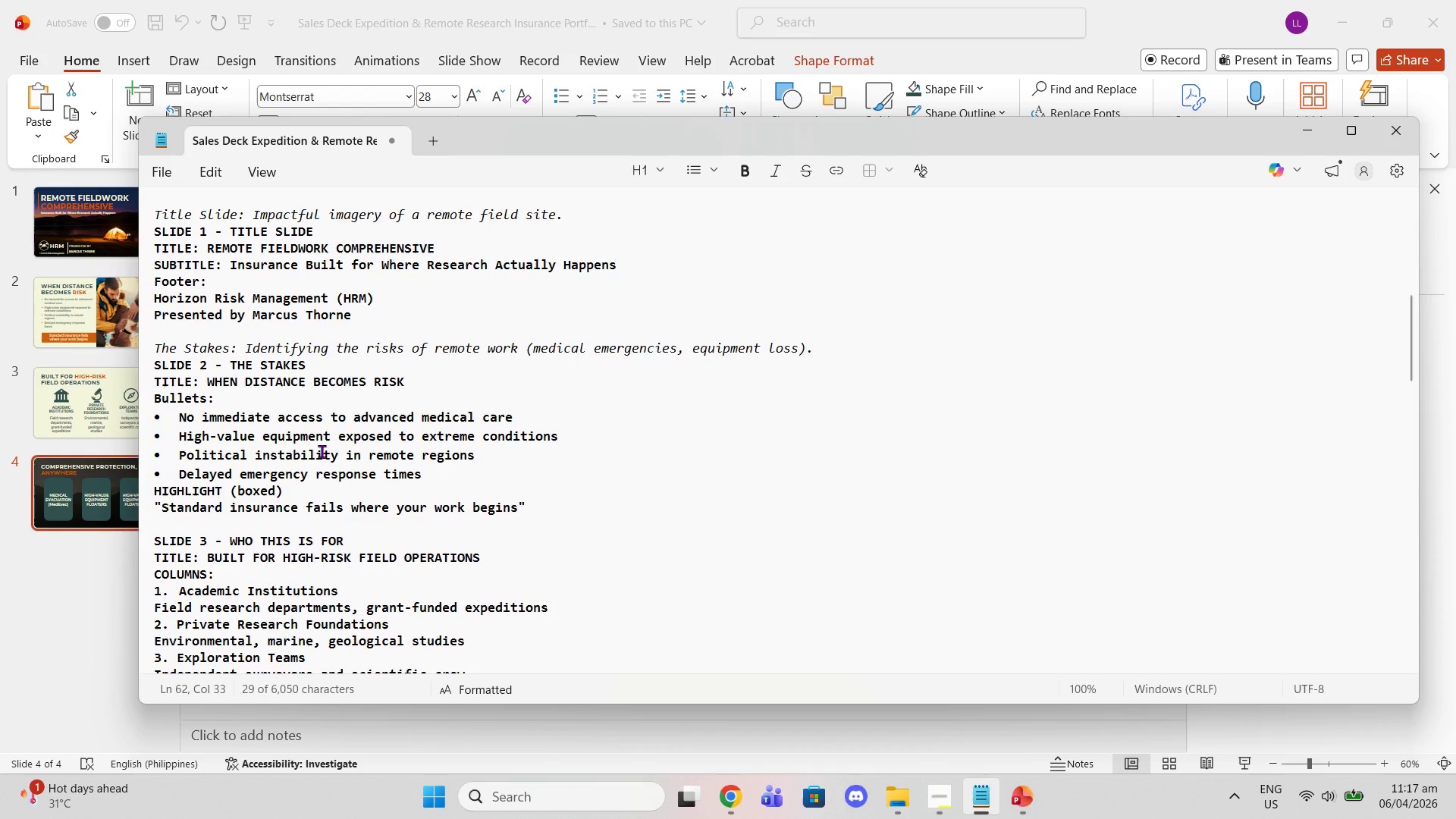 
scroll: coordinate [318, 452], scroll_direction: down, amount: 6.0
 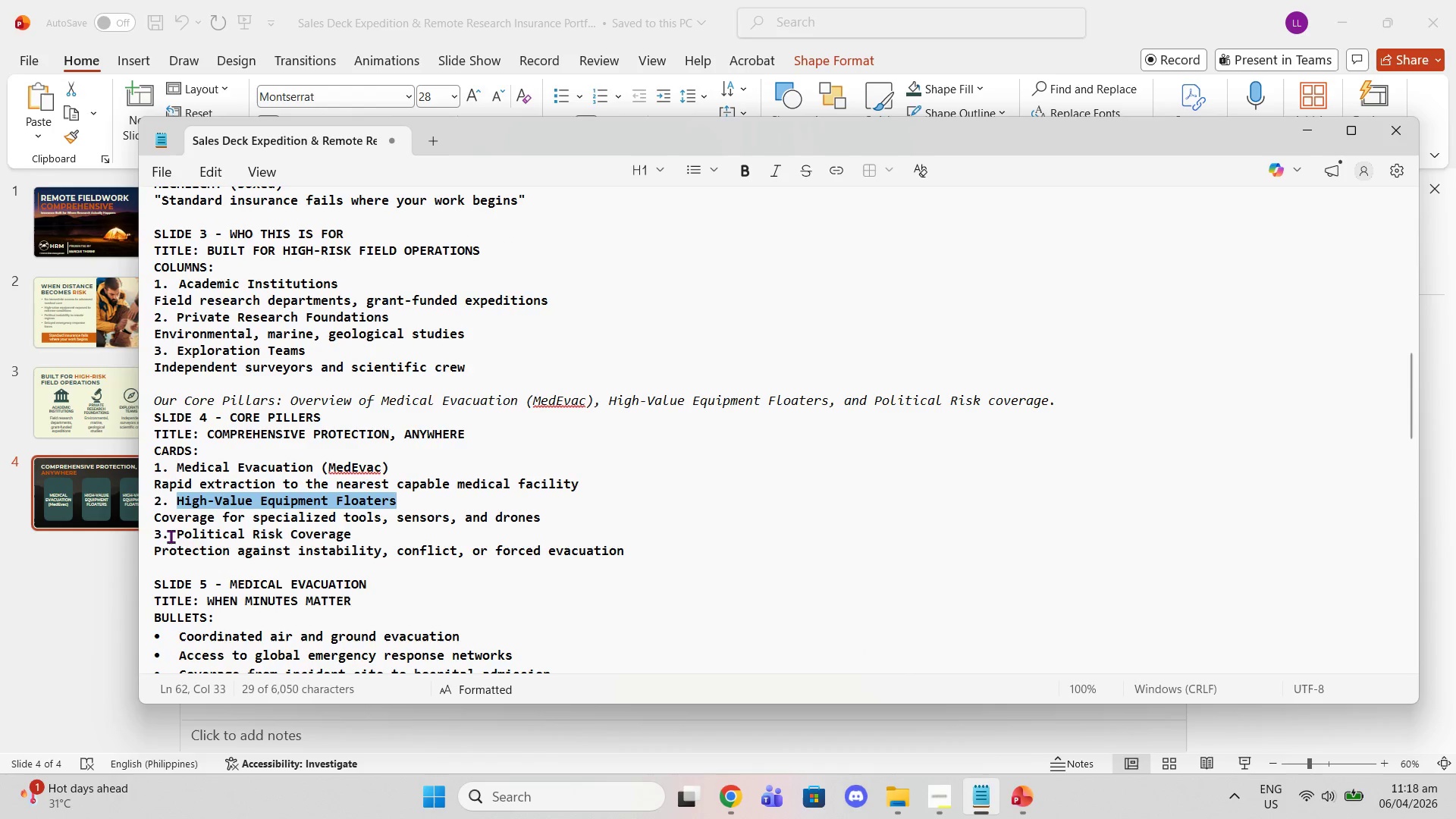 
left_click_drag(start_coordinate=[174, 536], to_coordinate=[349, 541])
 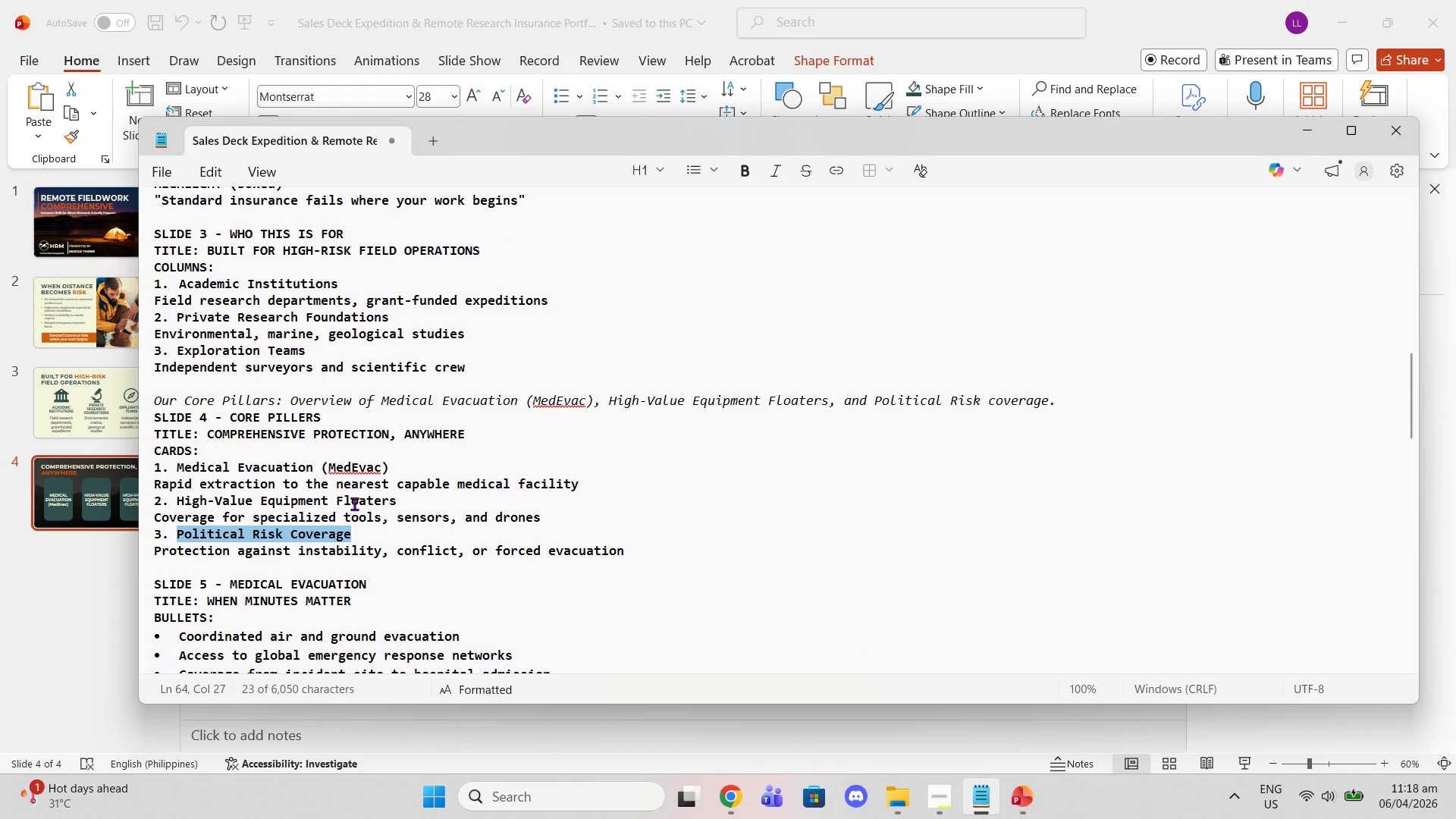 
key(Control+C)
 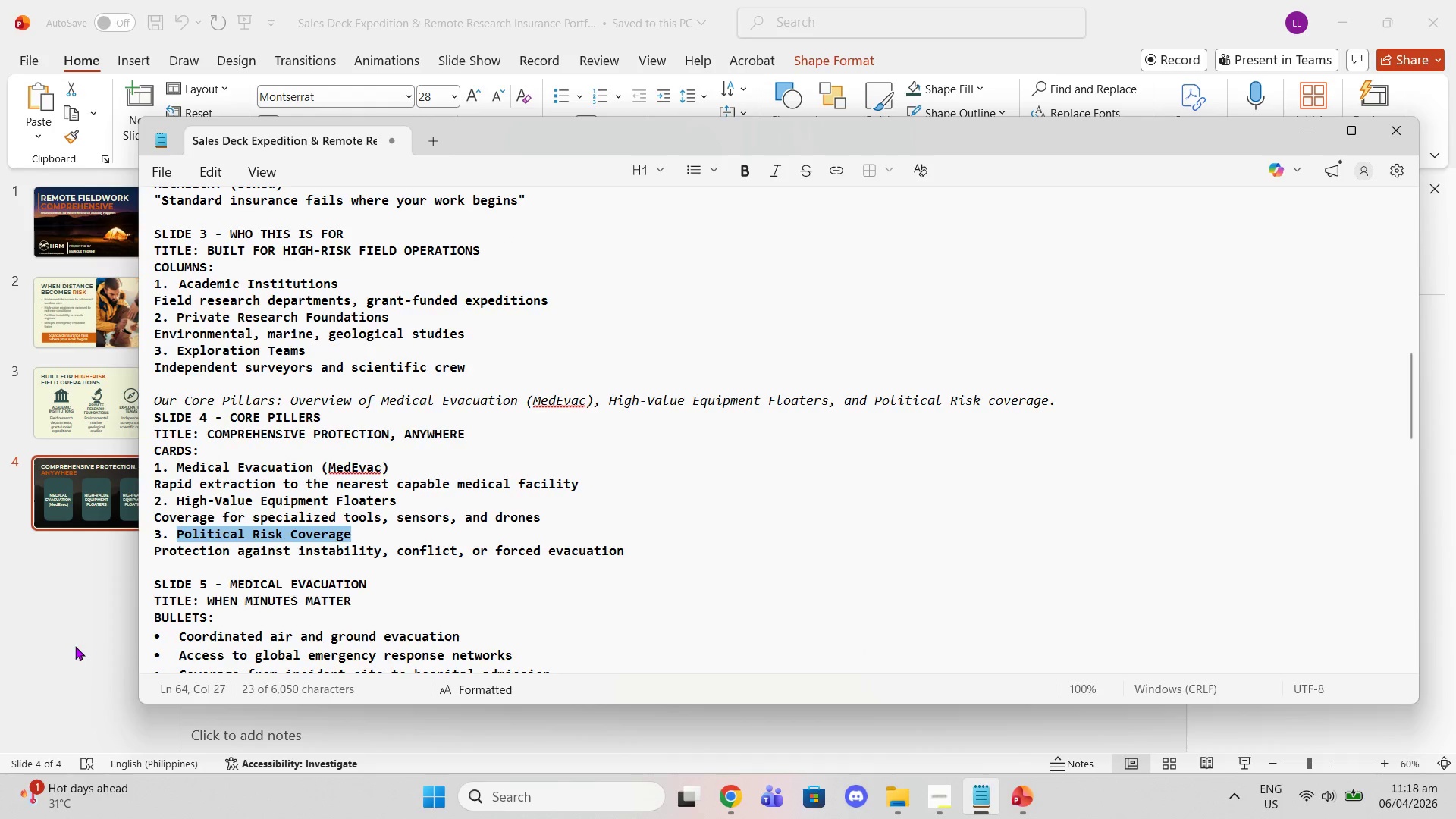 
left_click([75, 646])
 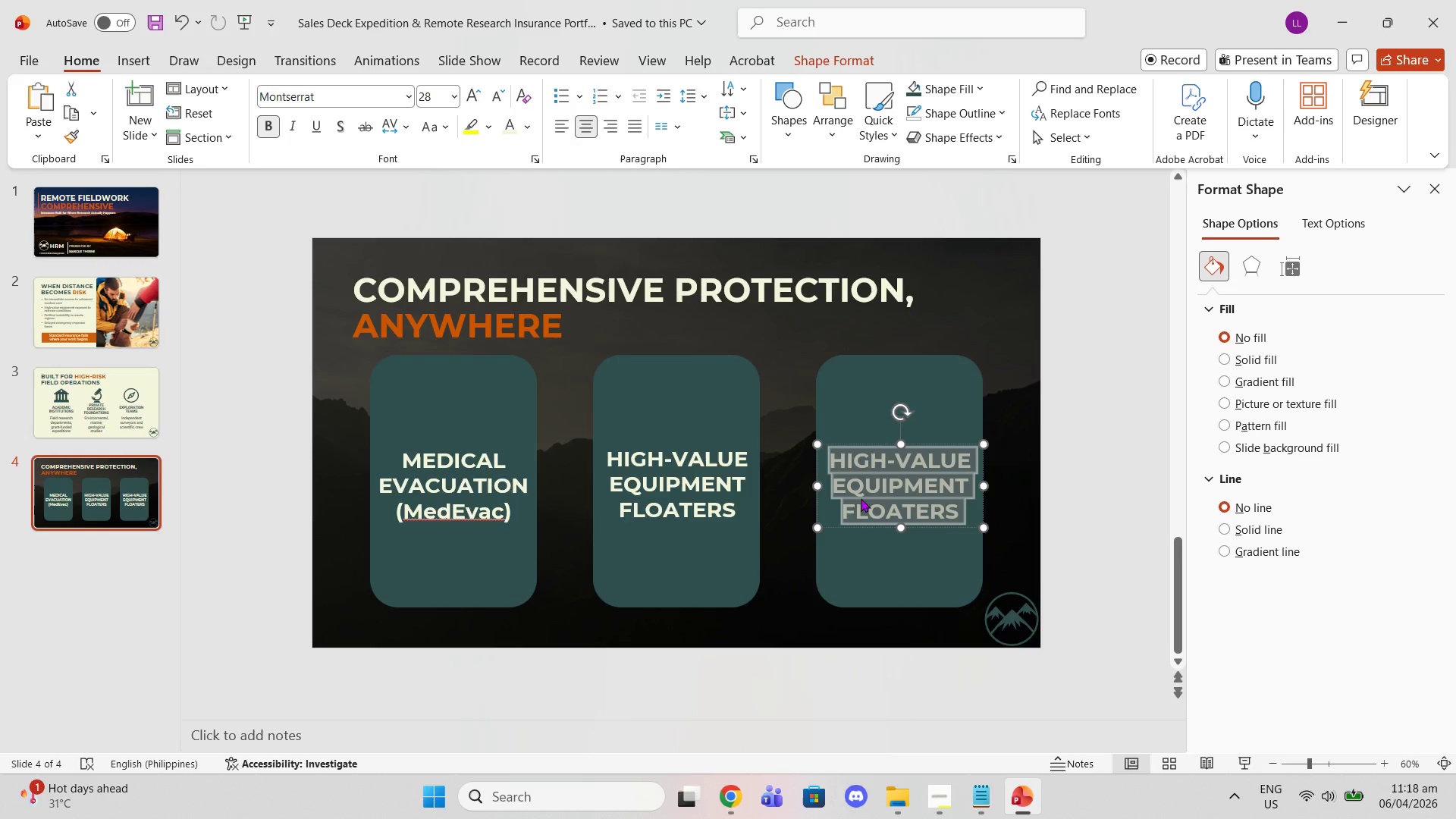 
key(Control+V)
 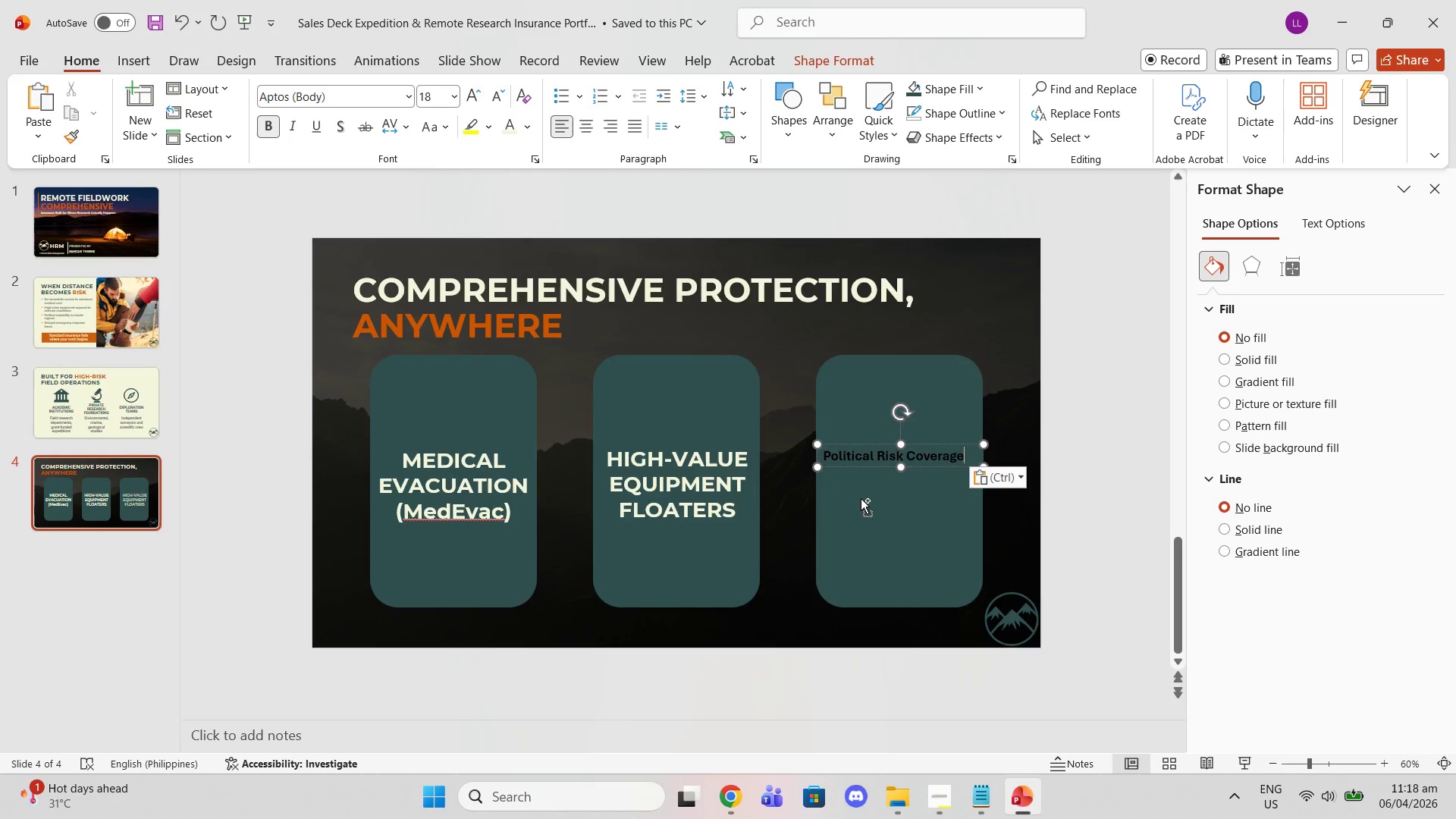 
key(Control+ControlLeft)
 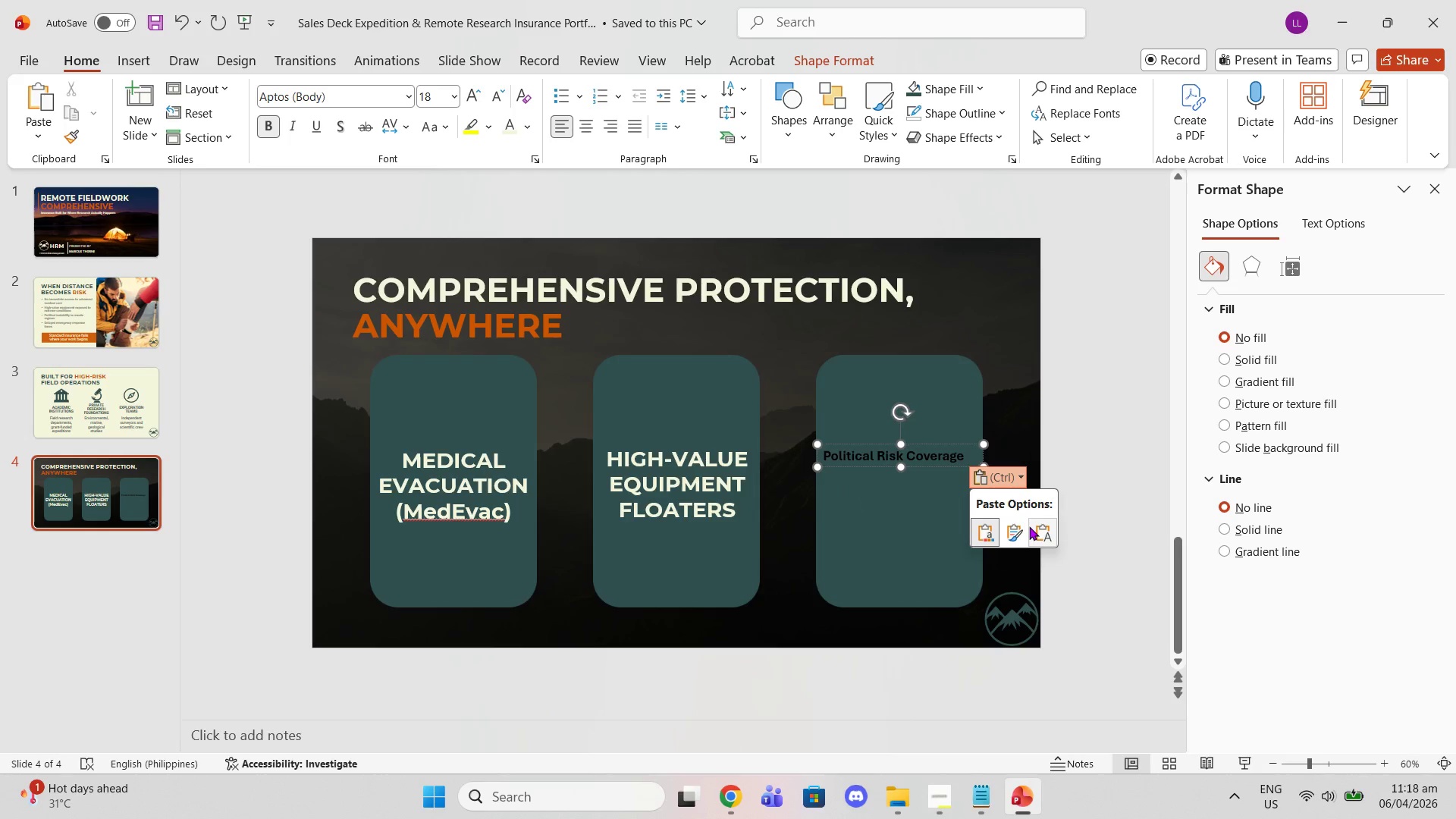 
left_click([1040, 529])
 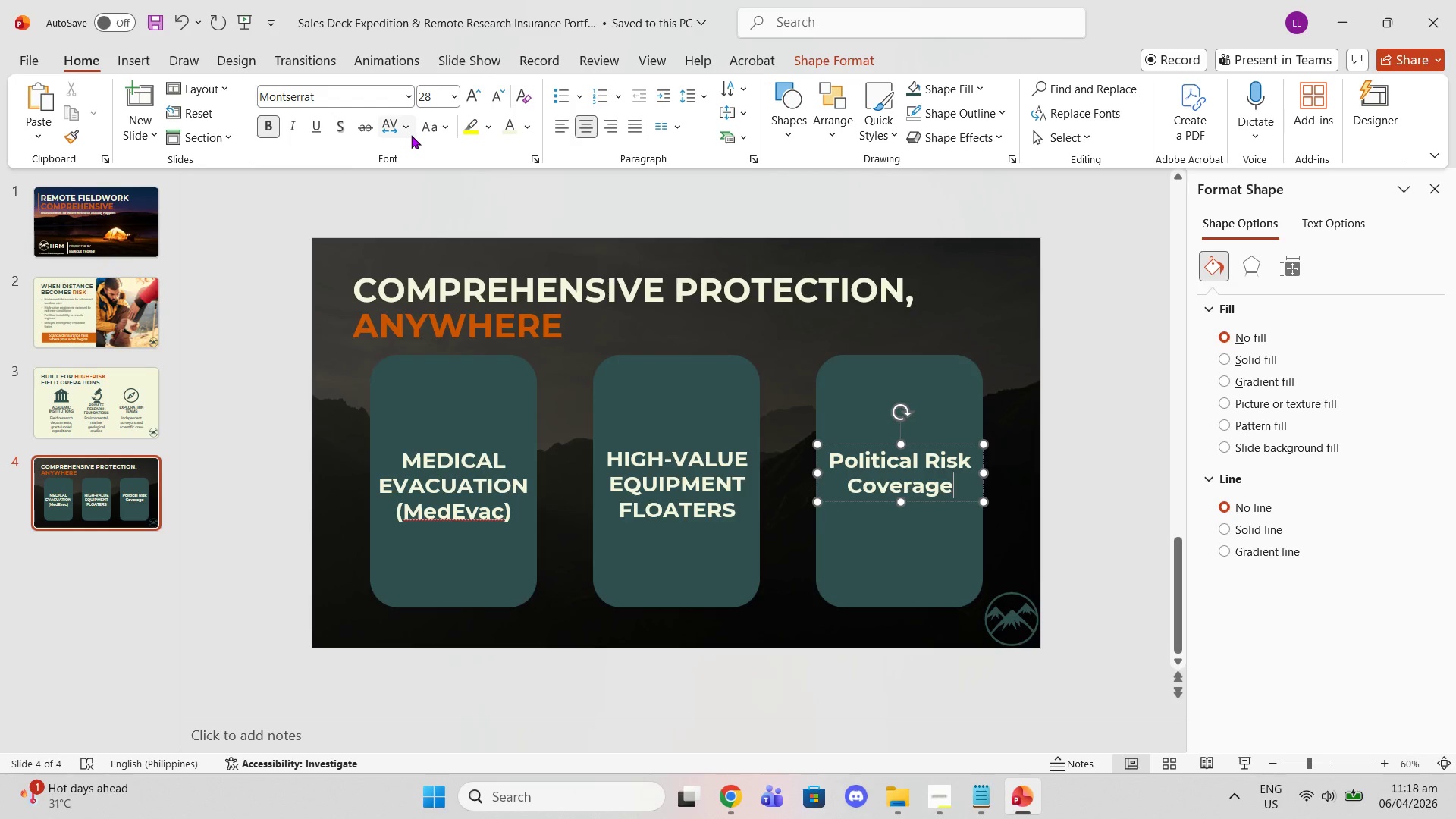 
left_click([397, 130])
 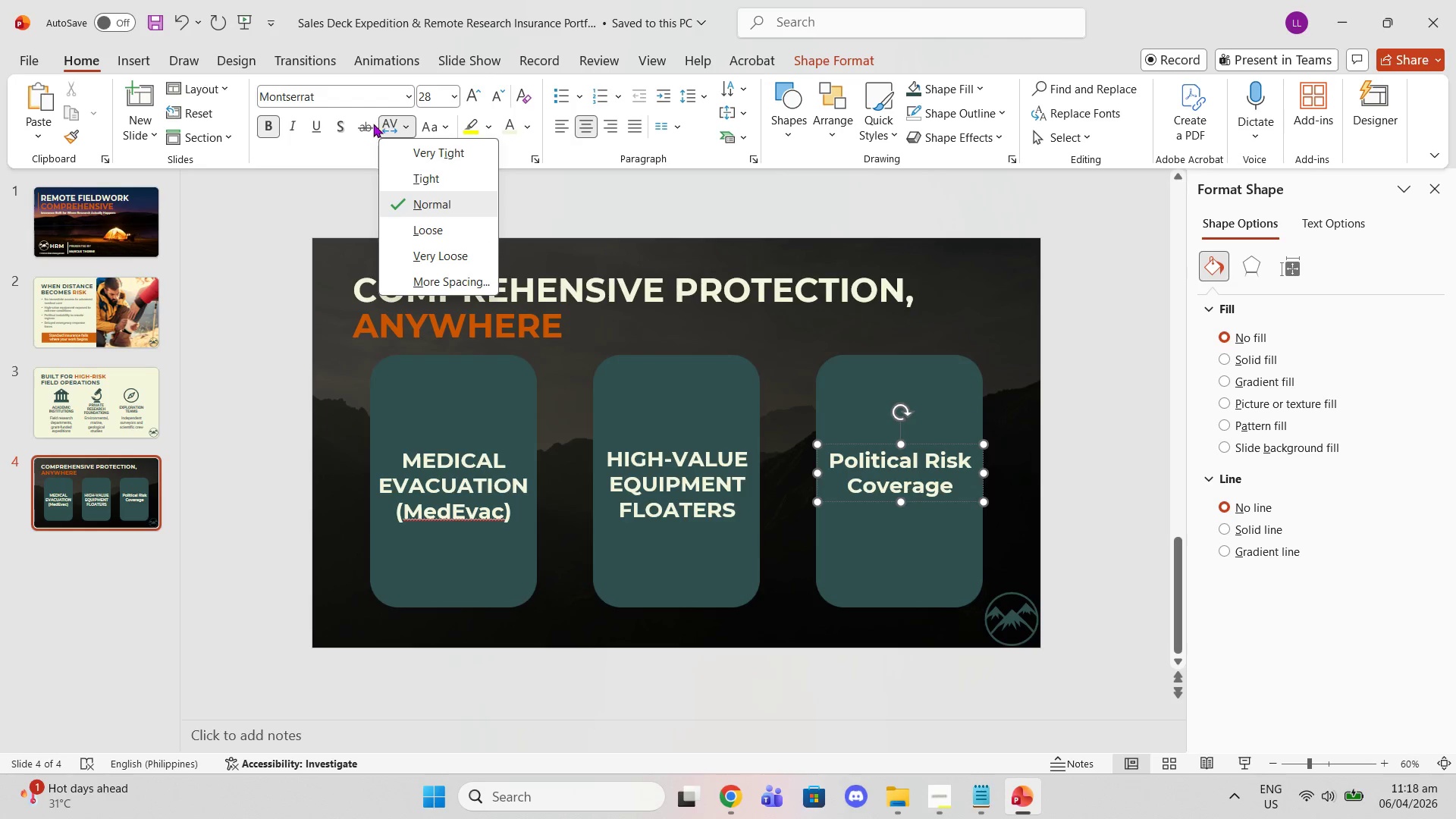 
left_click([438, 118])
 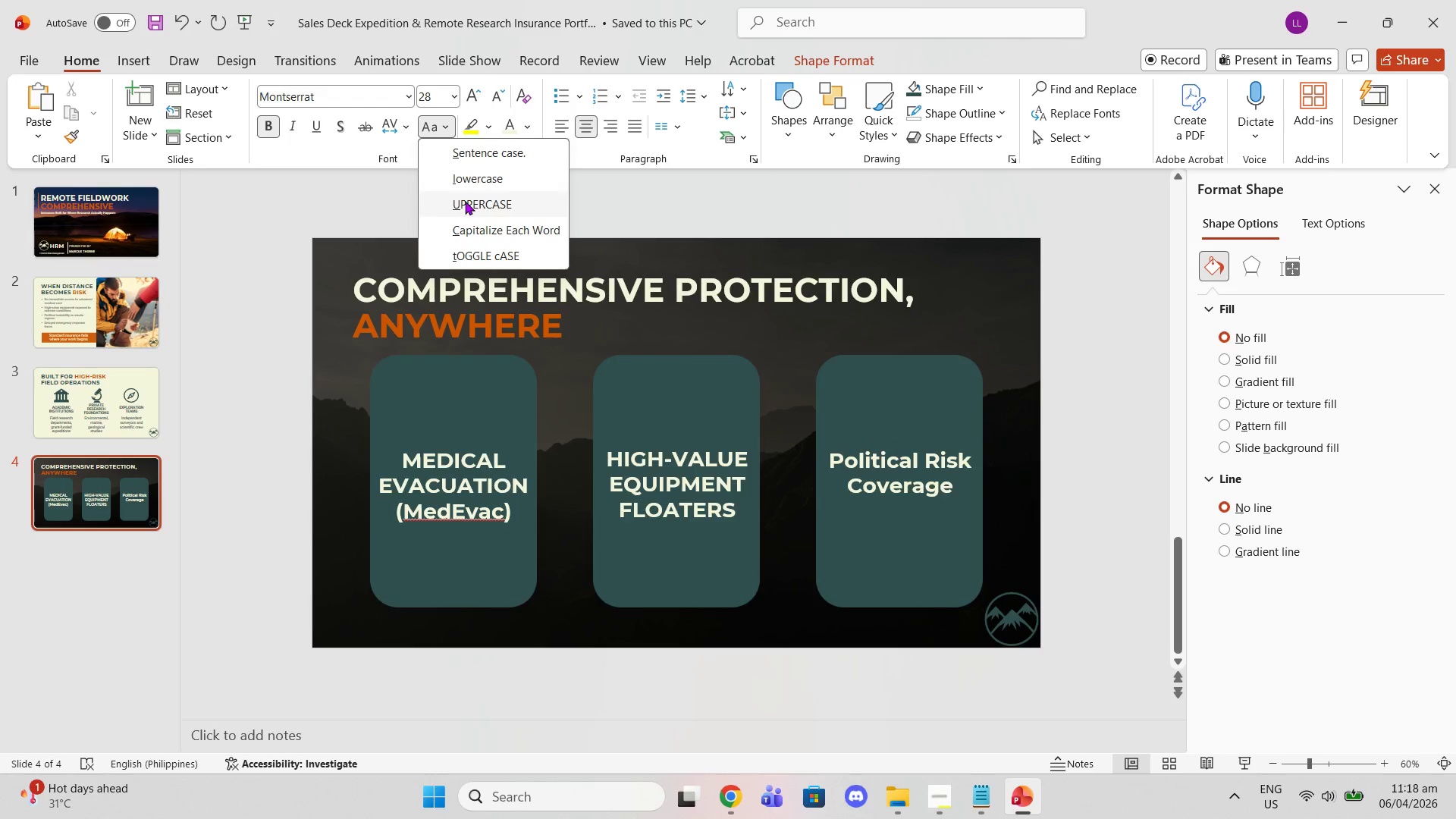 
left_click([465, 201])
 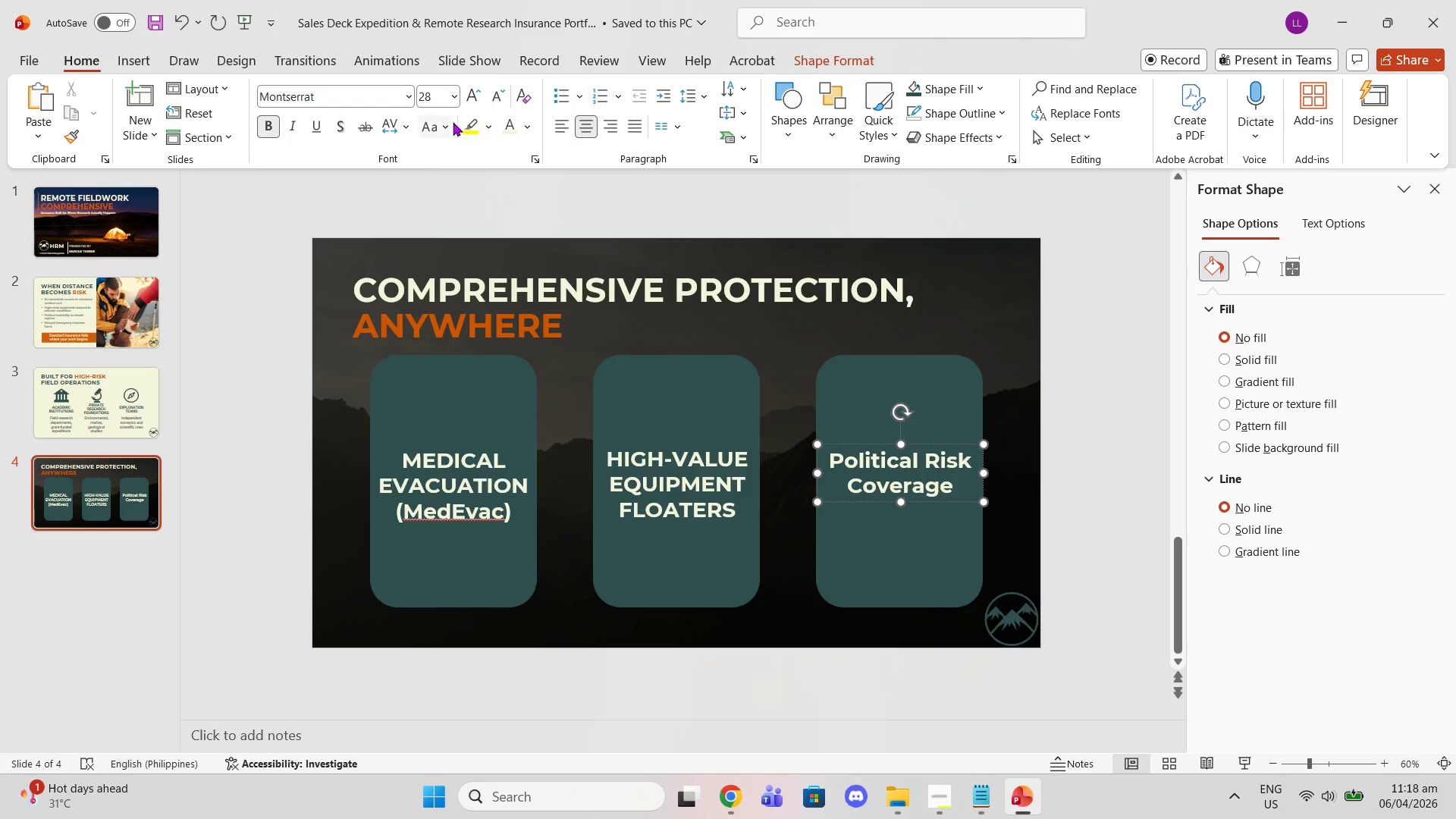 
left_click([470, 208])
 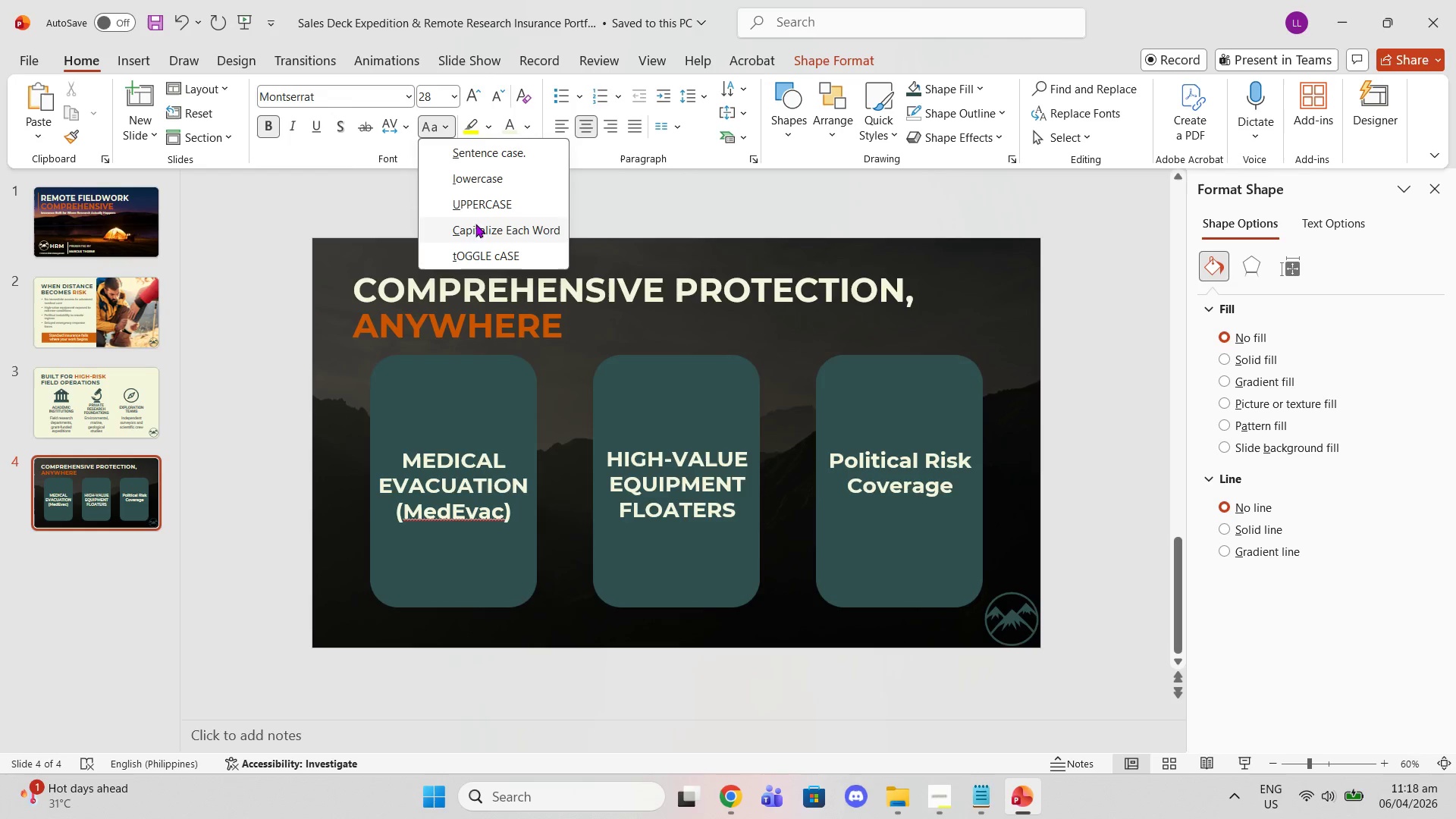 
left_click_drag(start_coordinate=[477, 230], to_coordinate=[475, 206])
 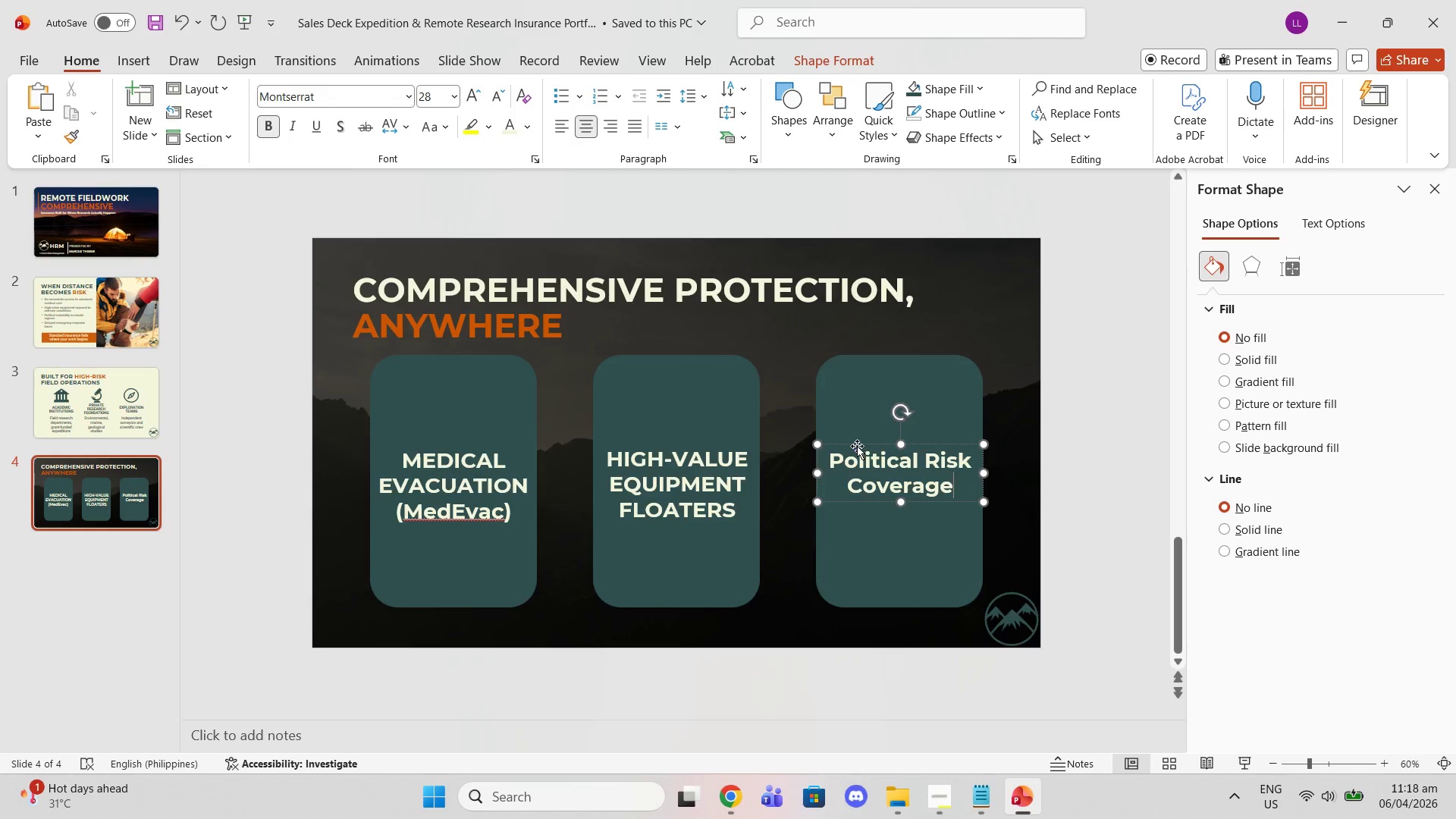 
left_click([849, 447])
 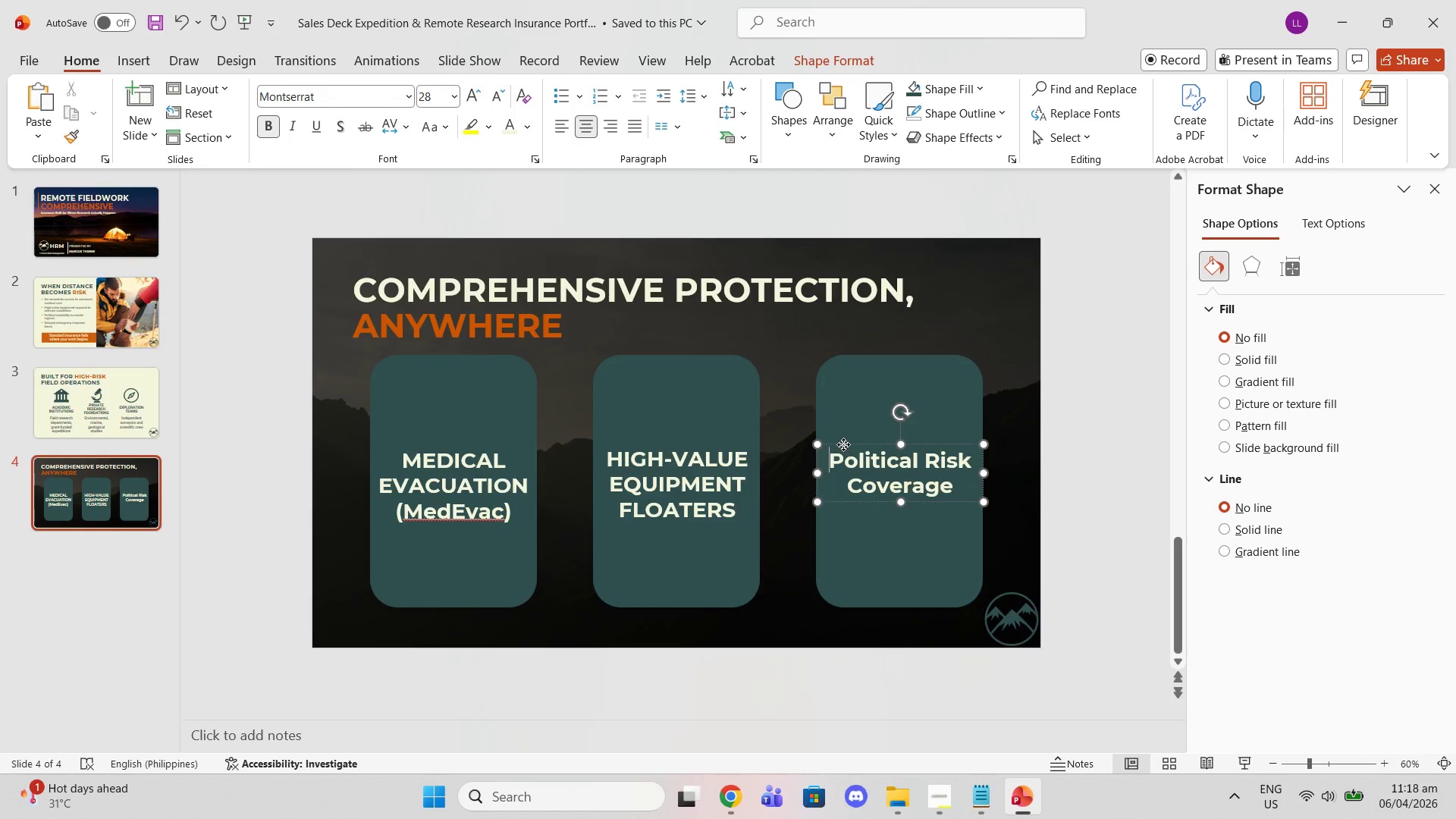 
left_click([843, 444])
 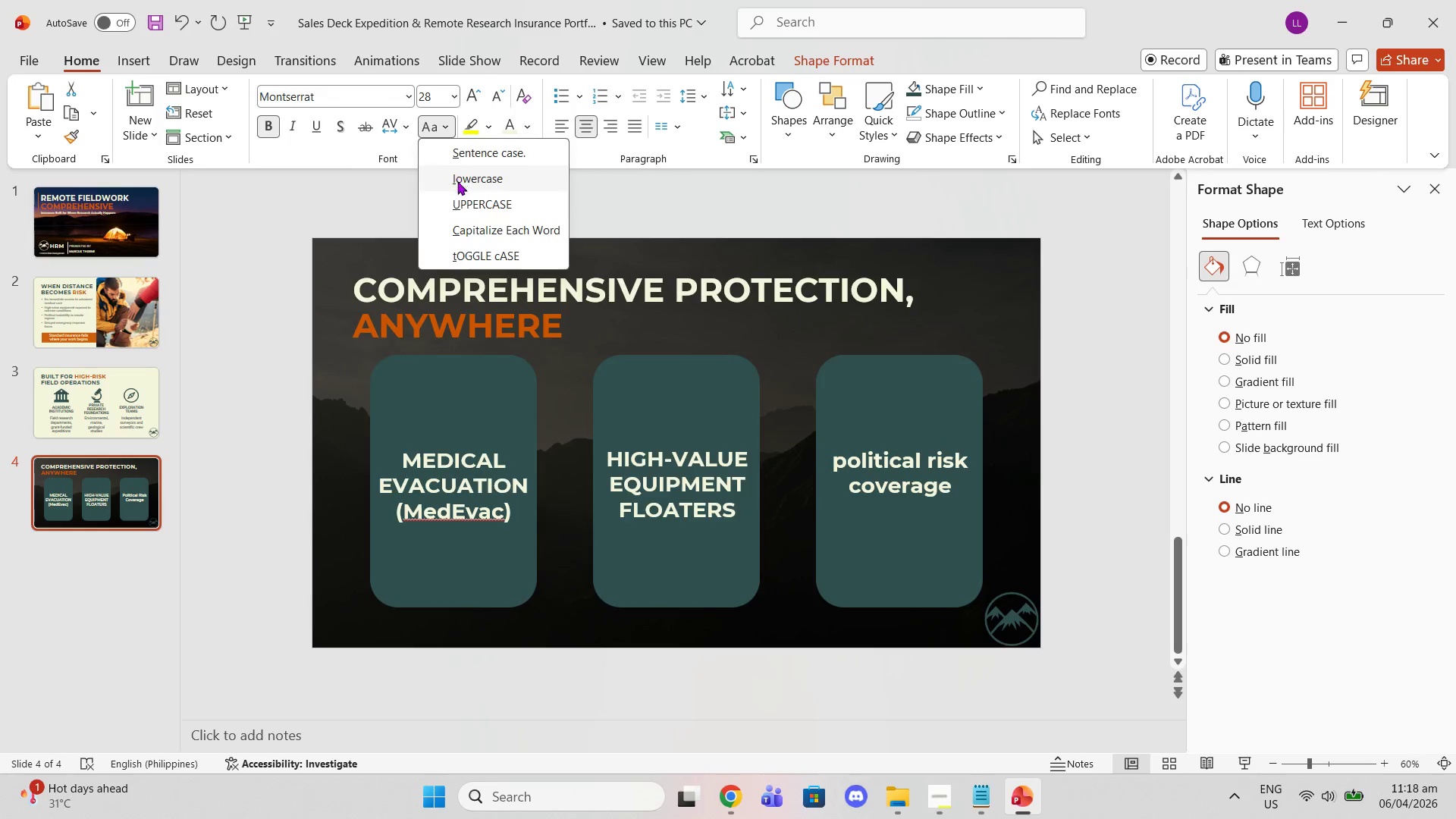 
left_click([463, 206])
 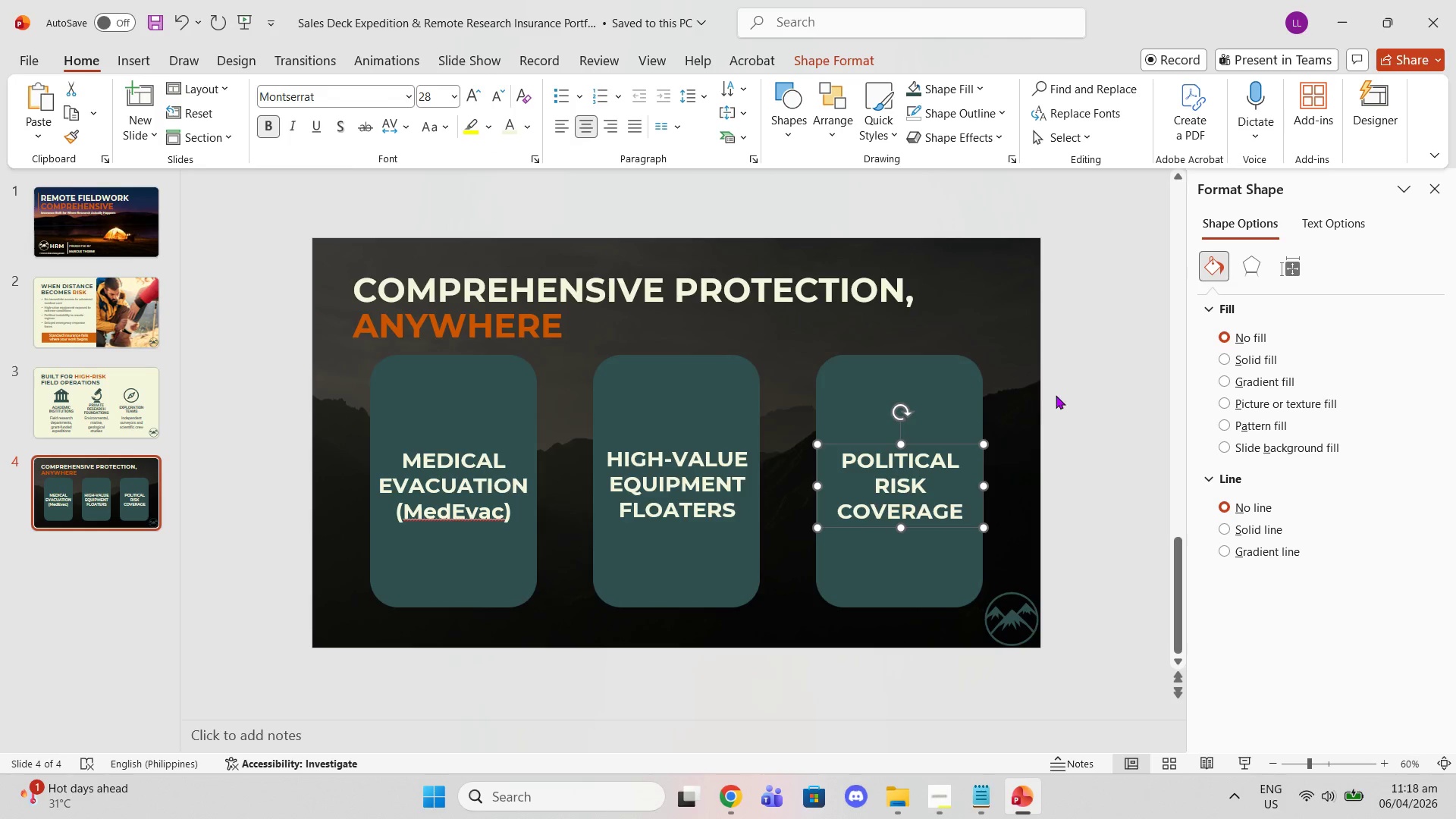 
left_click([1057, 393])
 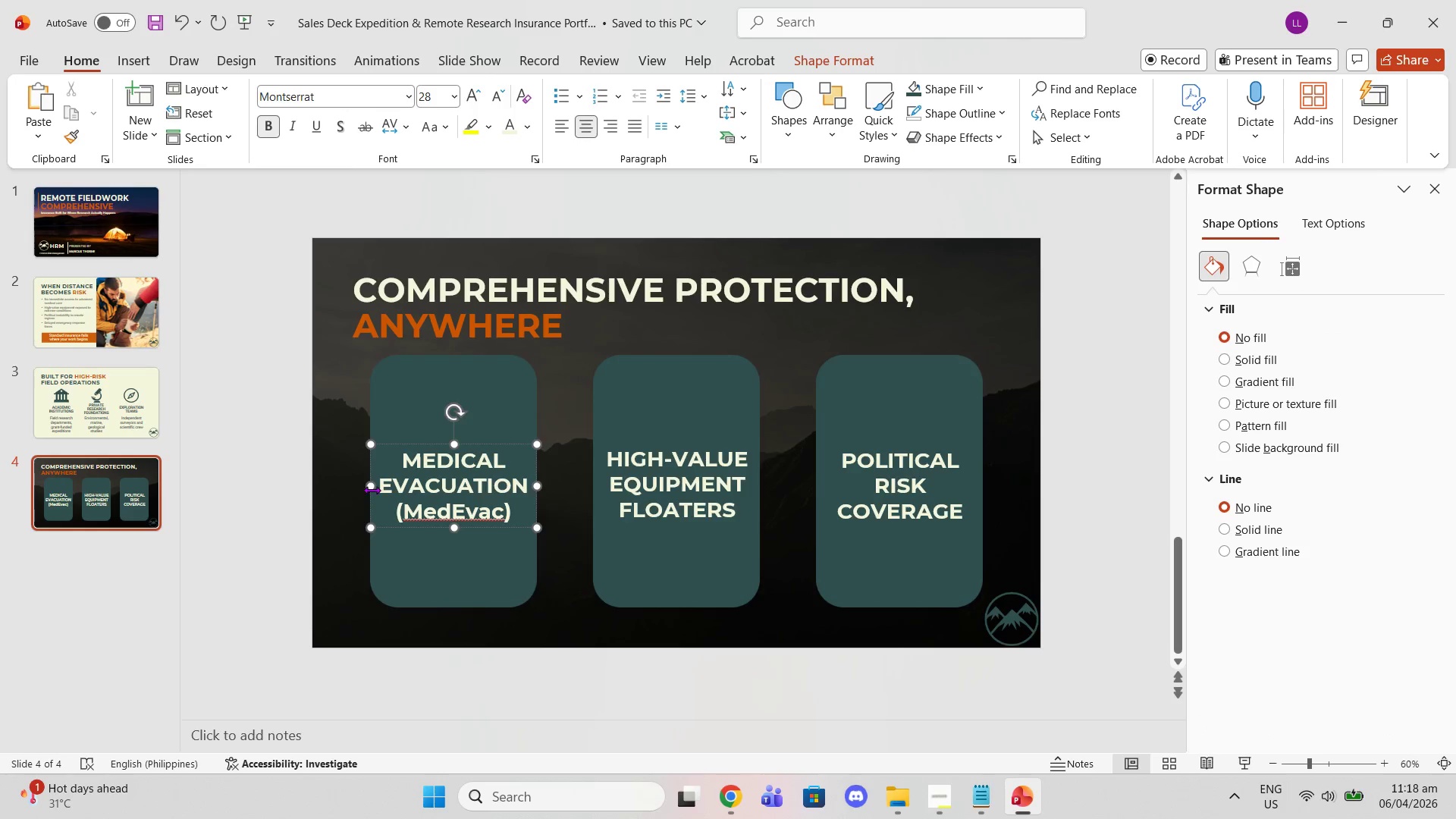 
wait(10.16)
 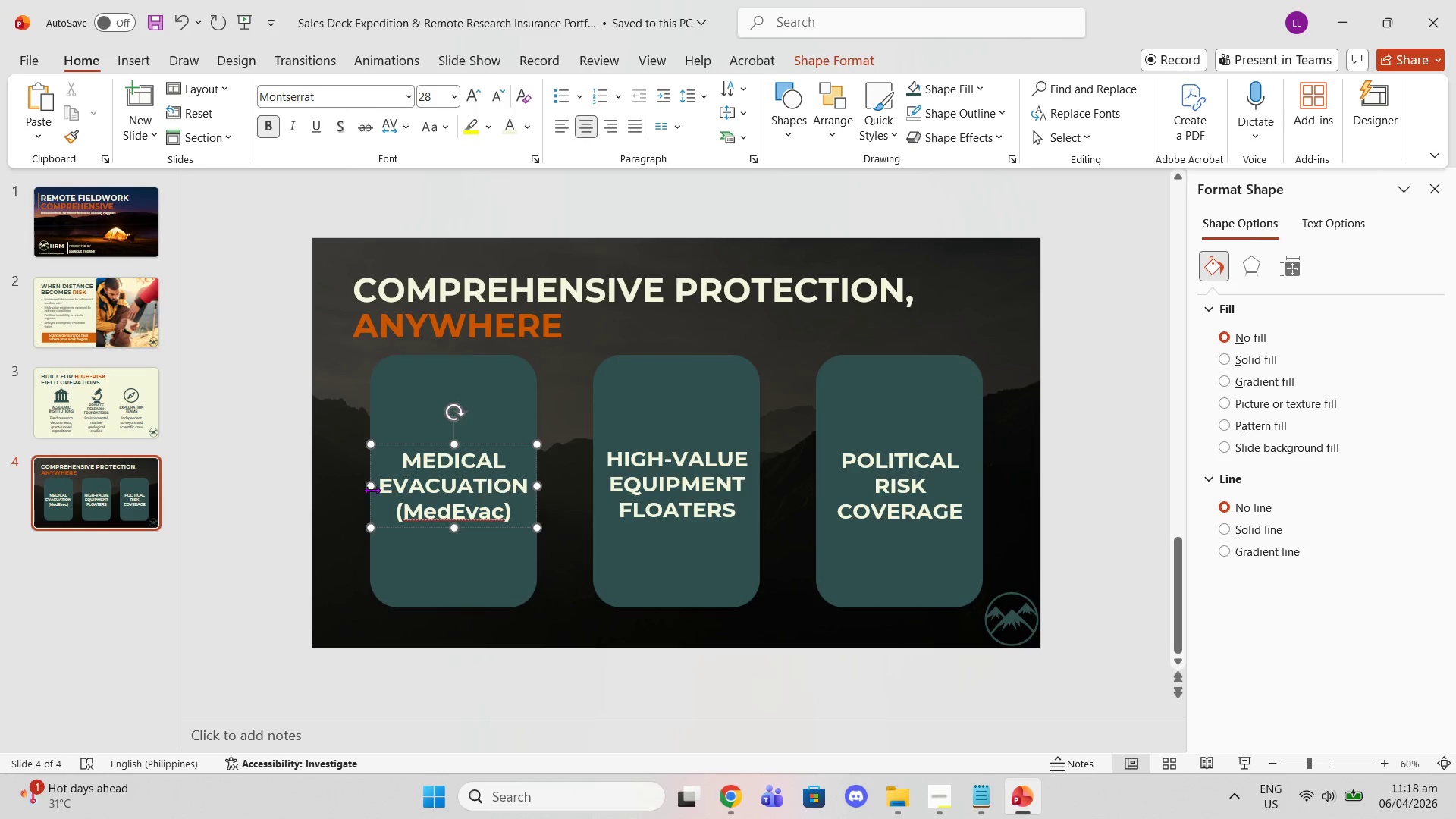 
left_click([400, 441])
 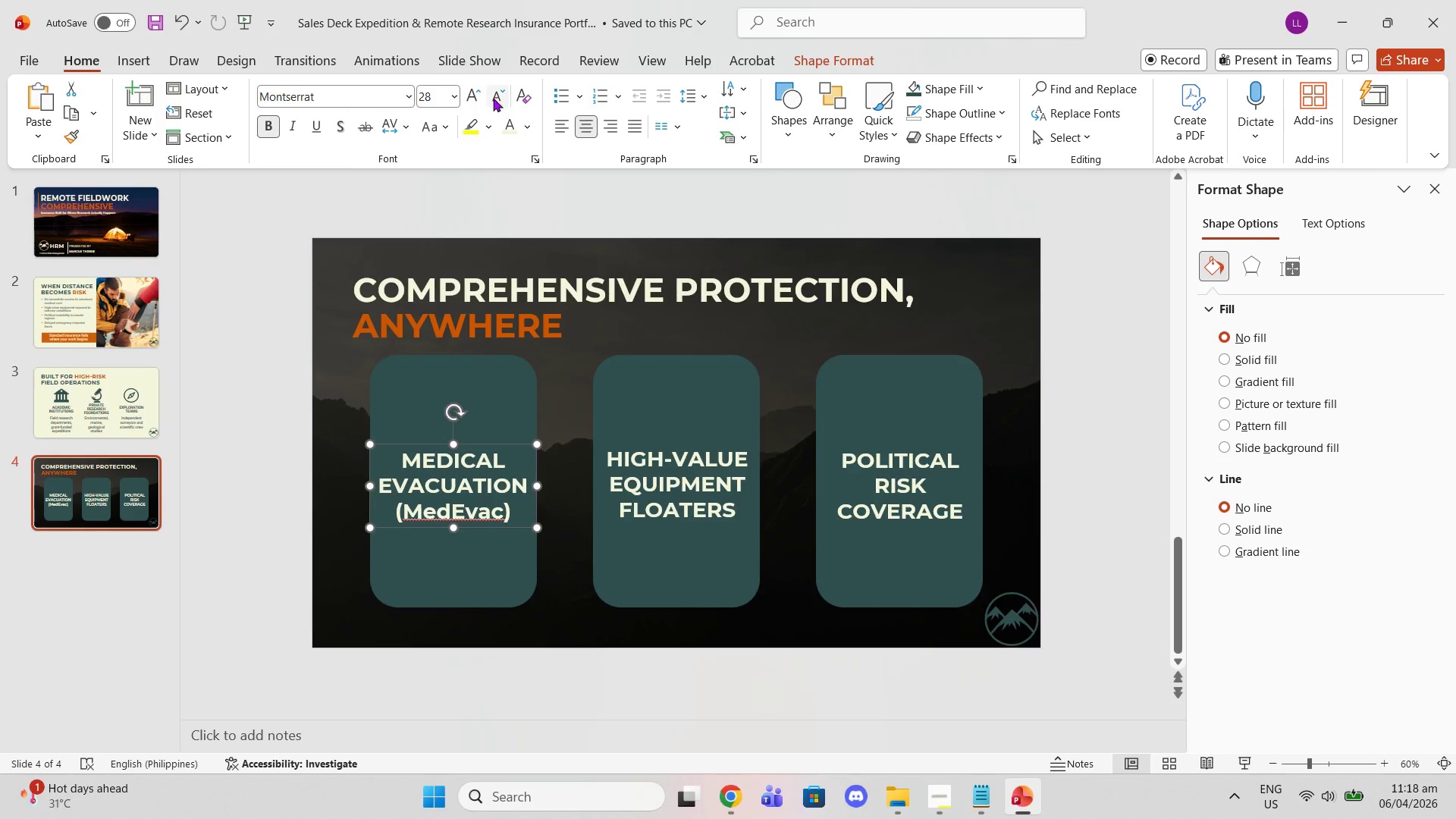 
mouse_move([485, 133])
 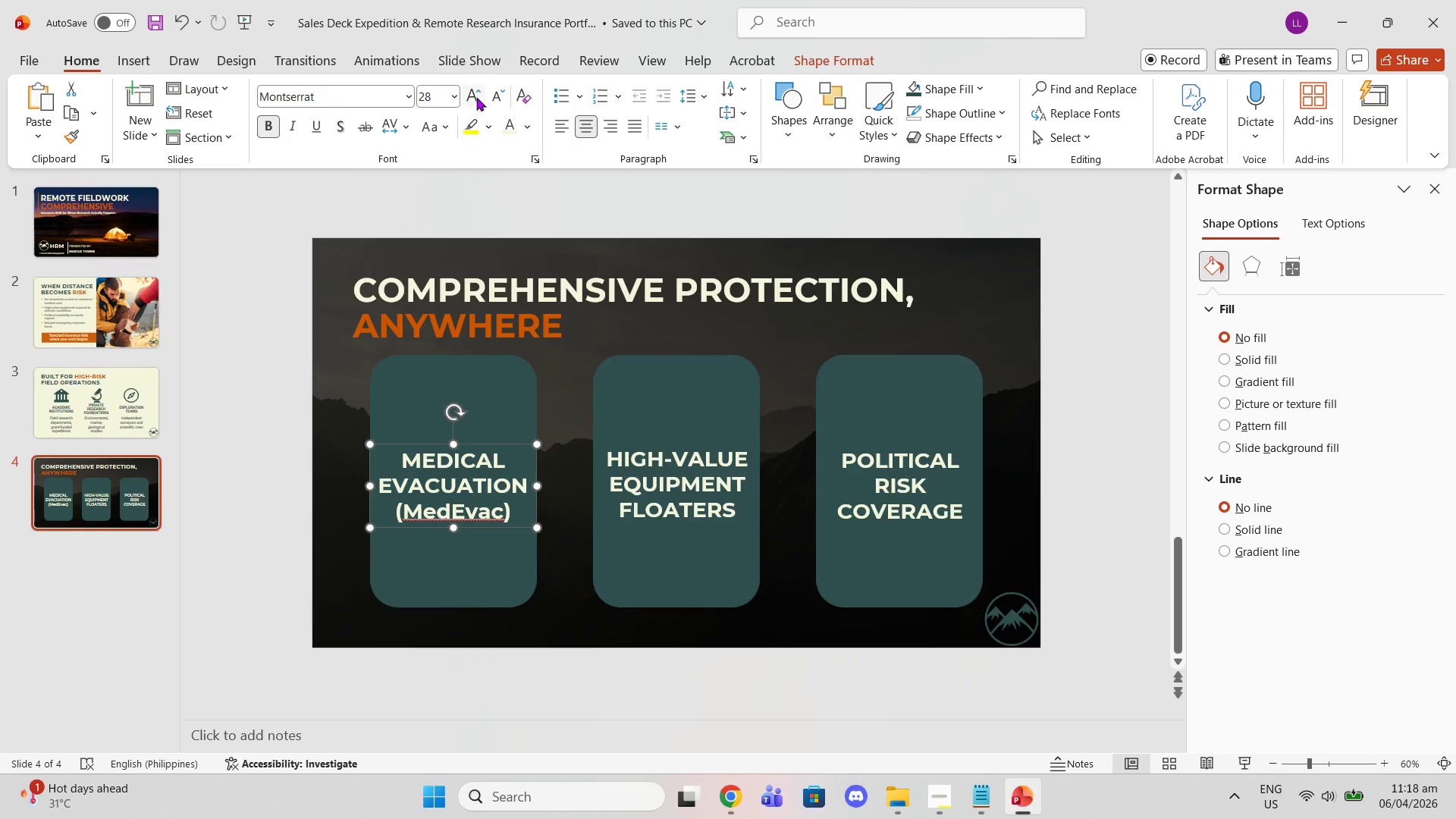 
left_click([497, 93])
 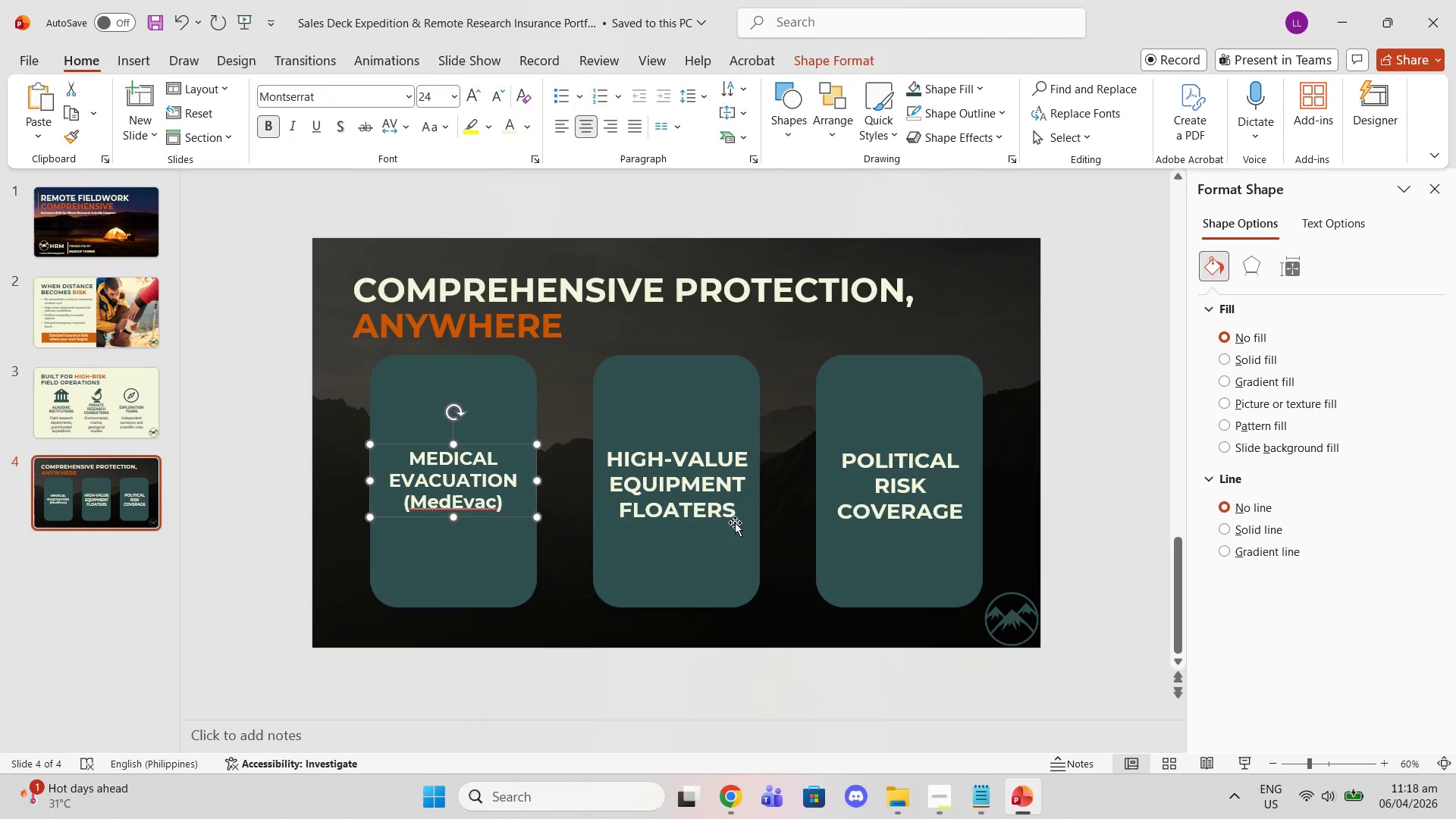 
left_click([723, 503])
 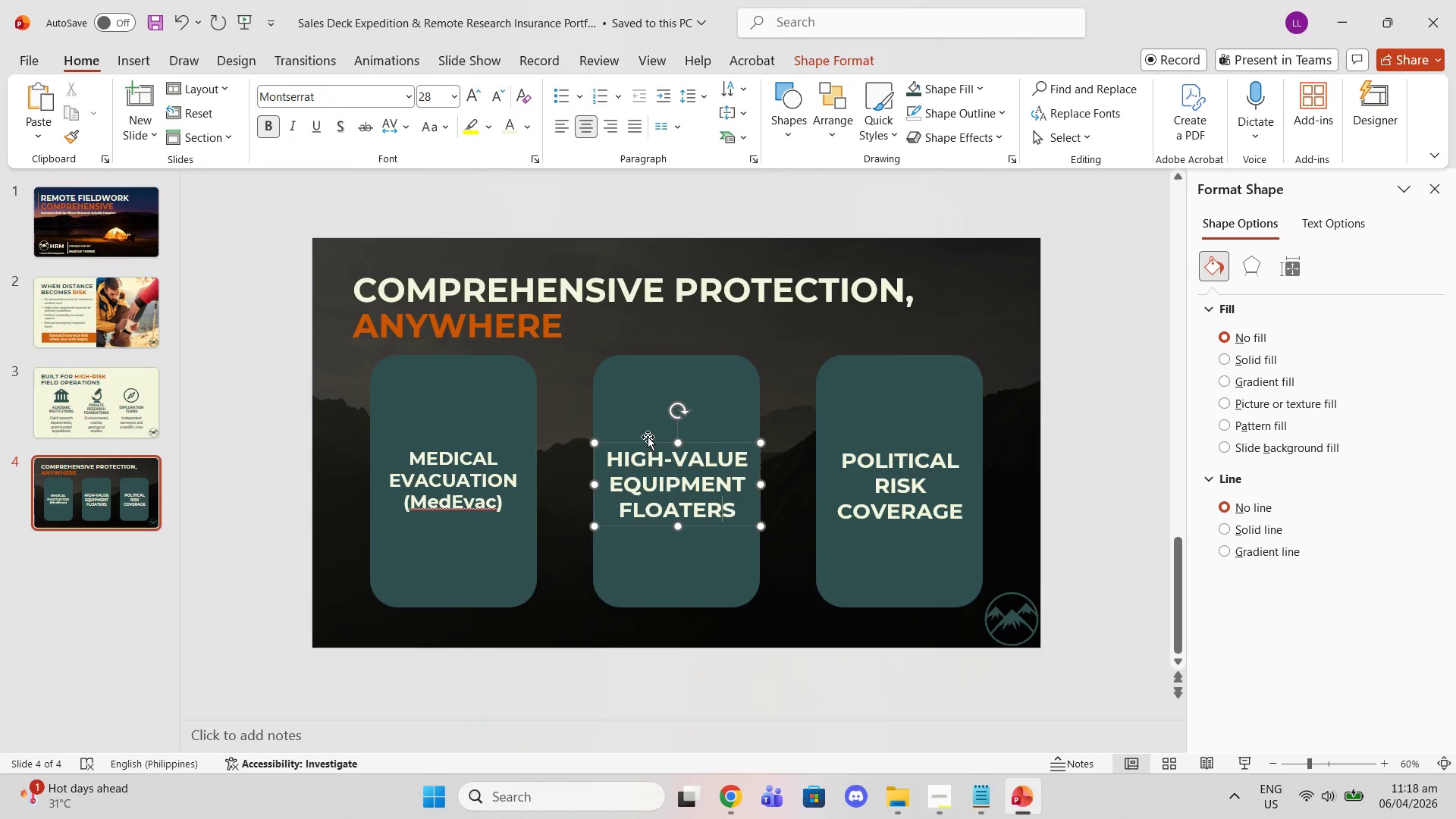 
left_click([648, 441])
 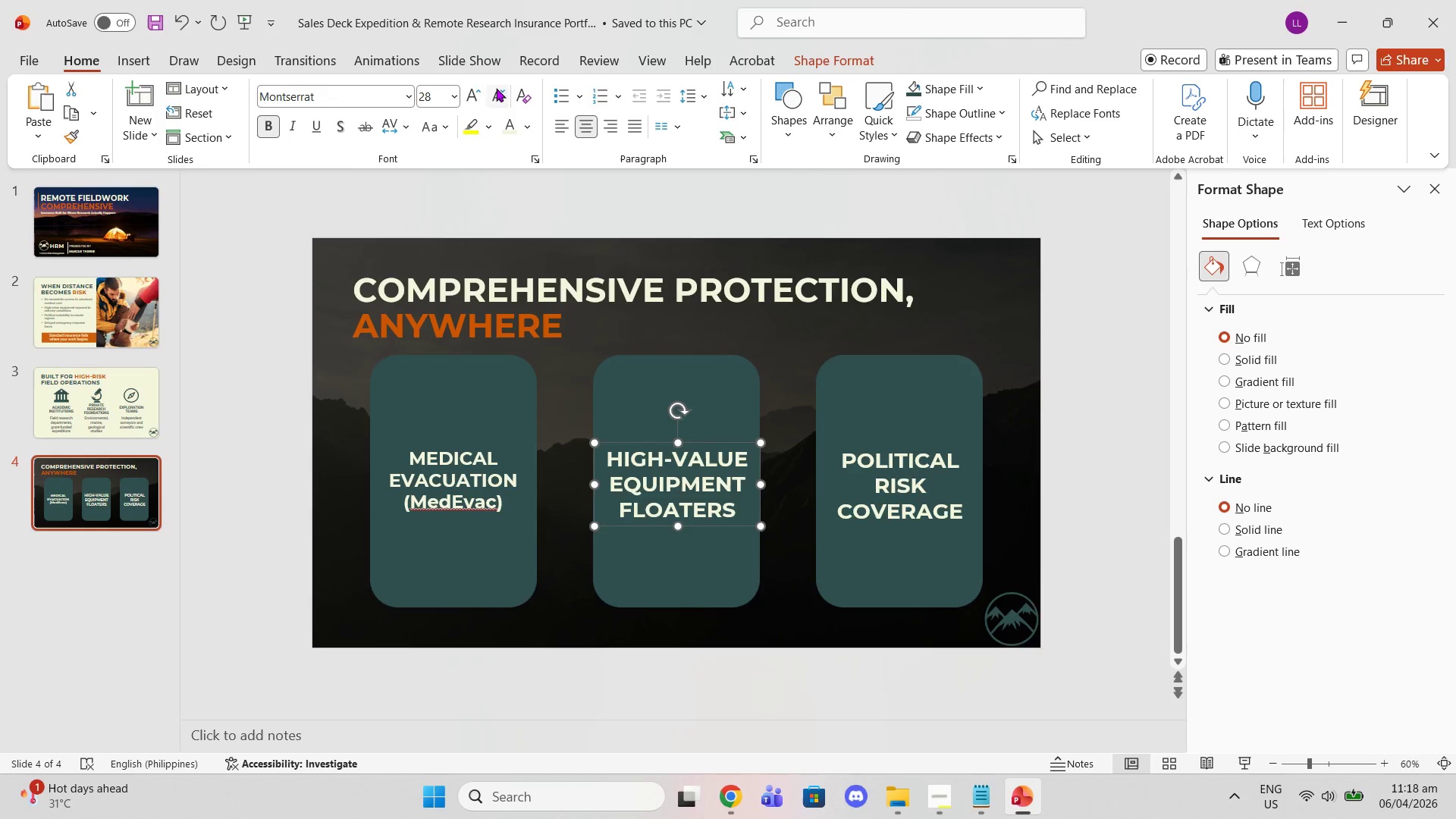 
left_click([497, 88])
 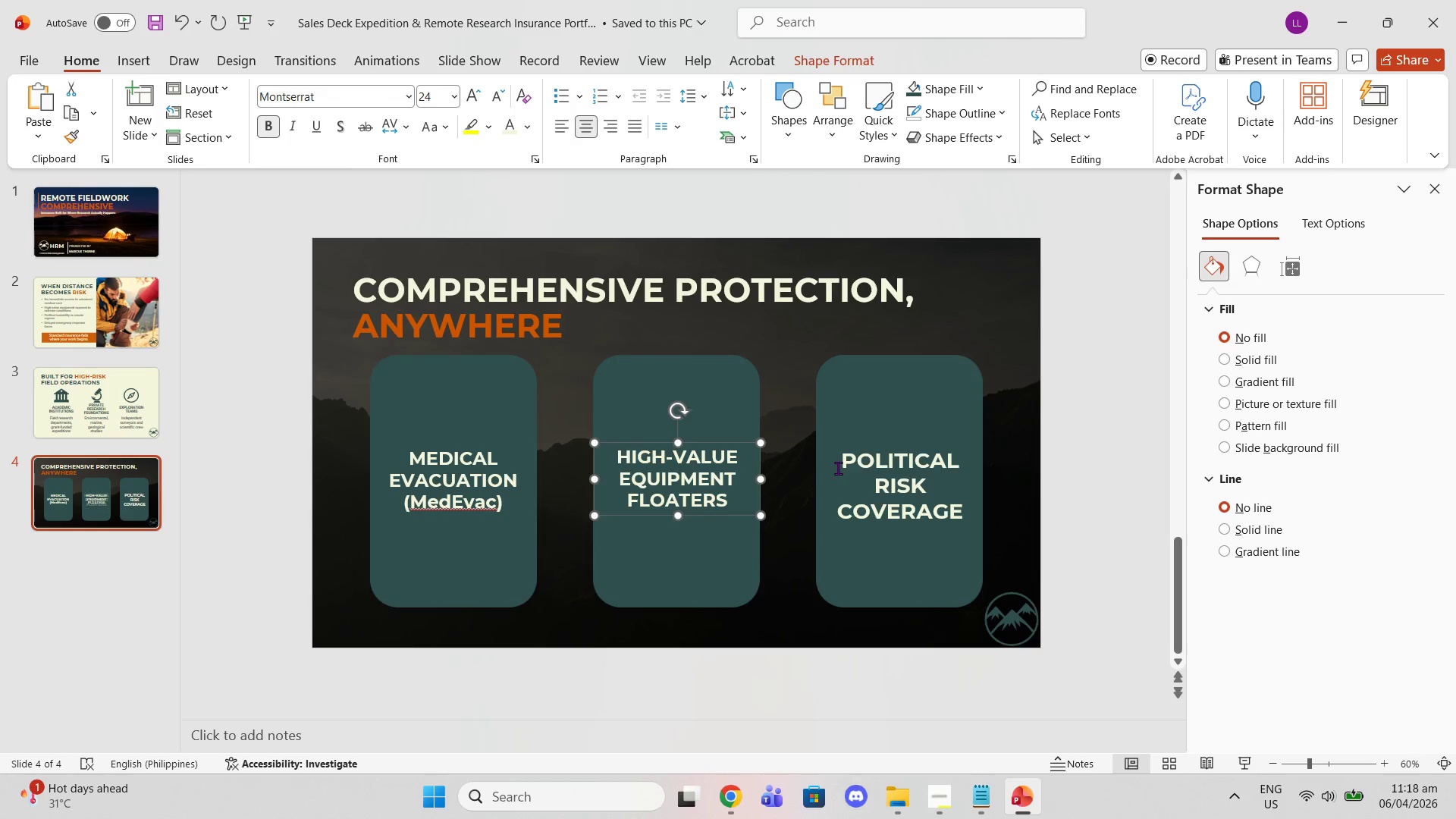 
left_click([838, 468])
 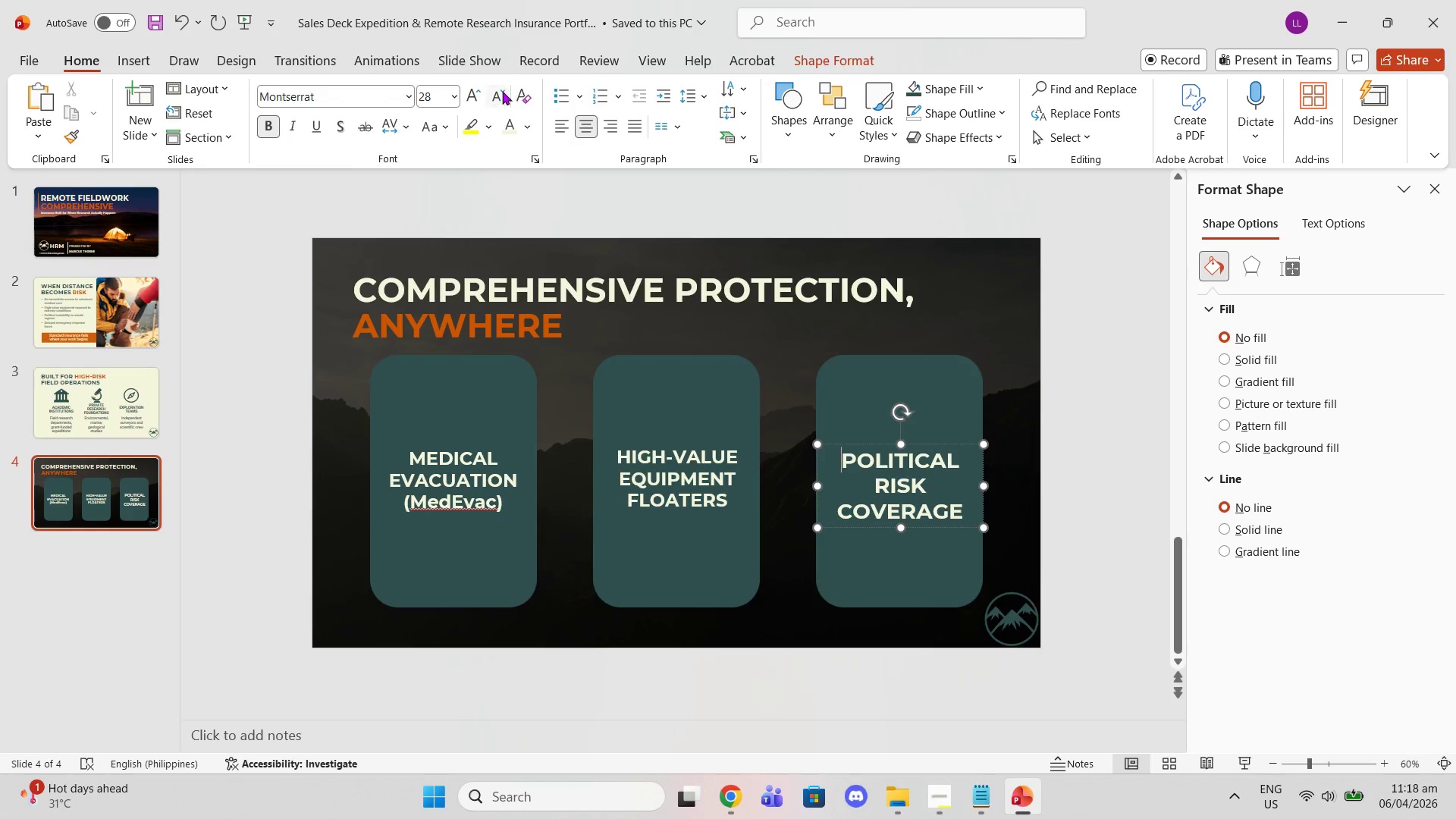 
left_click([502, 92])
 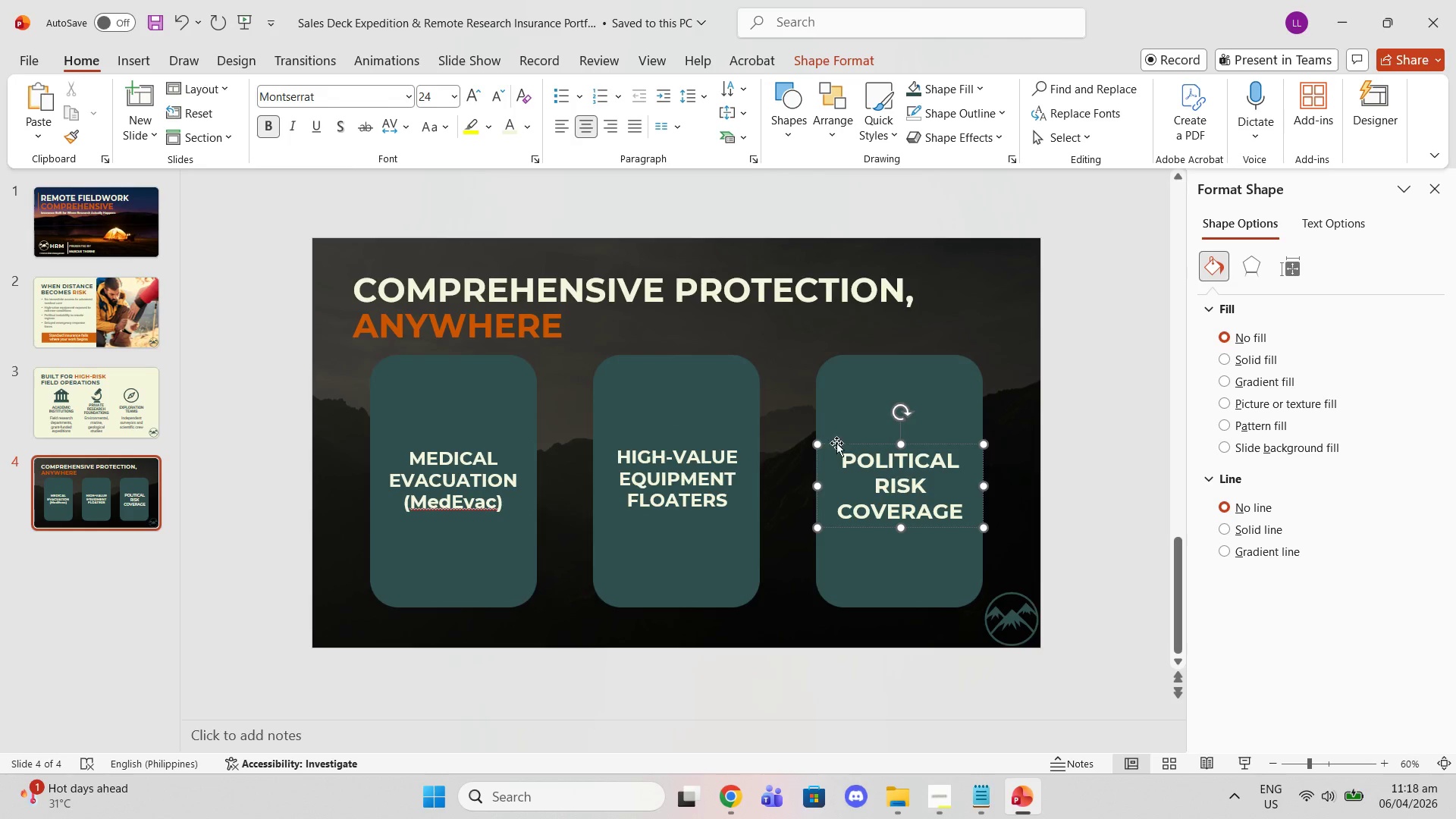 
left_click([839, 445])
 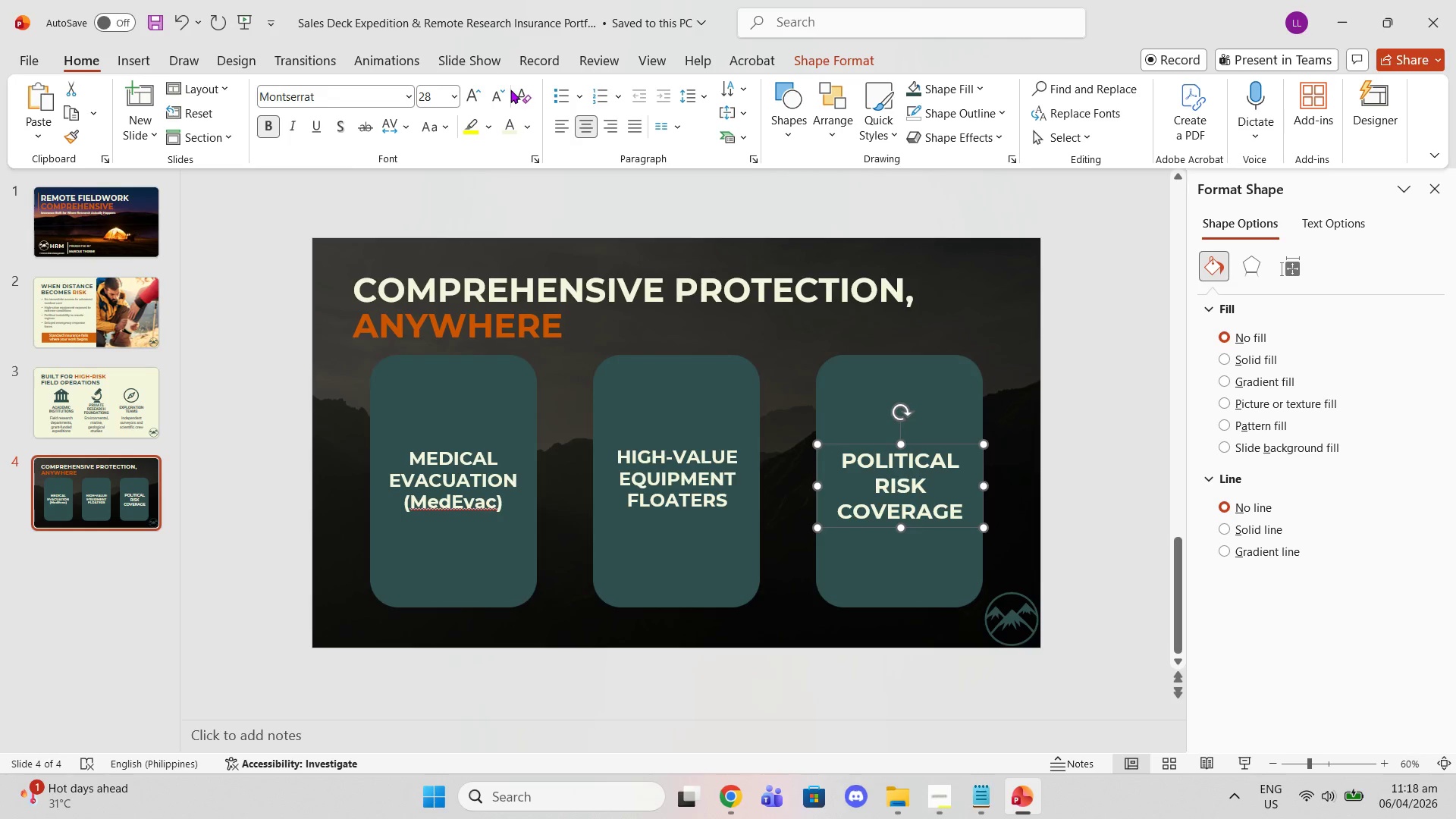 
left_click([496, 92])
 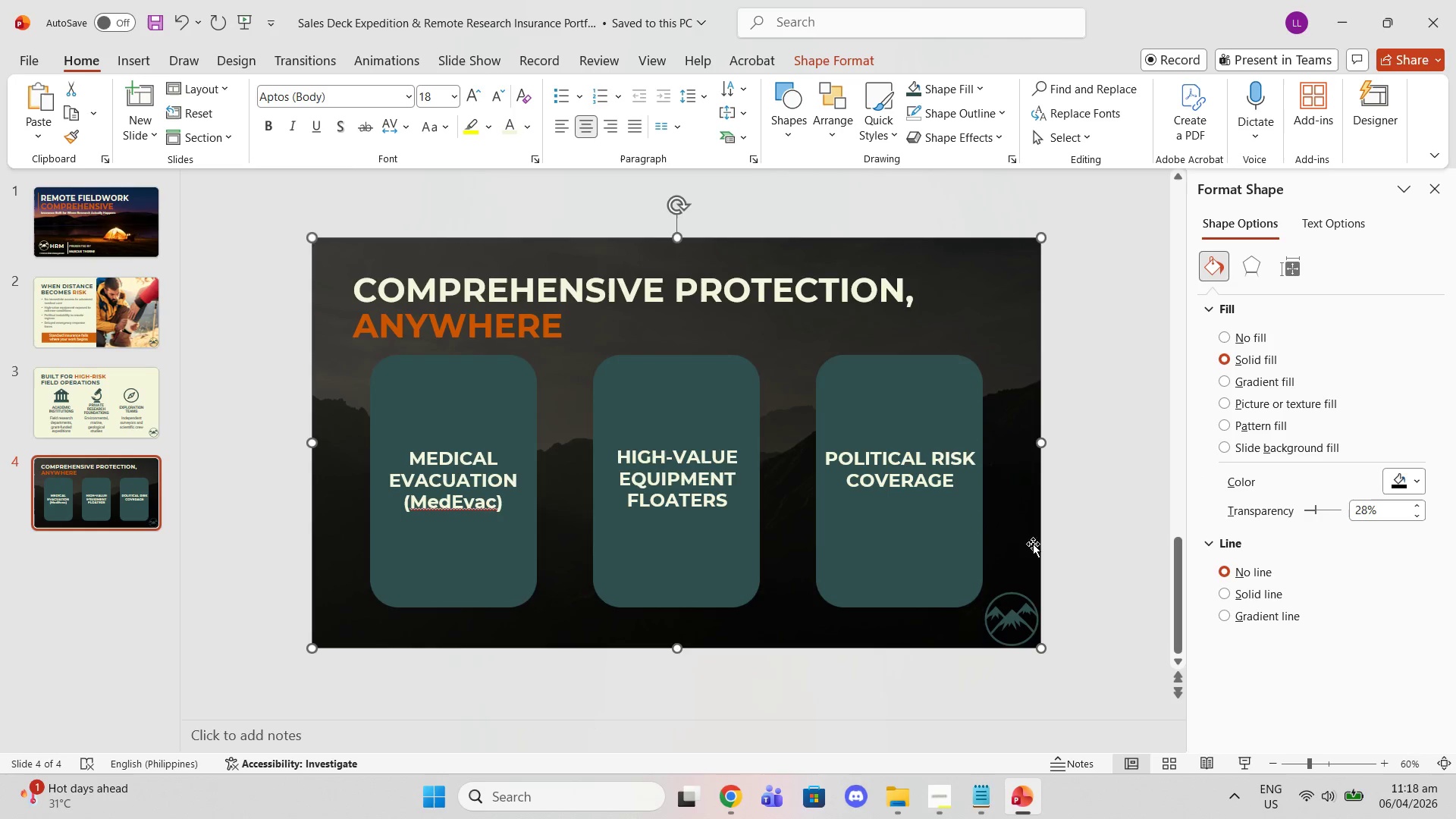 
double_click([903, 596])
 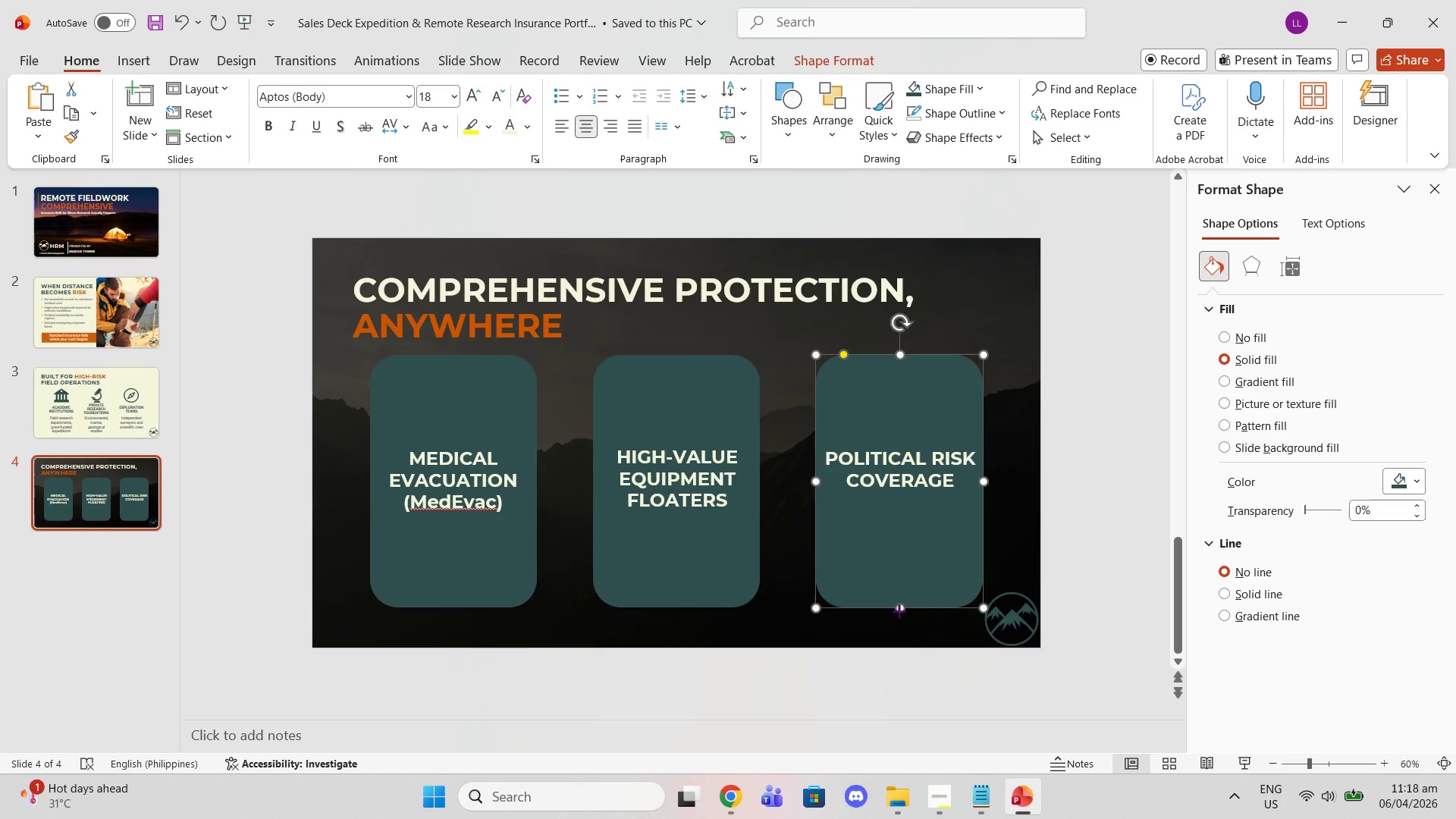 
left_click_drag(start_coordinate=[899, 611], to_coordinate=[902, 625])
 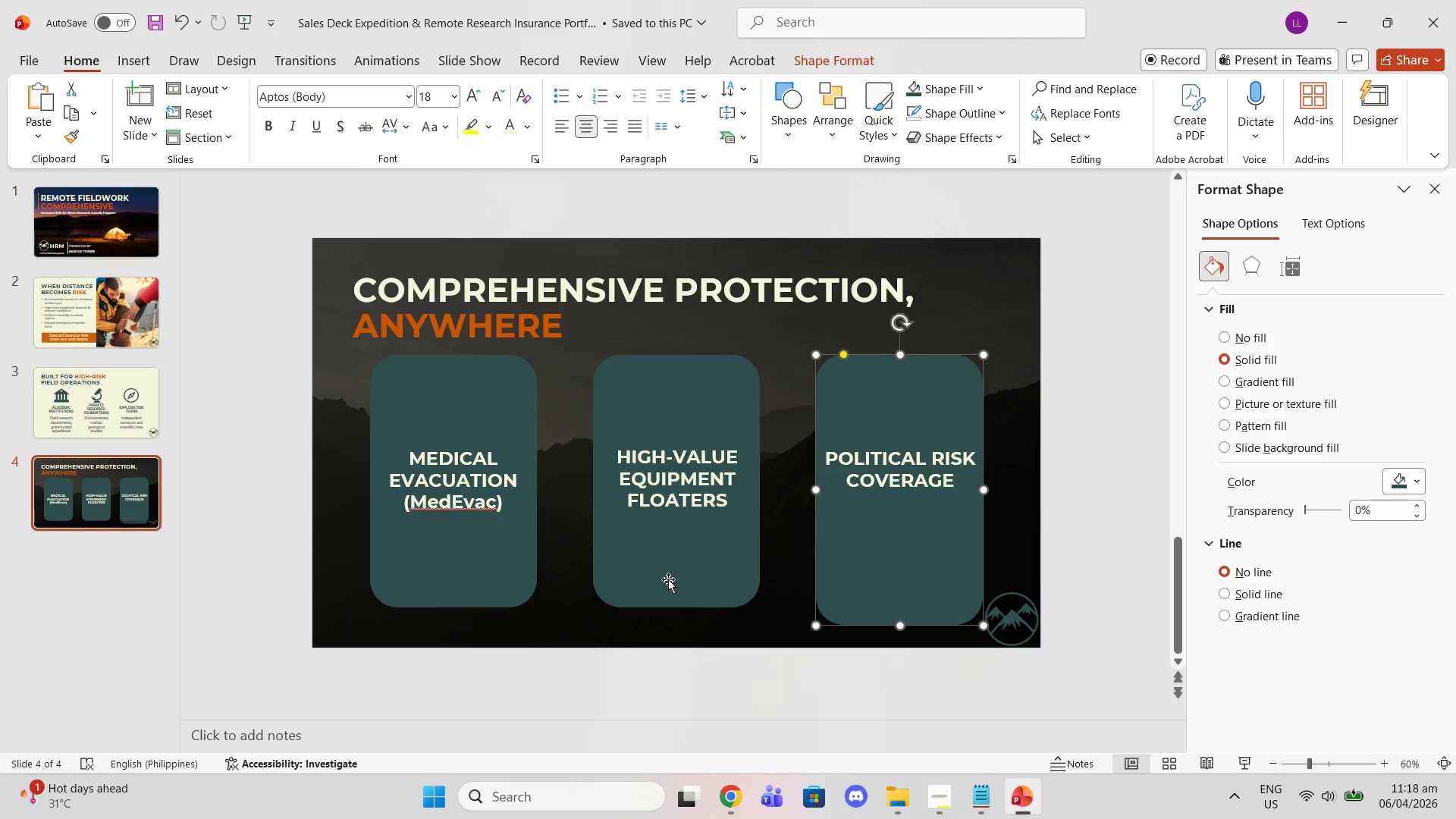 
left_click([668, 579])
 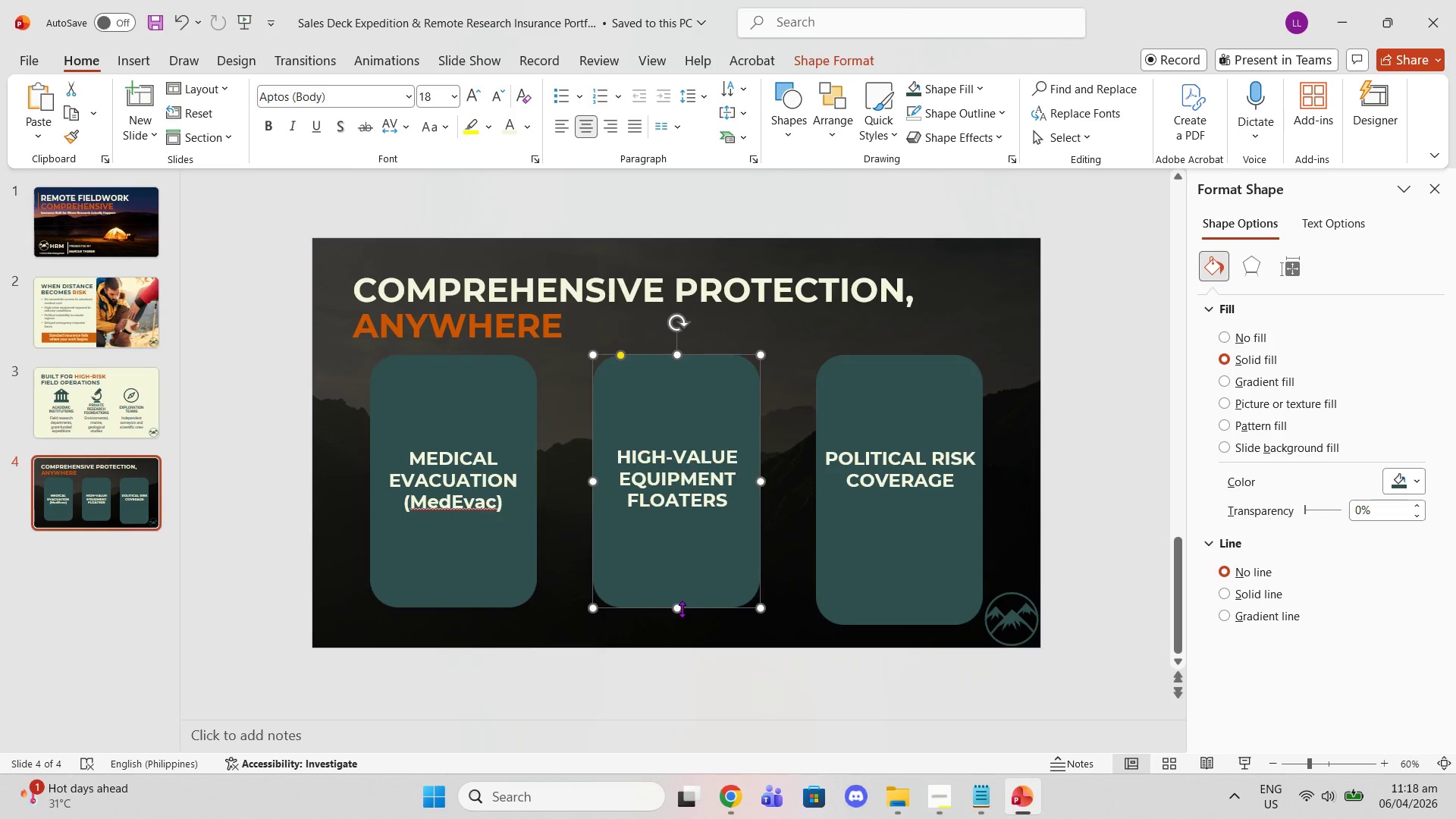 
left_click_drag(start_coordinate=[682, 609], to_coordinate=[686, 628])
 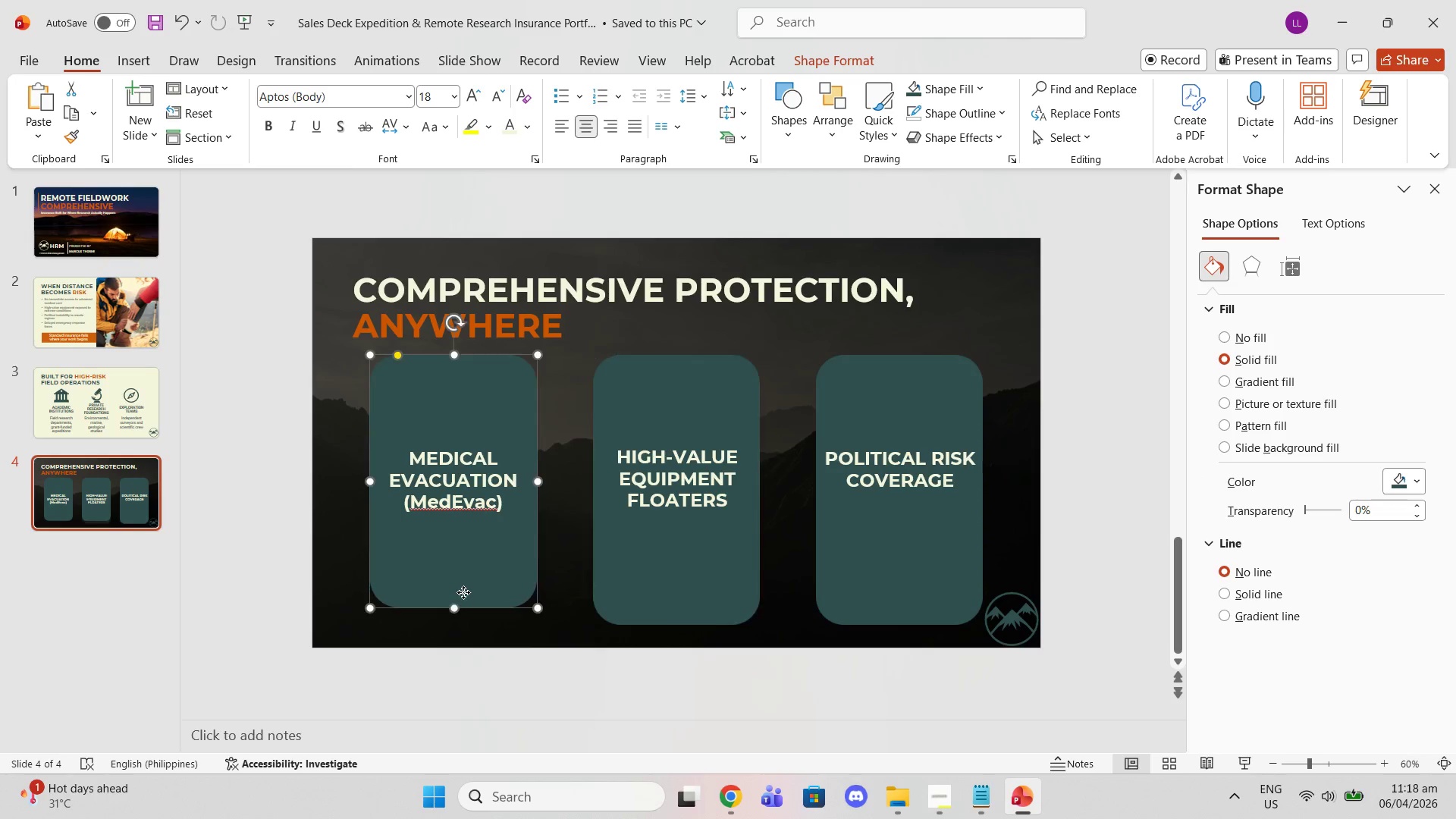 
left_click([463, 592])
 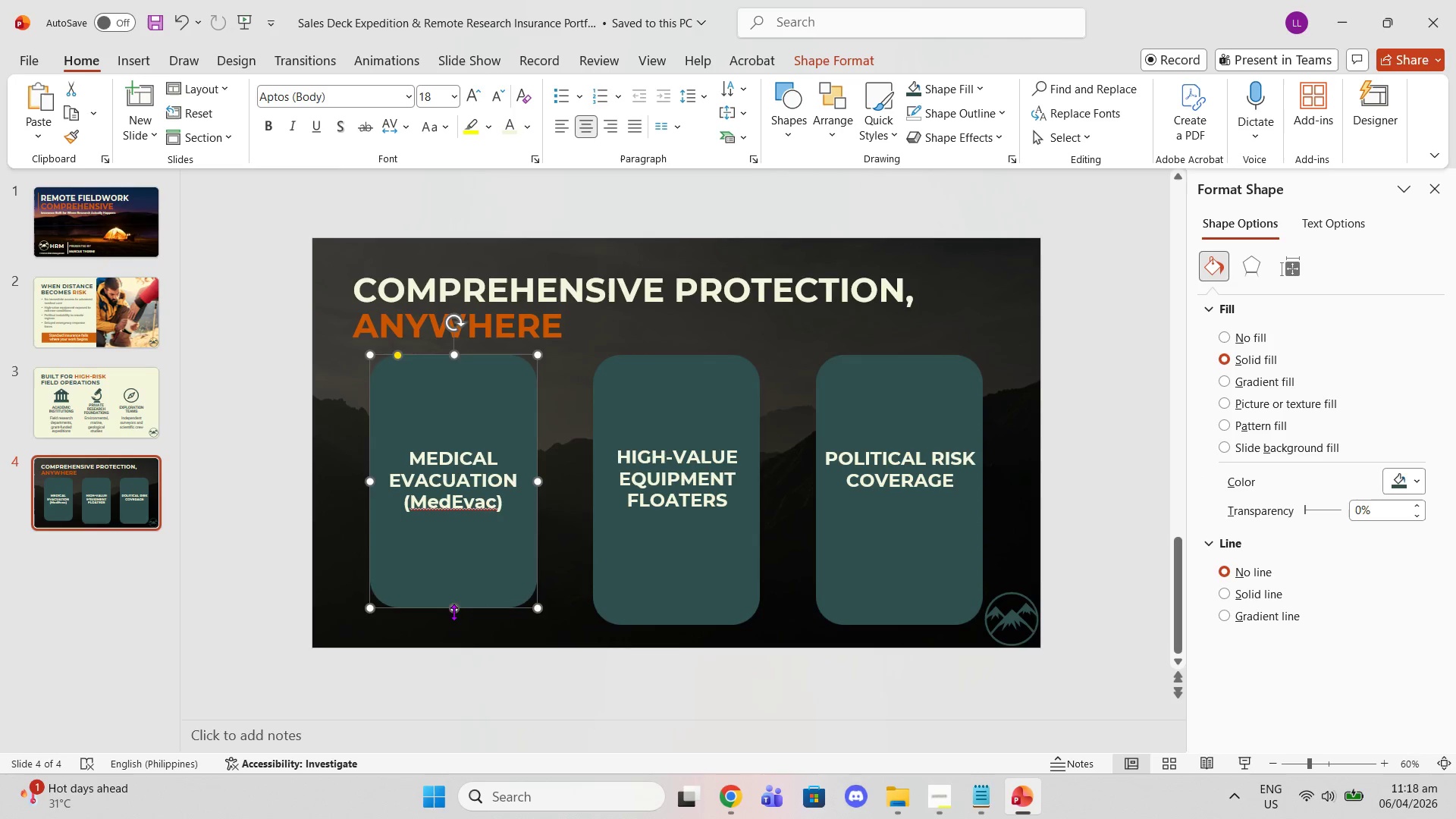 
left_click_drag(start_coordinate=[453, 613], to_coordinate=[458, 626])
 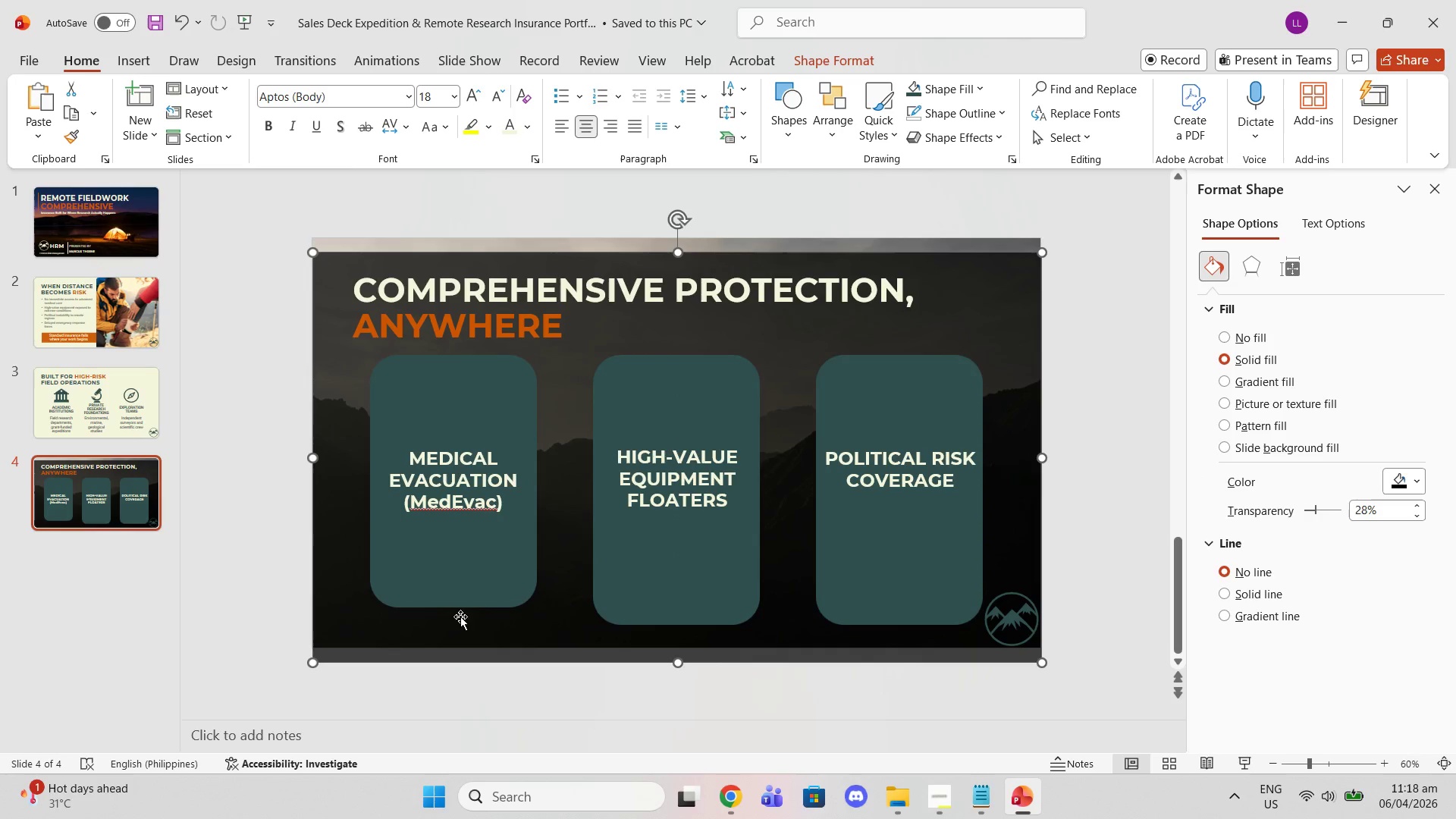 
key(Control+Z)
 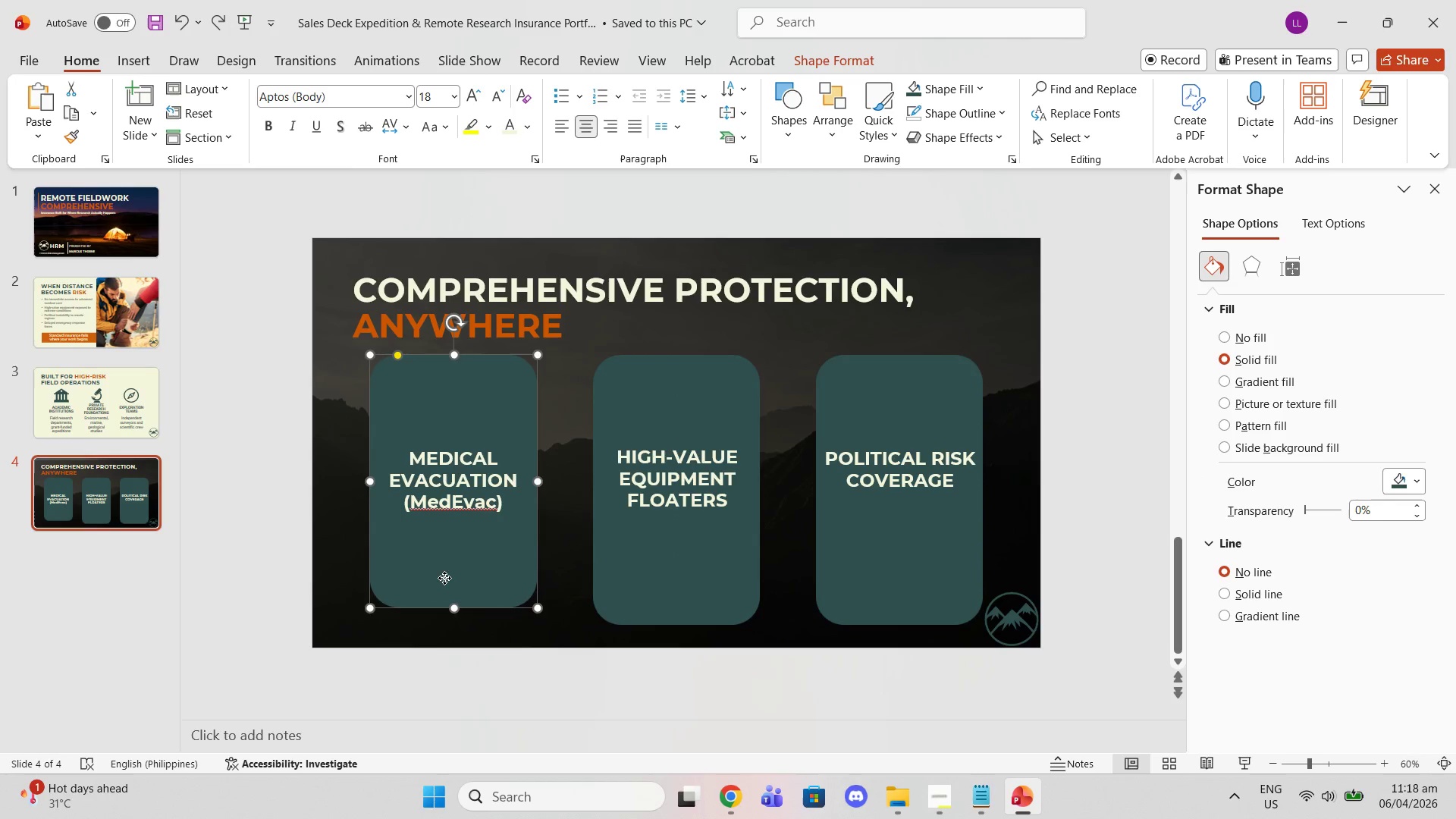 
left_click([444, 578])
 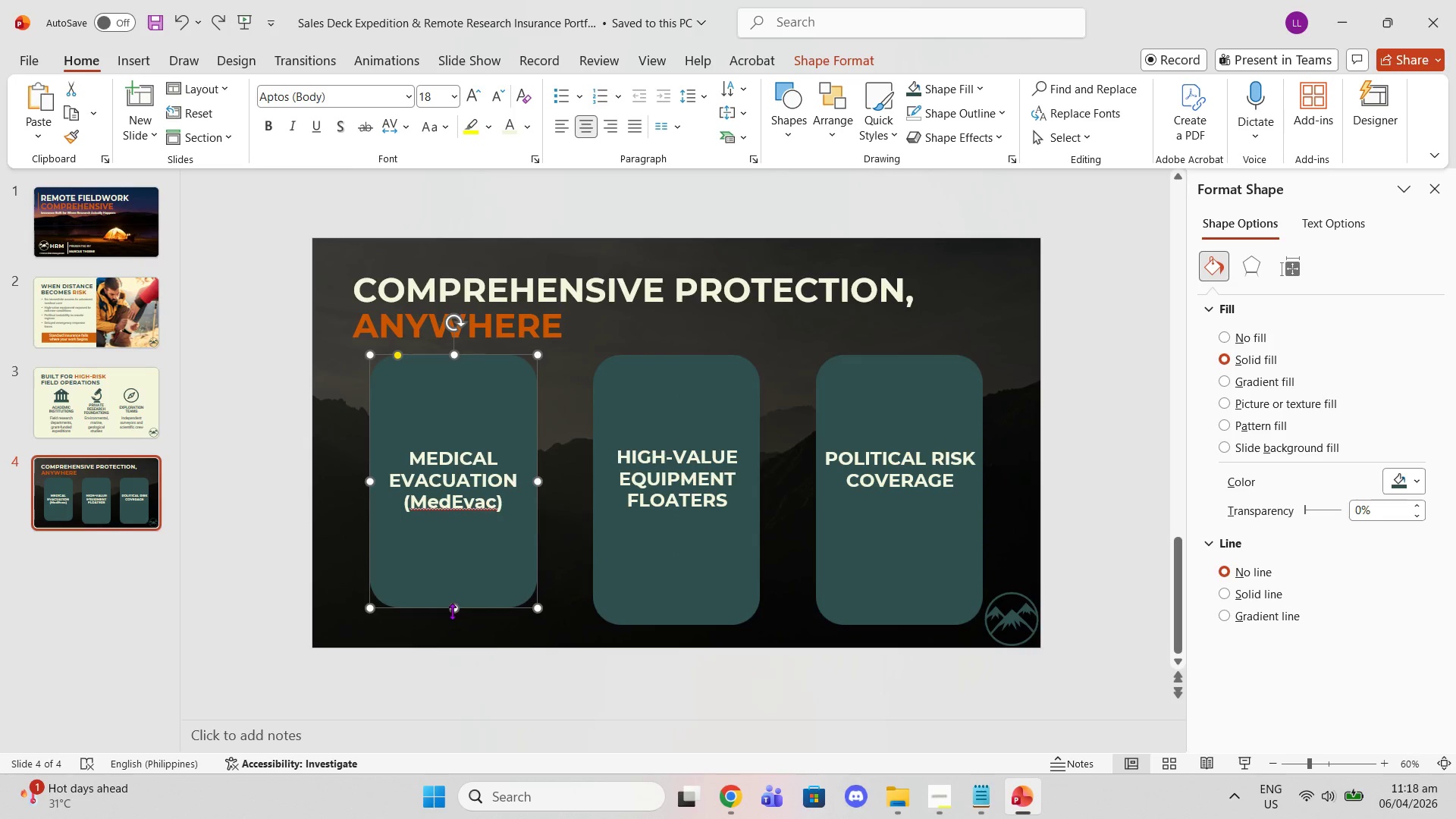 
left_click_drag(start_coordinate=[452, 611], to_coordinate=[460, 626])
 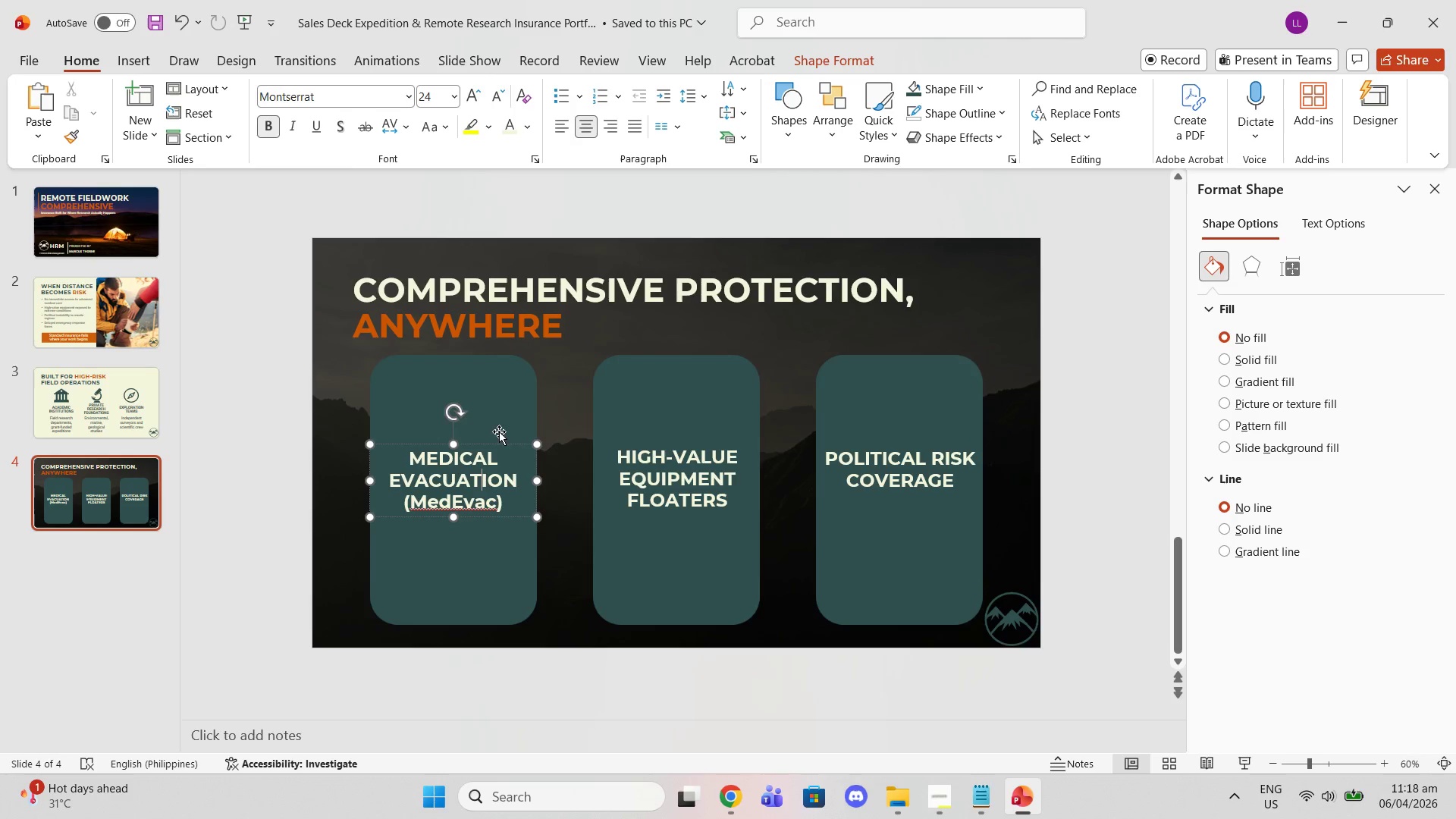 
double_click([493, 417])
 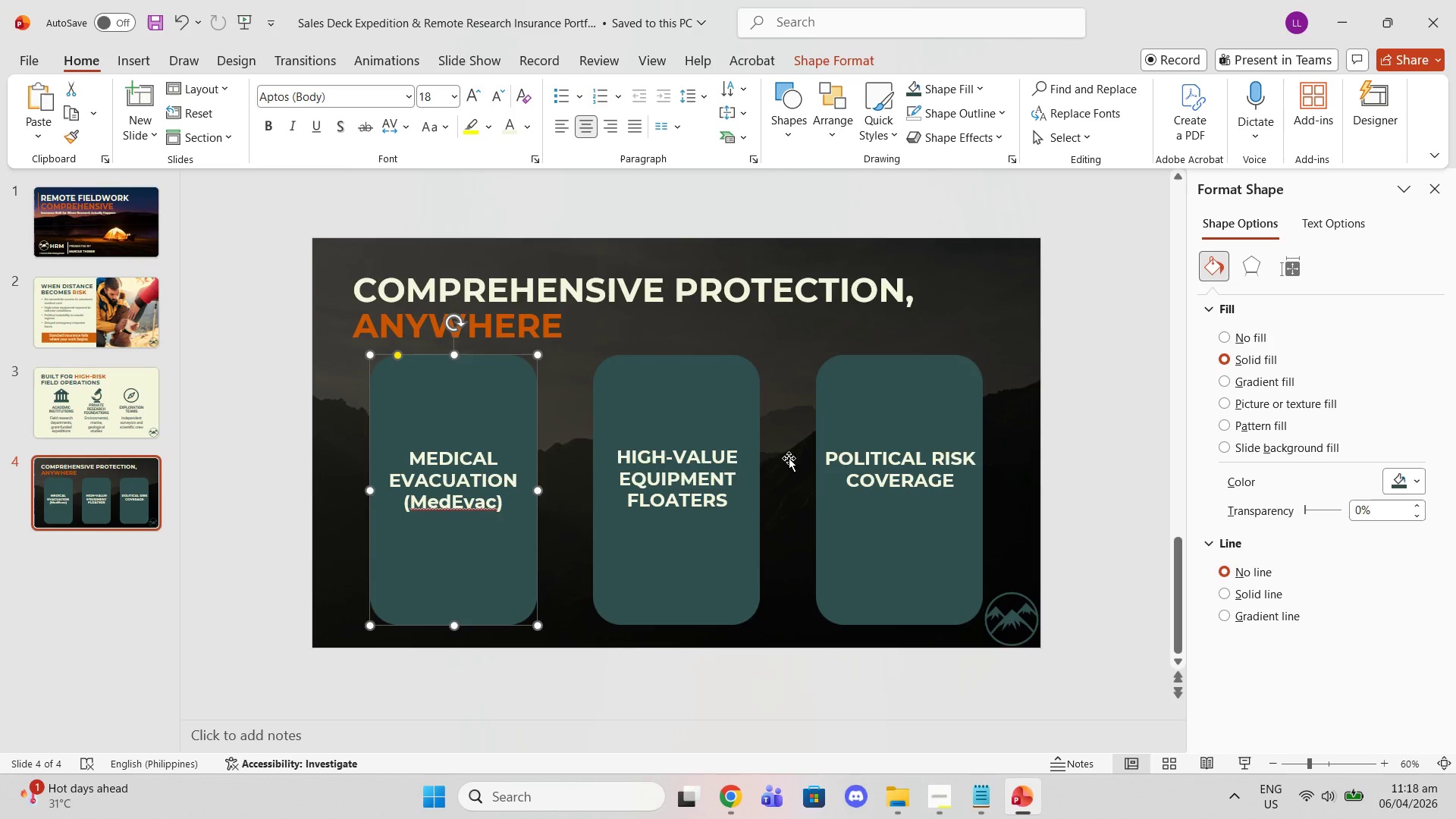 
left_click([789, 457])
 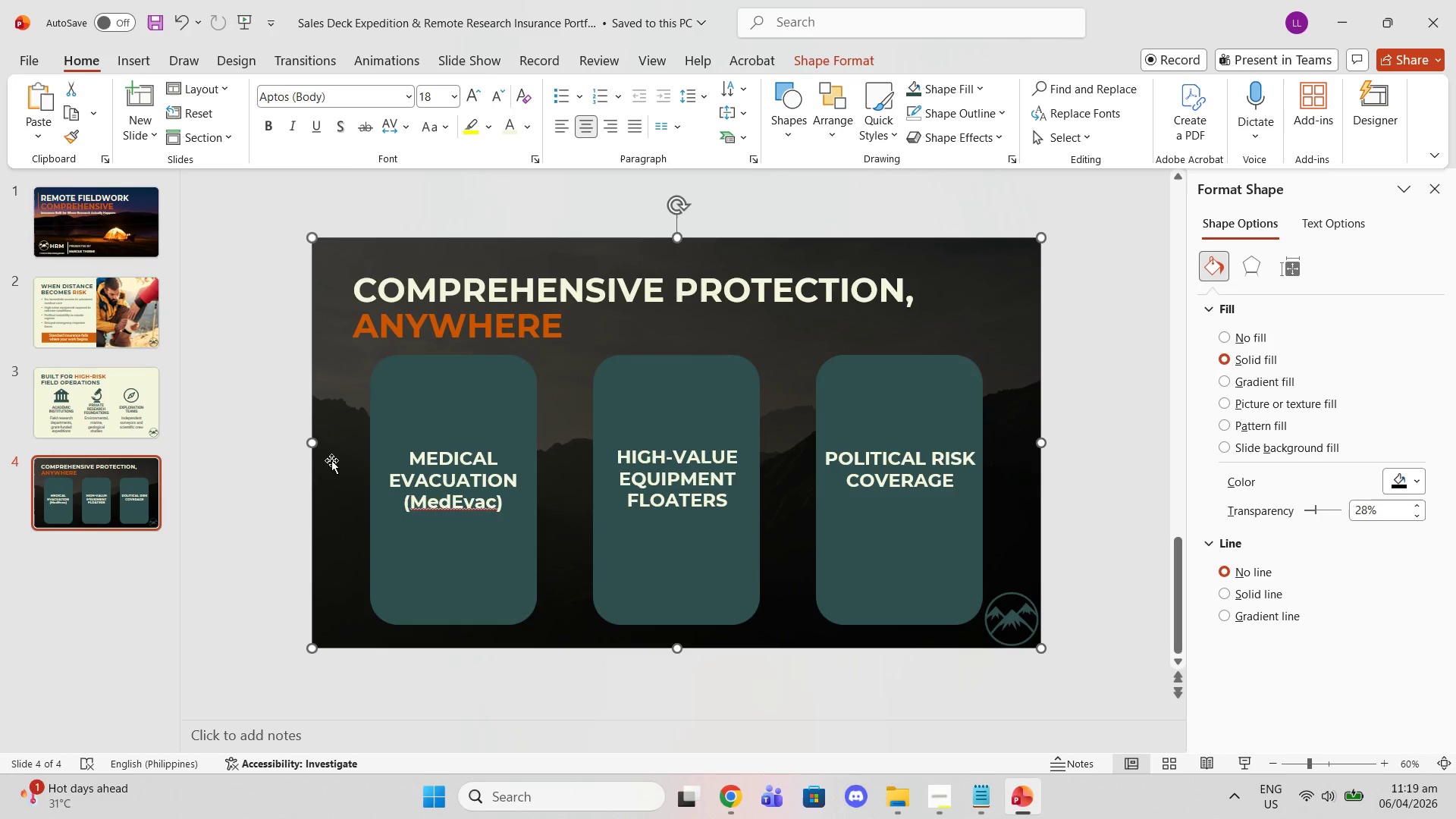 
left_click([328, 460])
 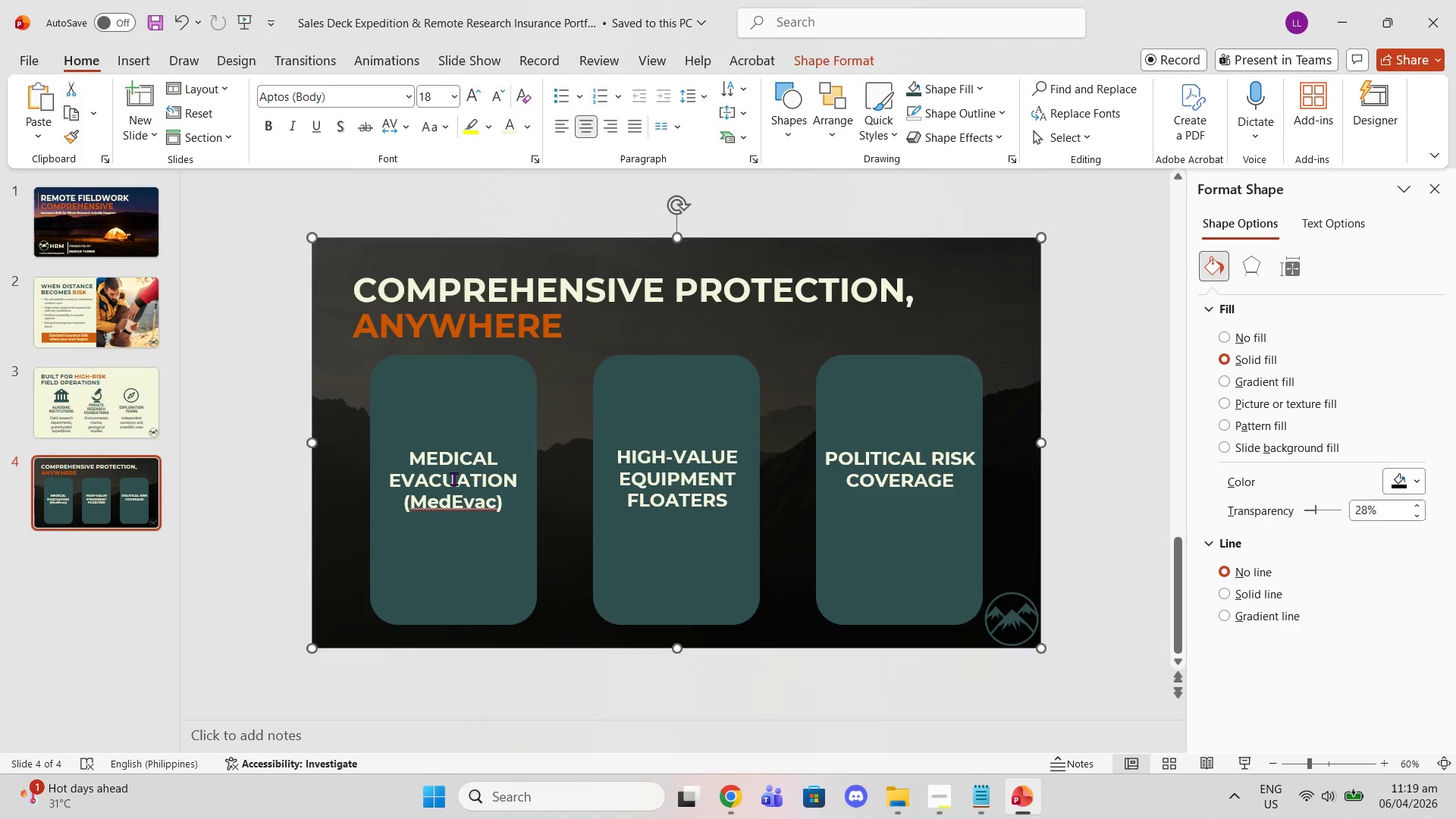 
left_click([453, 479])
 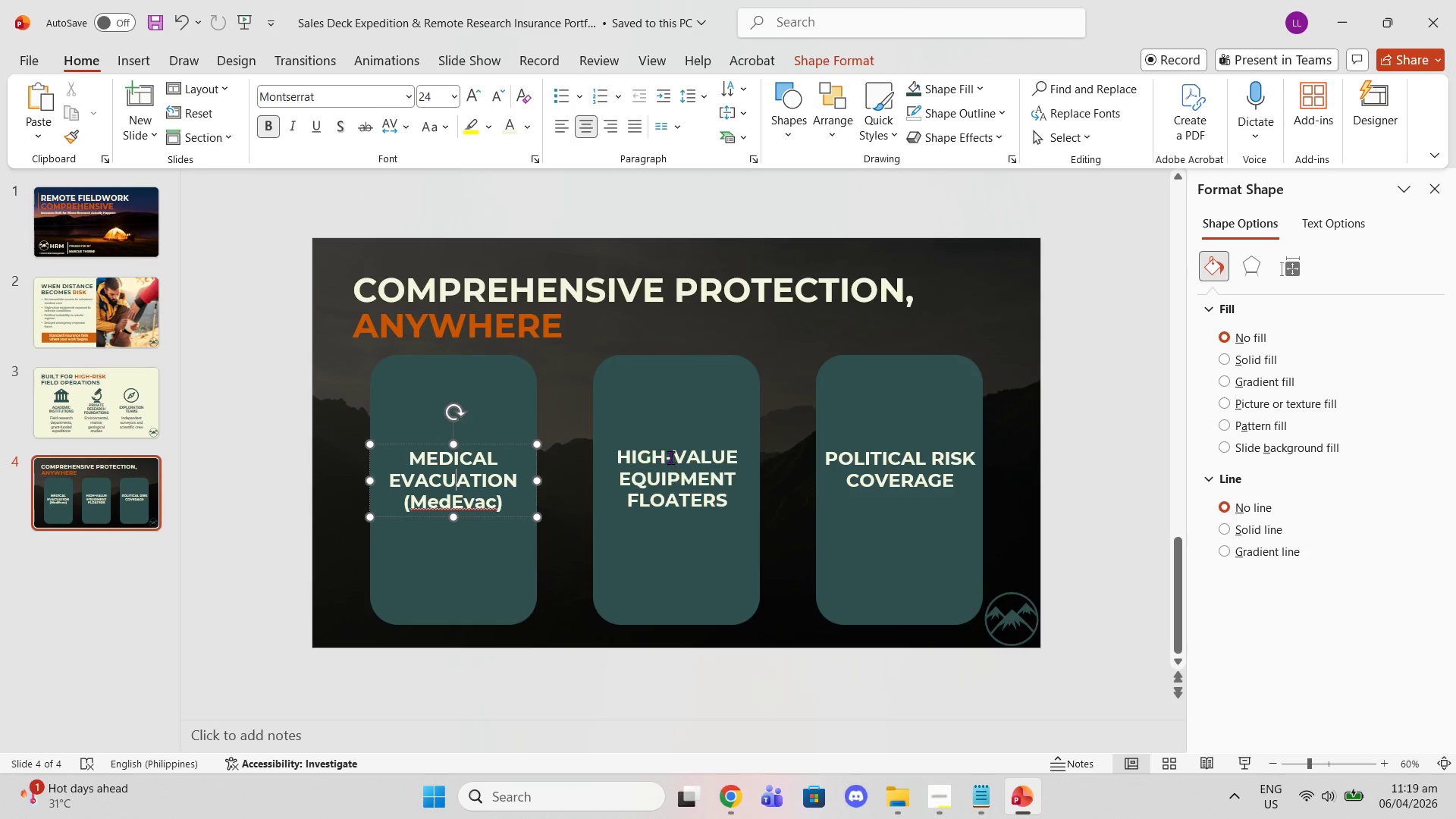 
left_click([670, 462])
 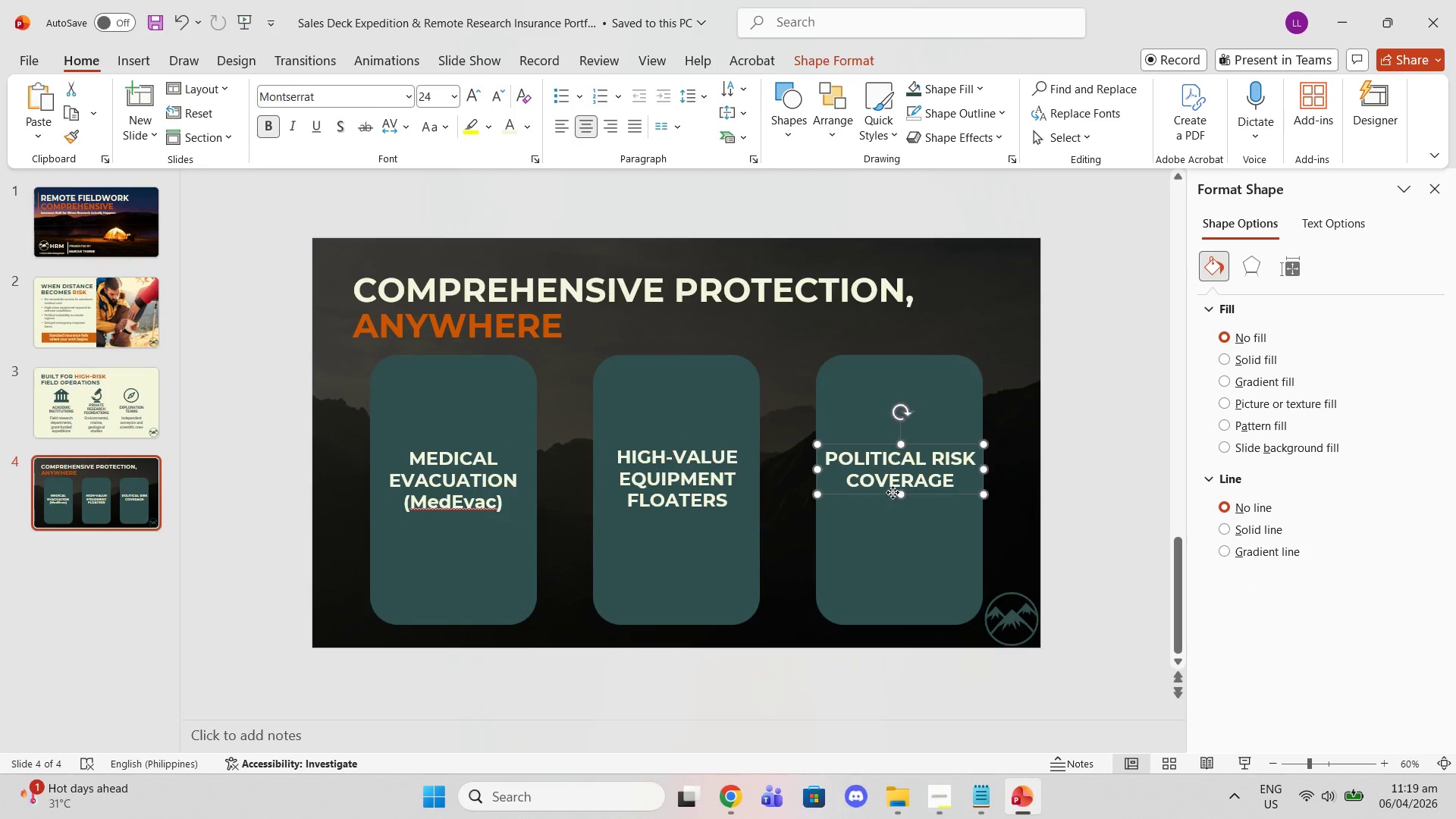 
left_click([893, 492])
 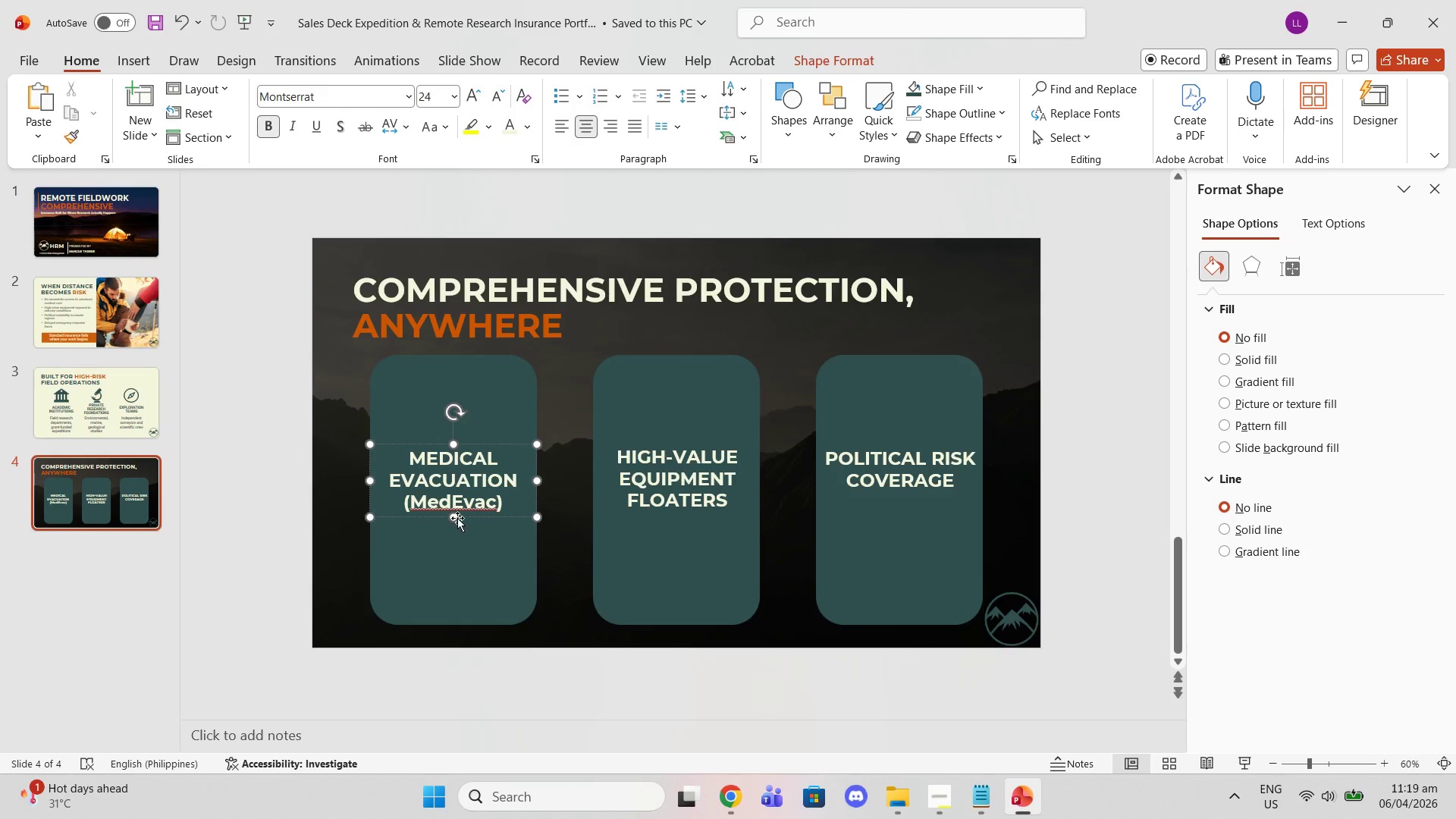 
left_click([479, 444])
 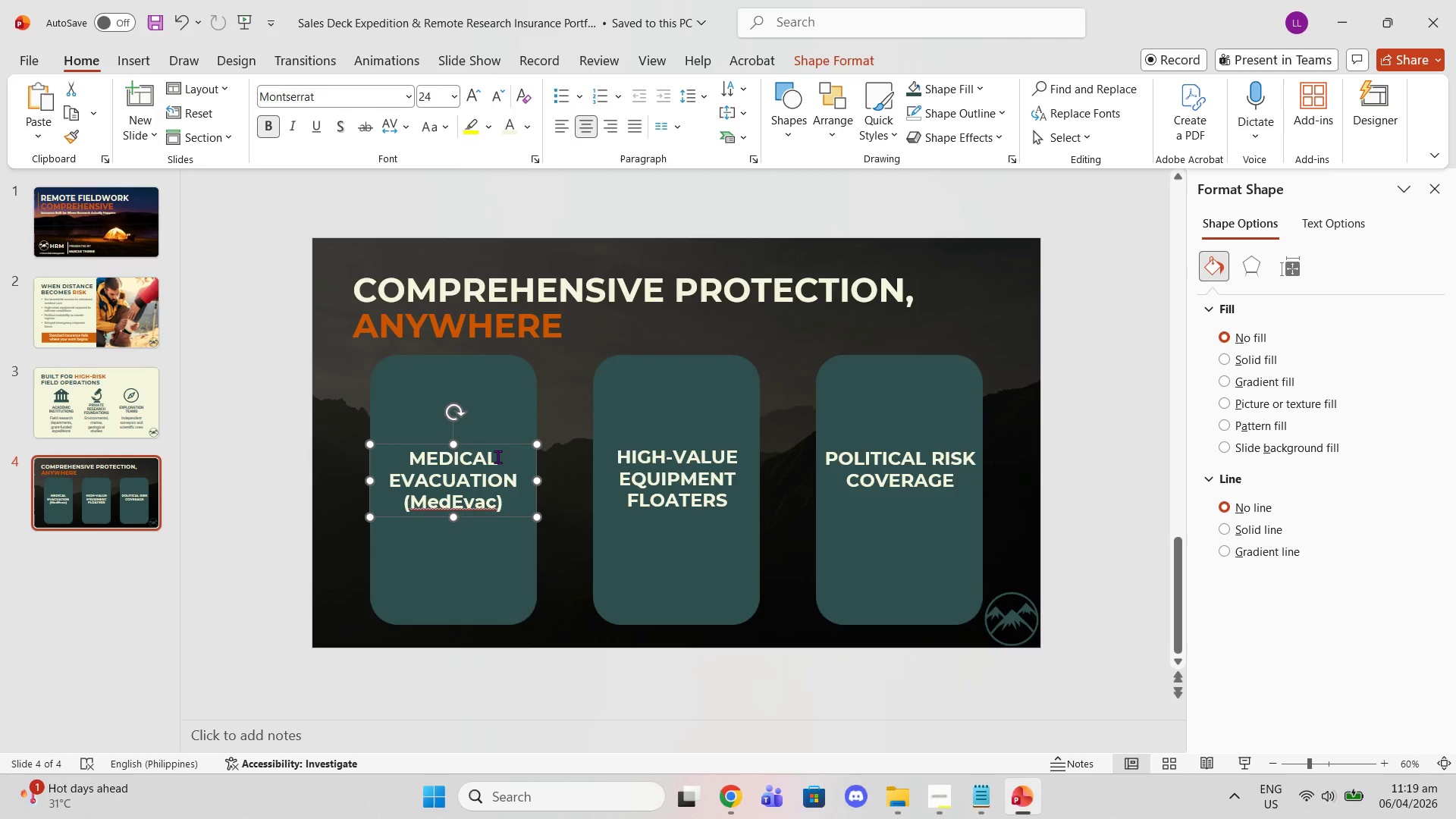 
key(Control+C)
 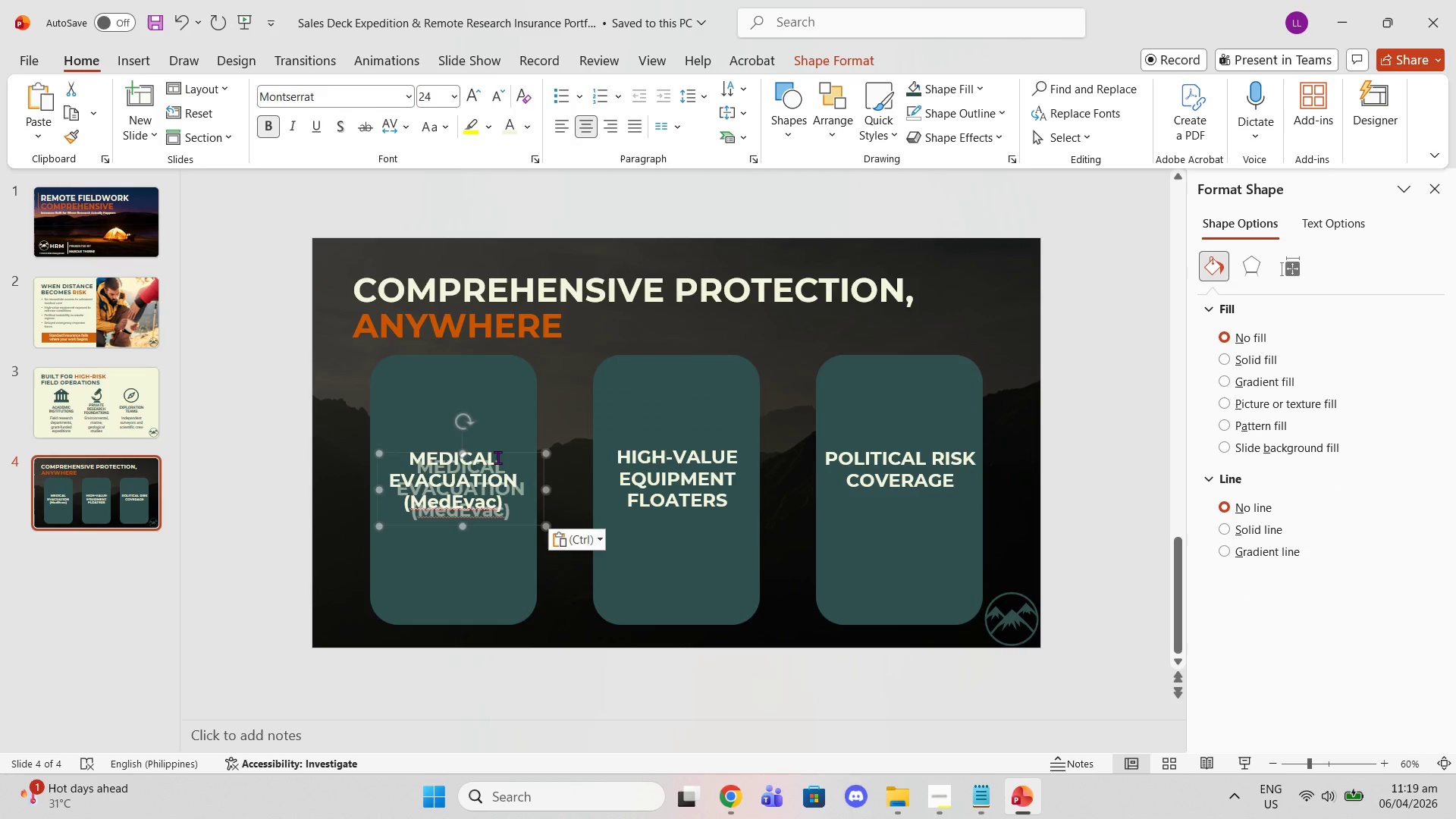 
key(Control+ControlLeft)
 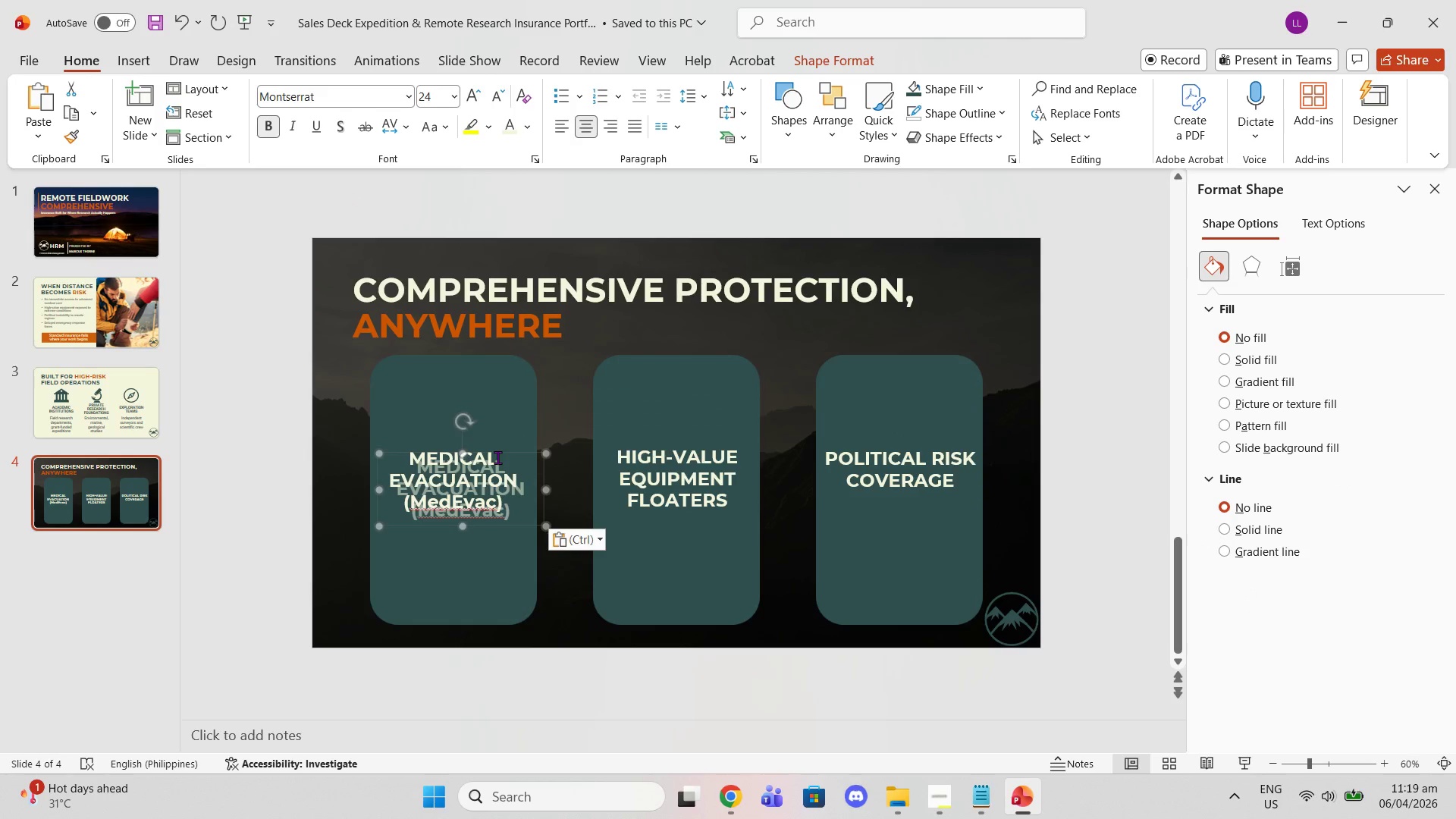 
key(Control+V)
 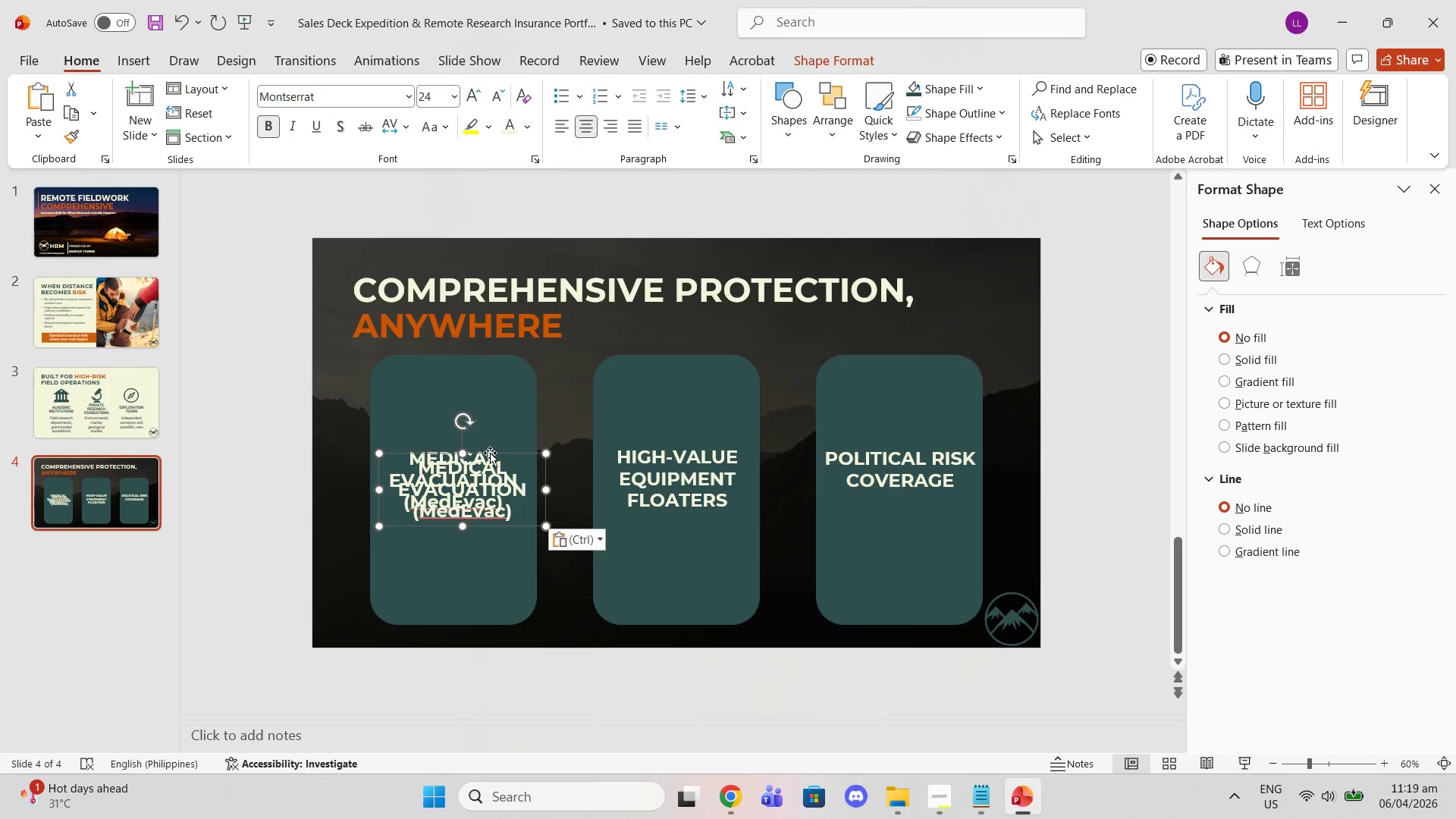 
left_click_drag(start_coordinate=[490, 453], to_coordinate=[479, 532])
 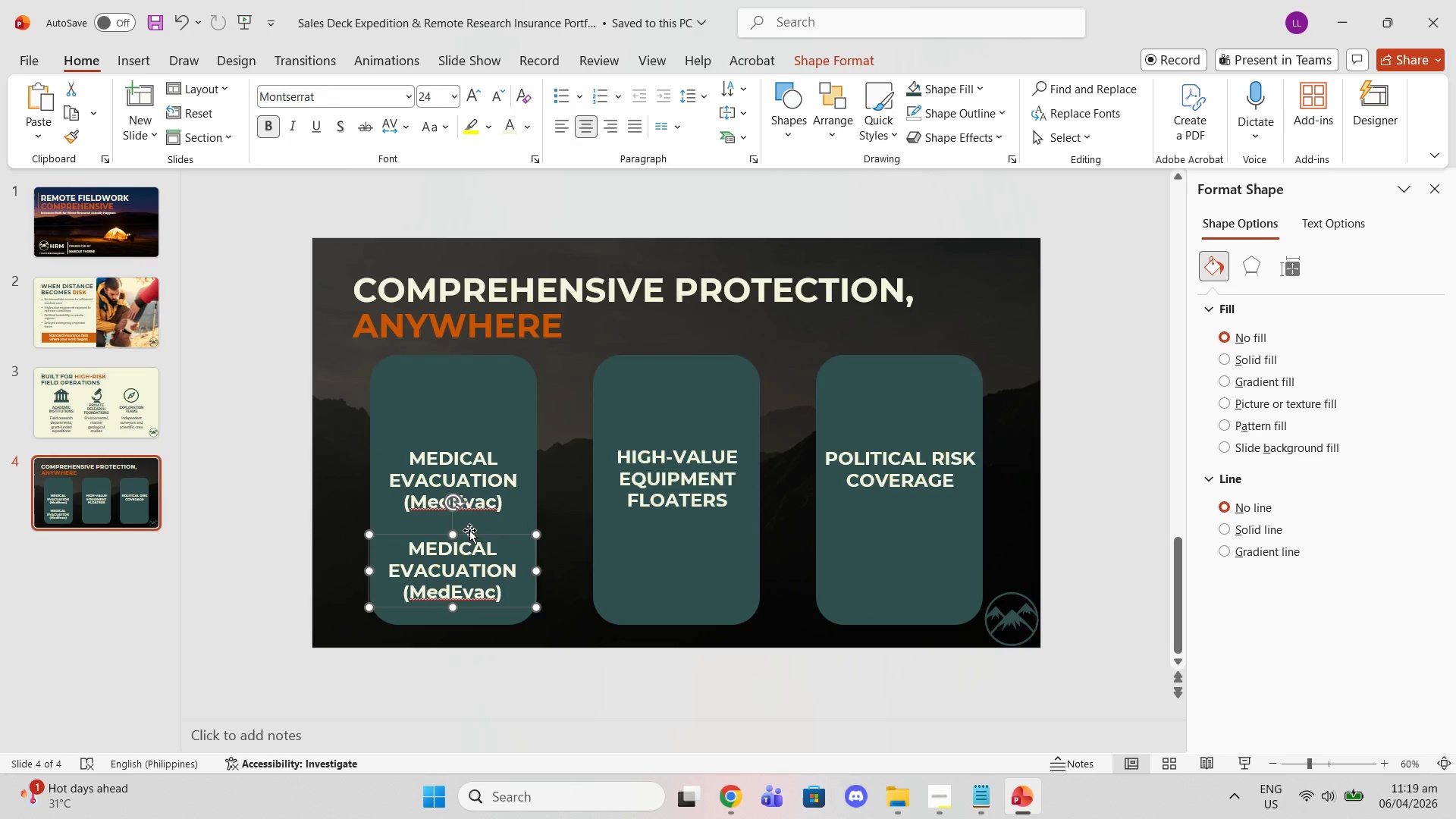 
left_click_drag(start_coordinate=[469, 534], to_coordinate=[473, 529])
 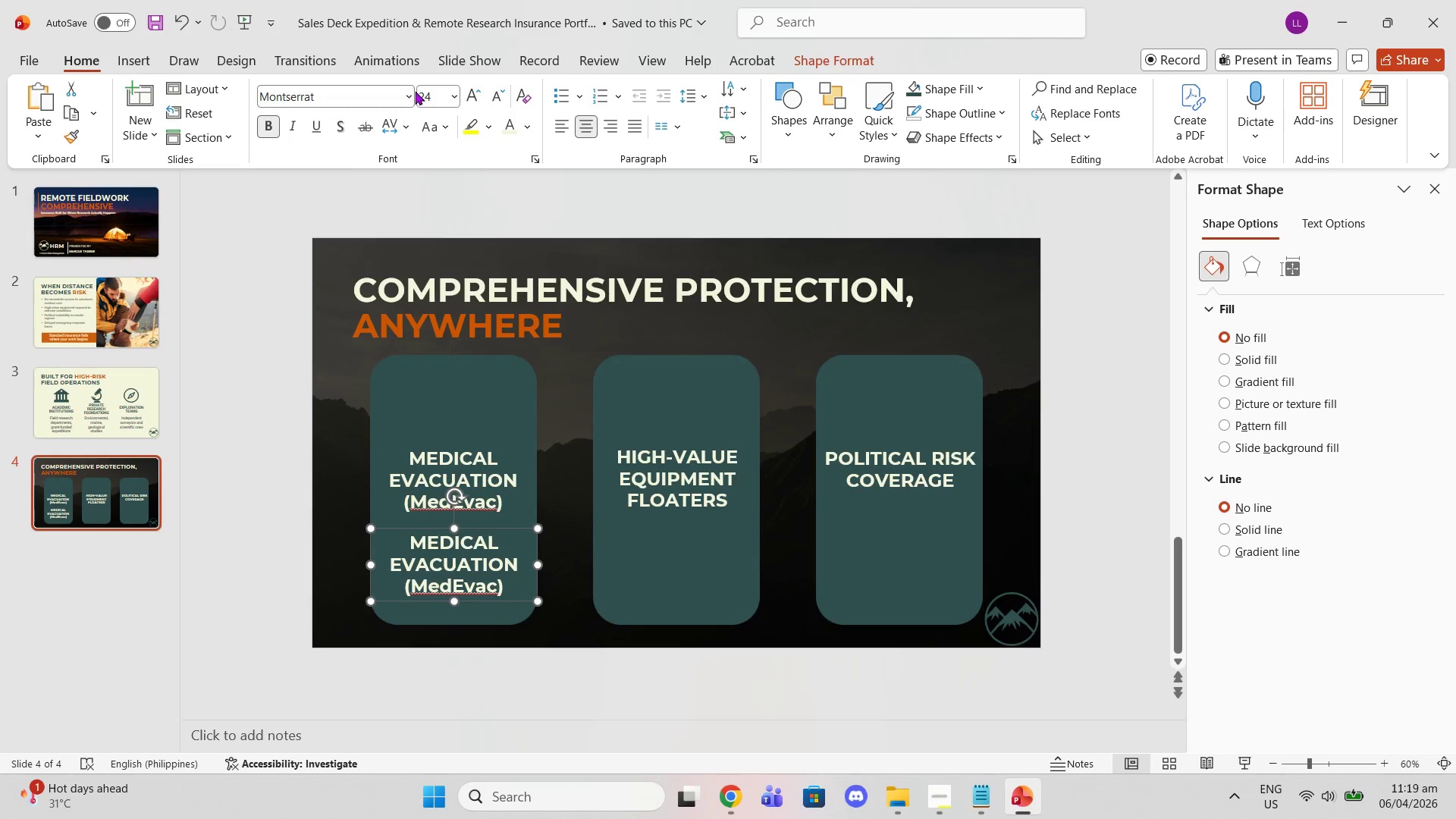 
left_click([410, 89])
 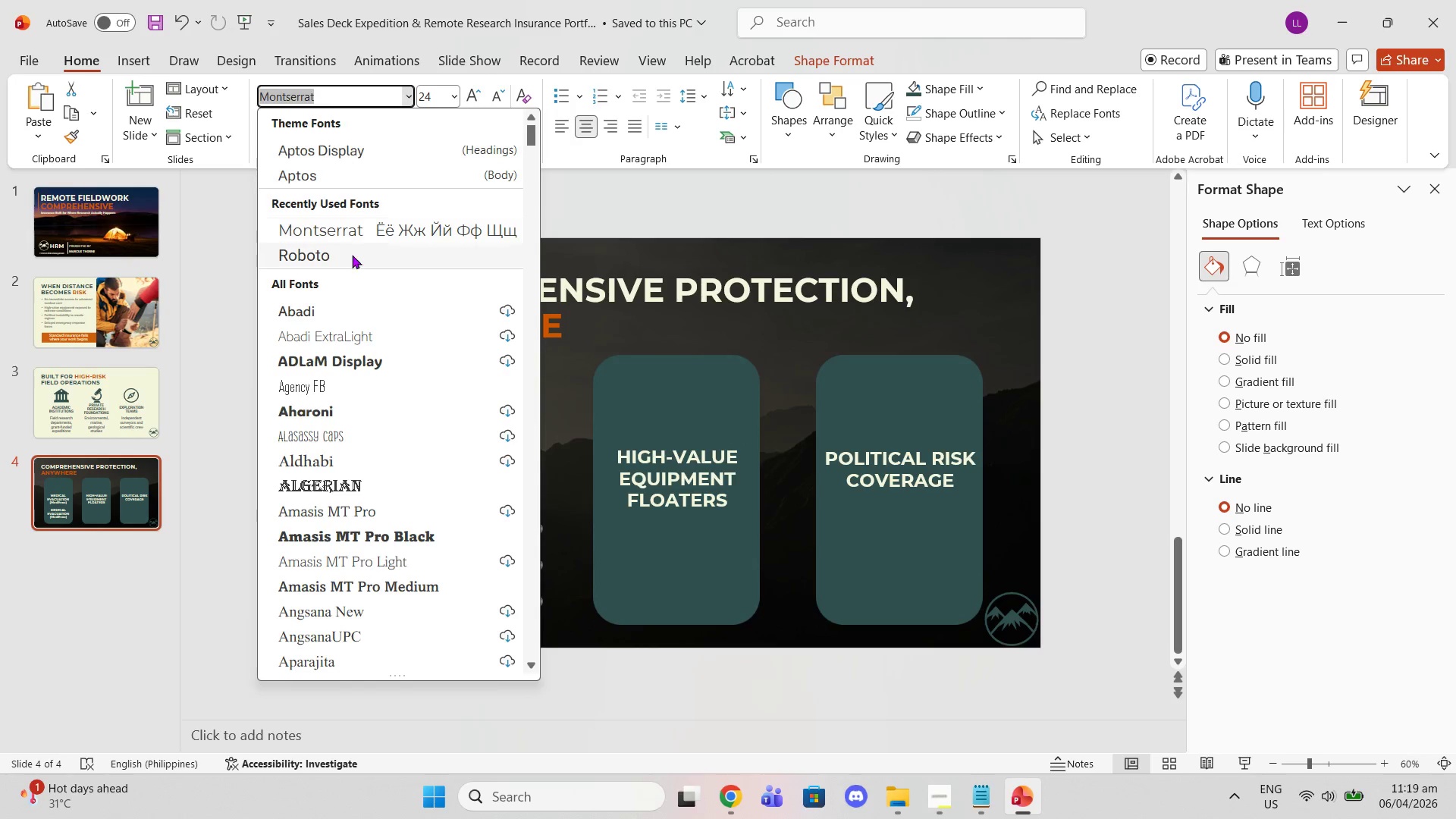 
left_click([352, 262])
 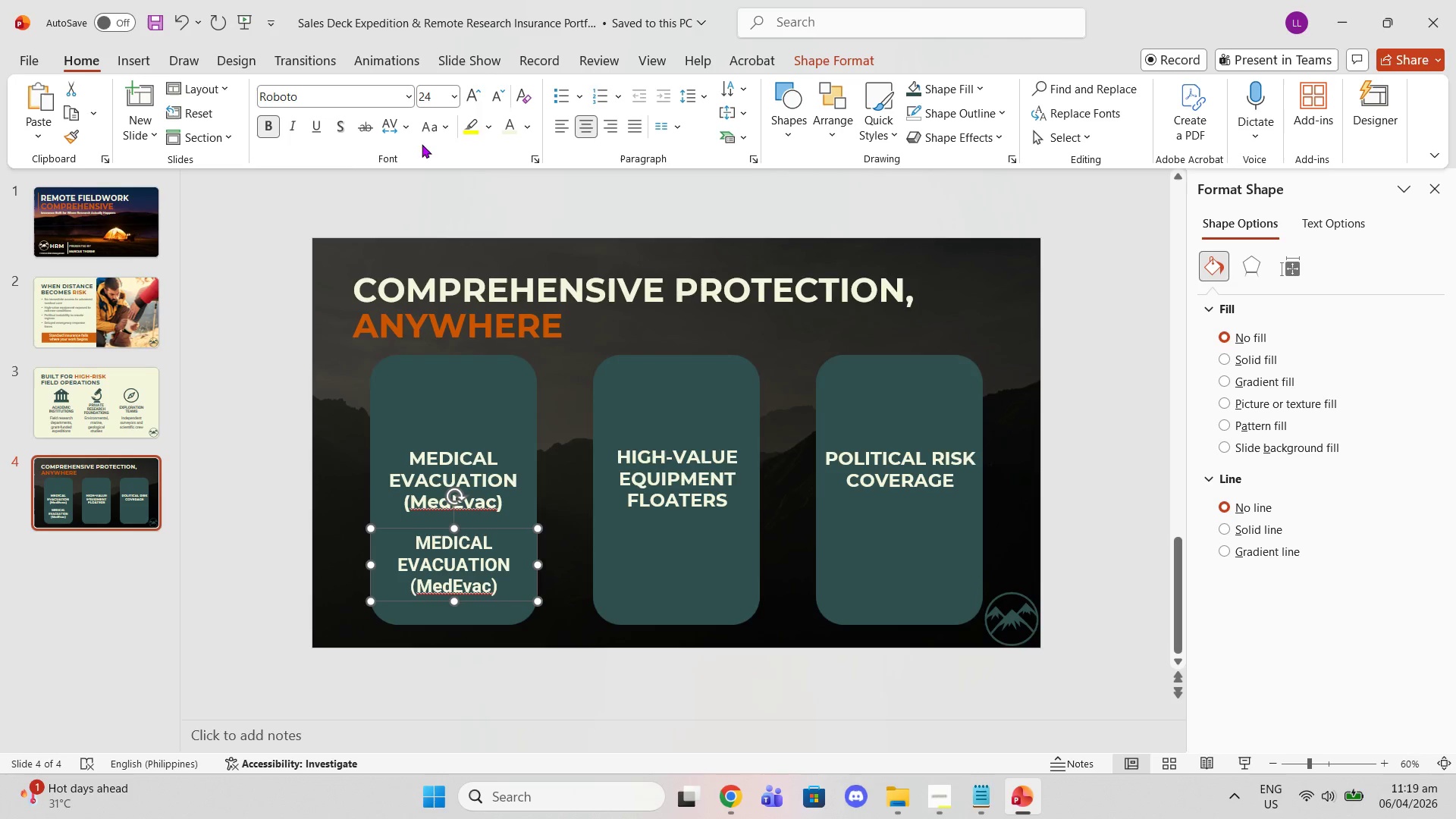 
left_click([444, 101])
 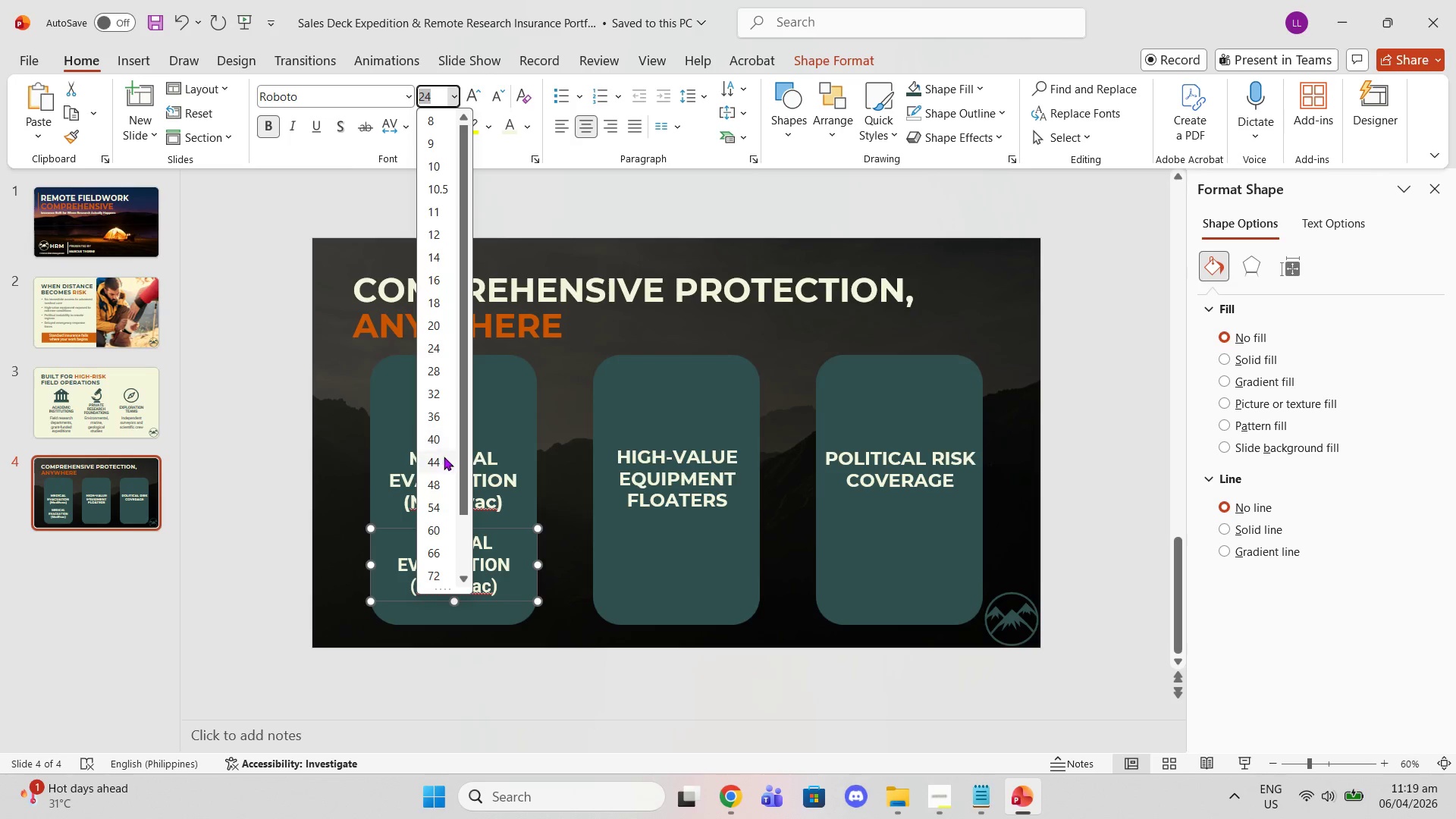 
left_click([435, 326])
 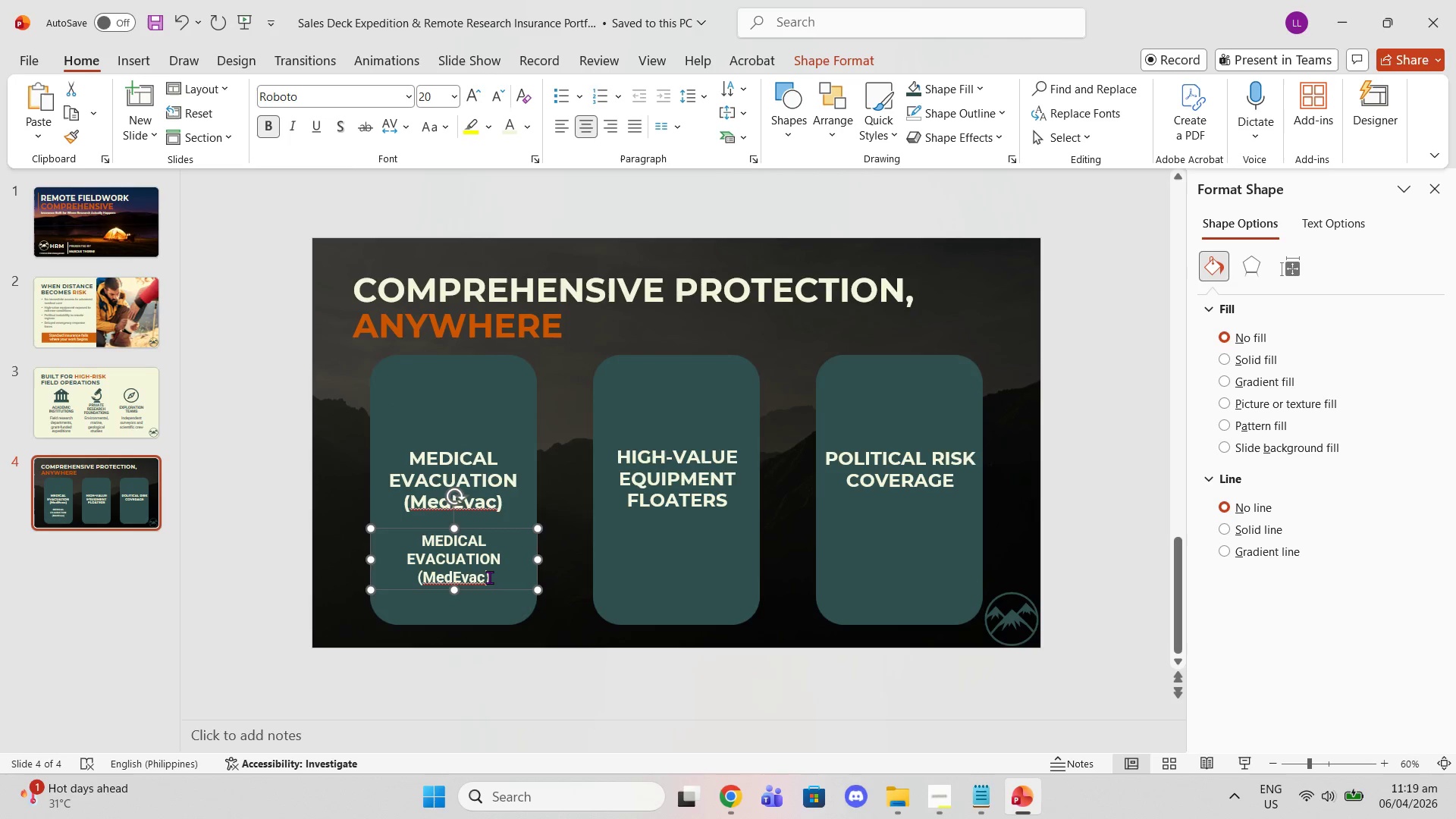 
left_click_drag(start_coordinate=[489, 577], to_coordinate=[385, 529])
 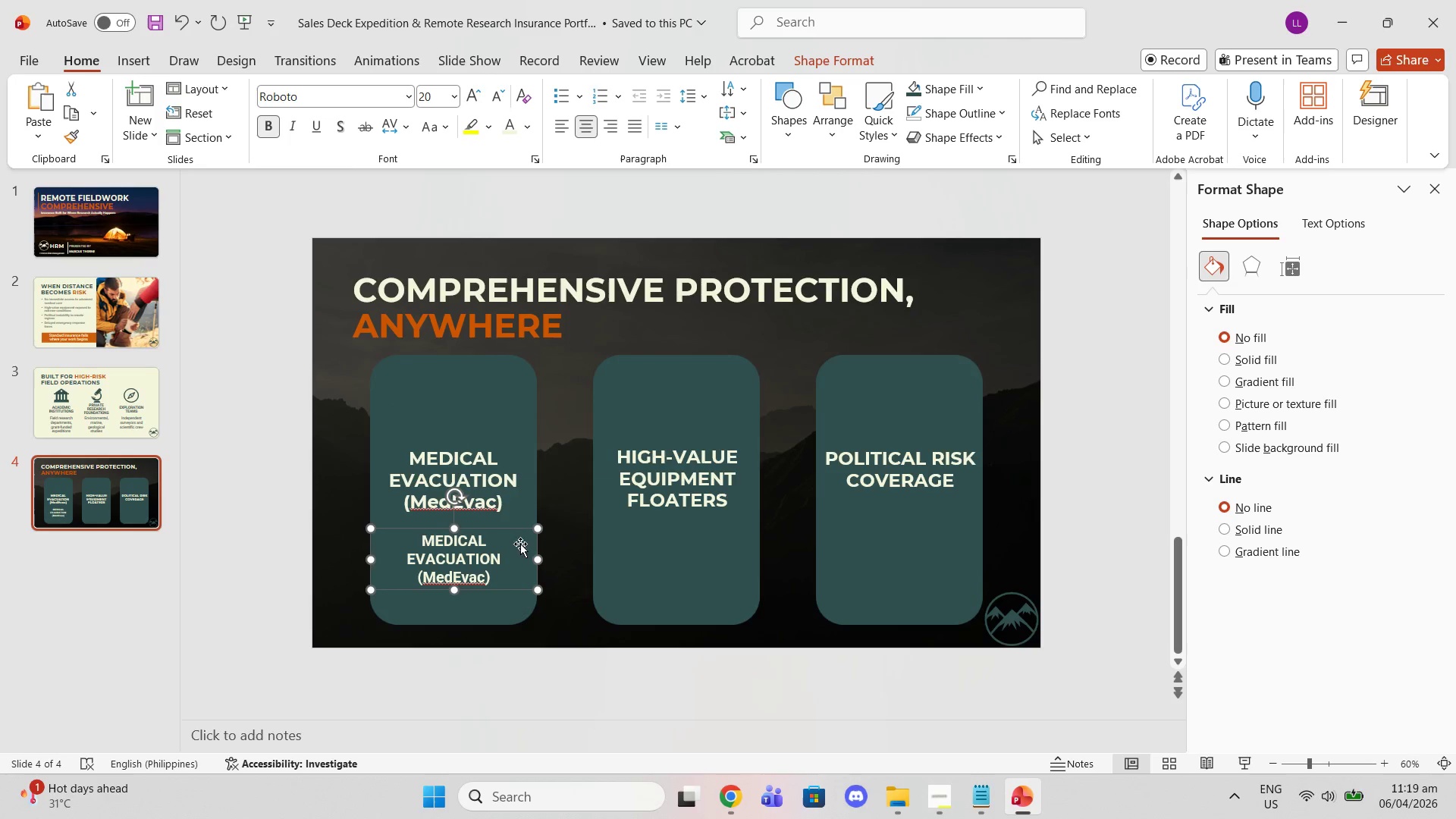 
left_click([510, 529])
 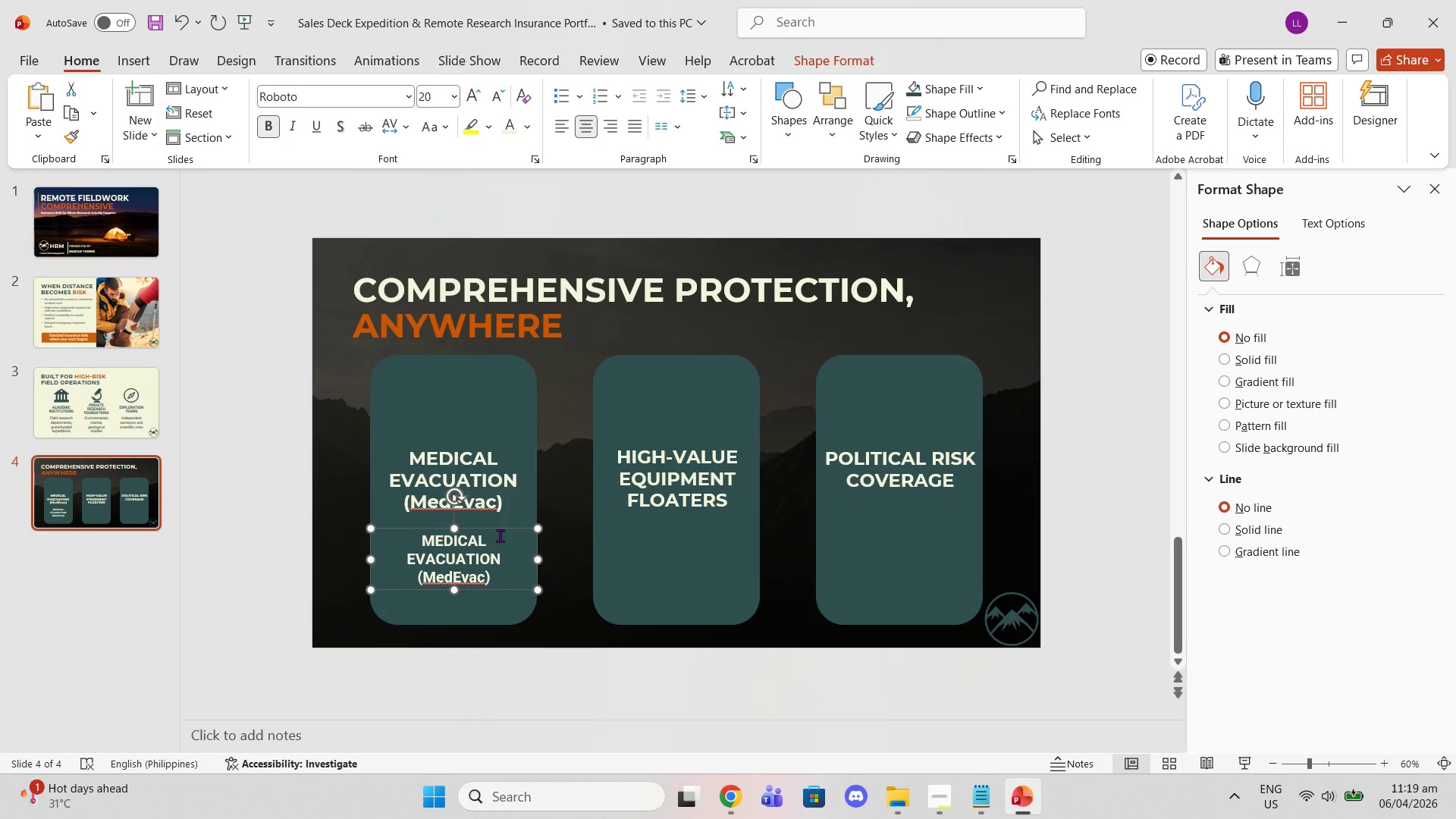 
key(Control+ControlLeft)
 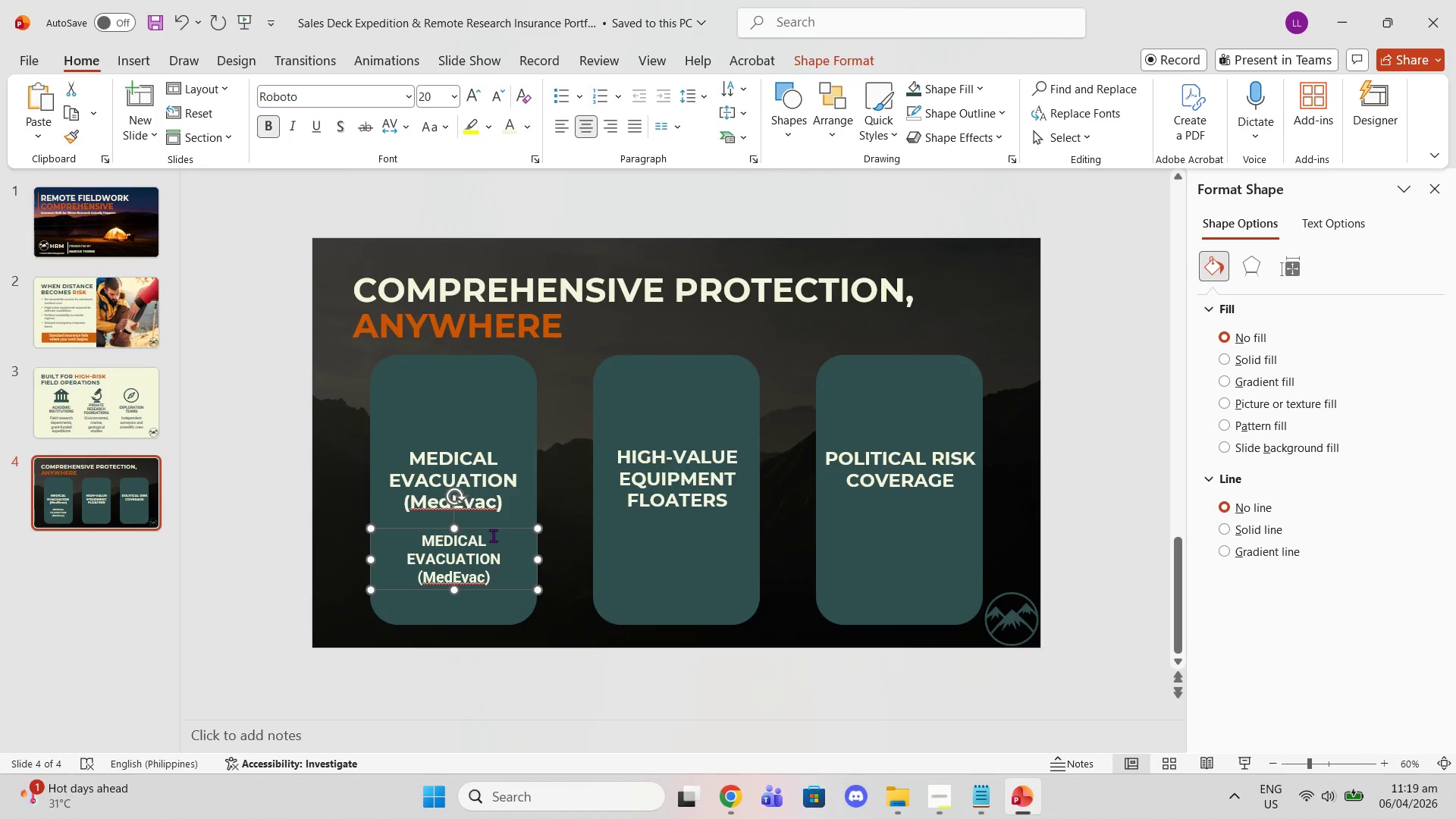 
key(Control+C)
 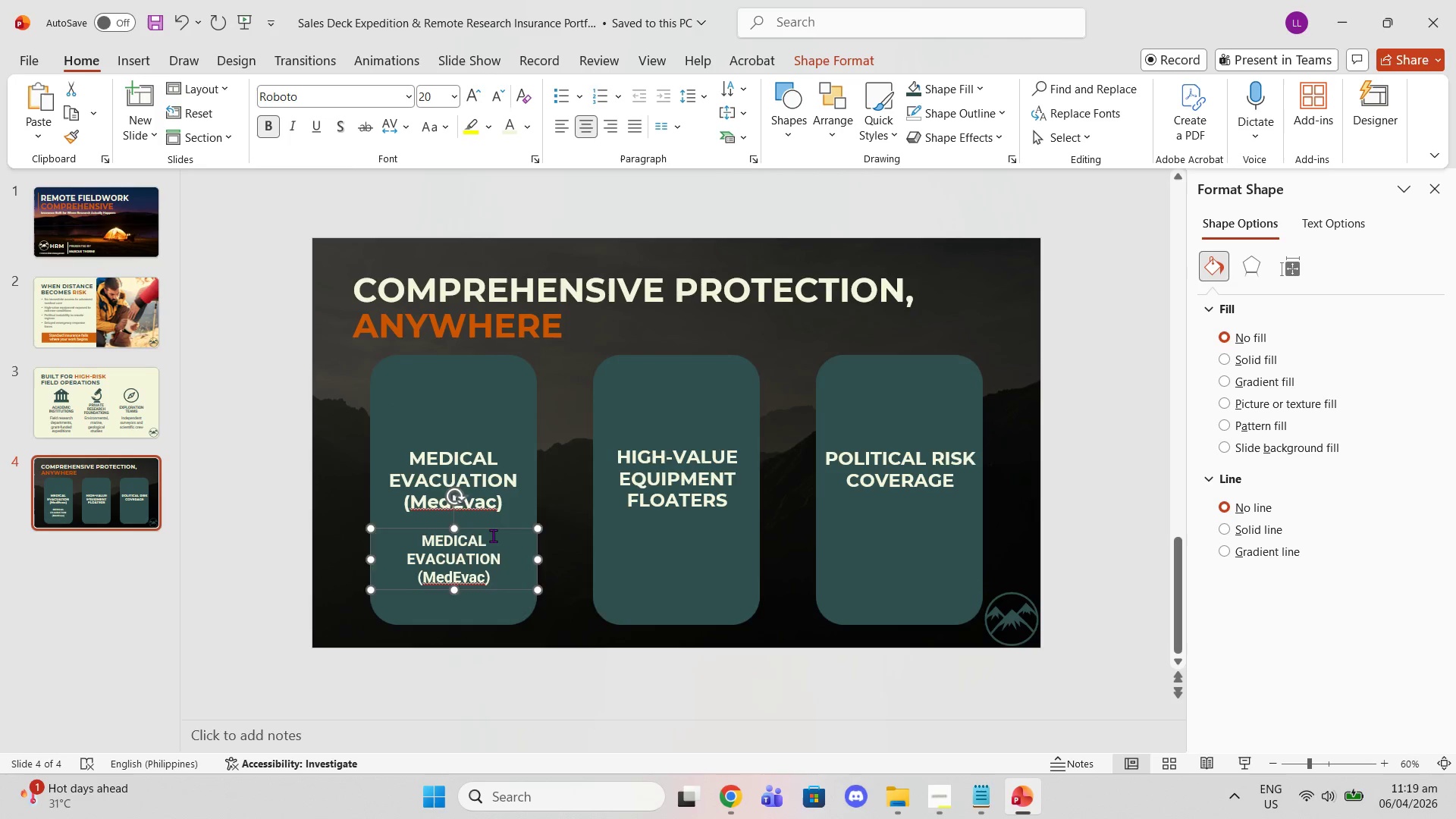 
key(Control+ControlLeft)
 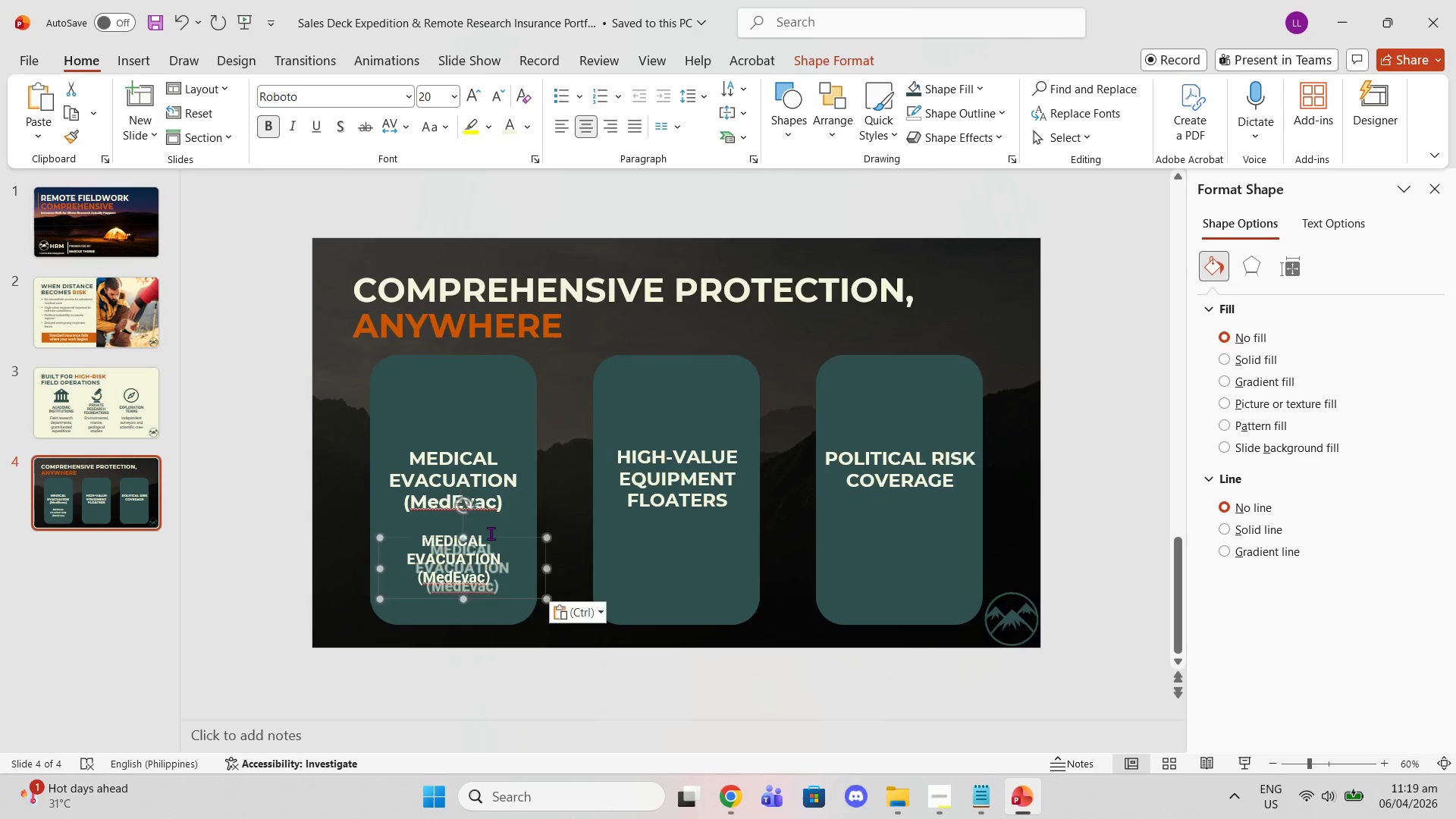 
key(Control+V)
 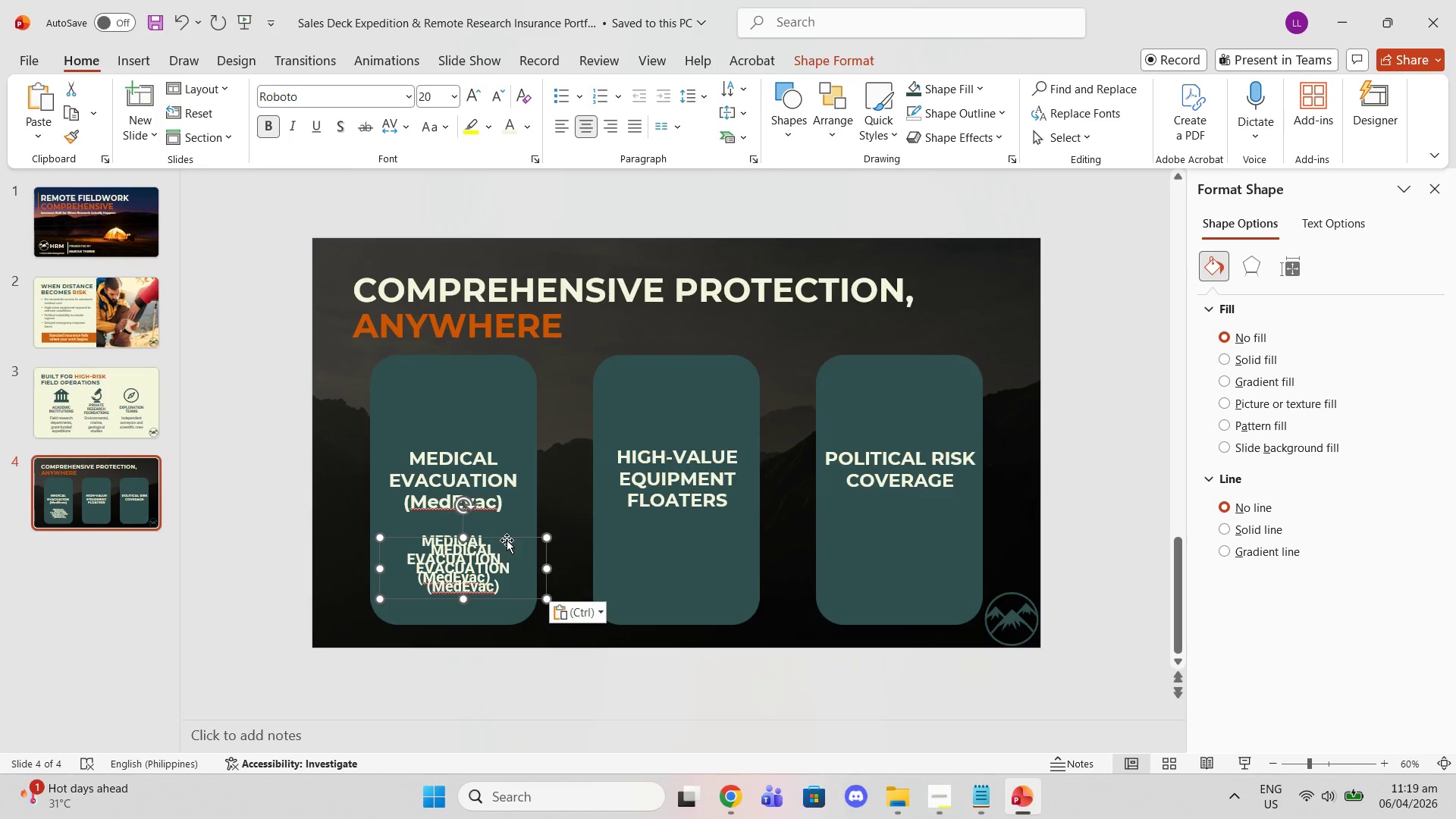 
left_click_drag(start_coordinate=[507, 540], to_coordinate=[717, 528])
 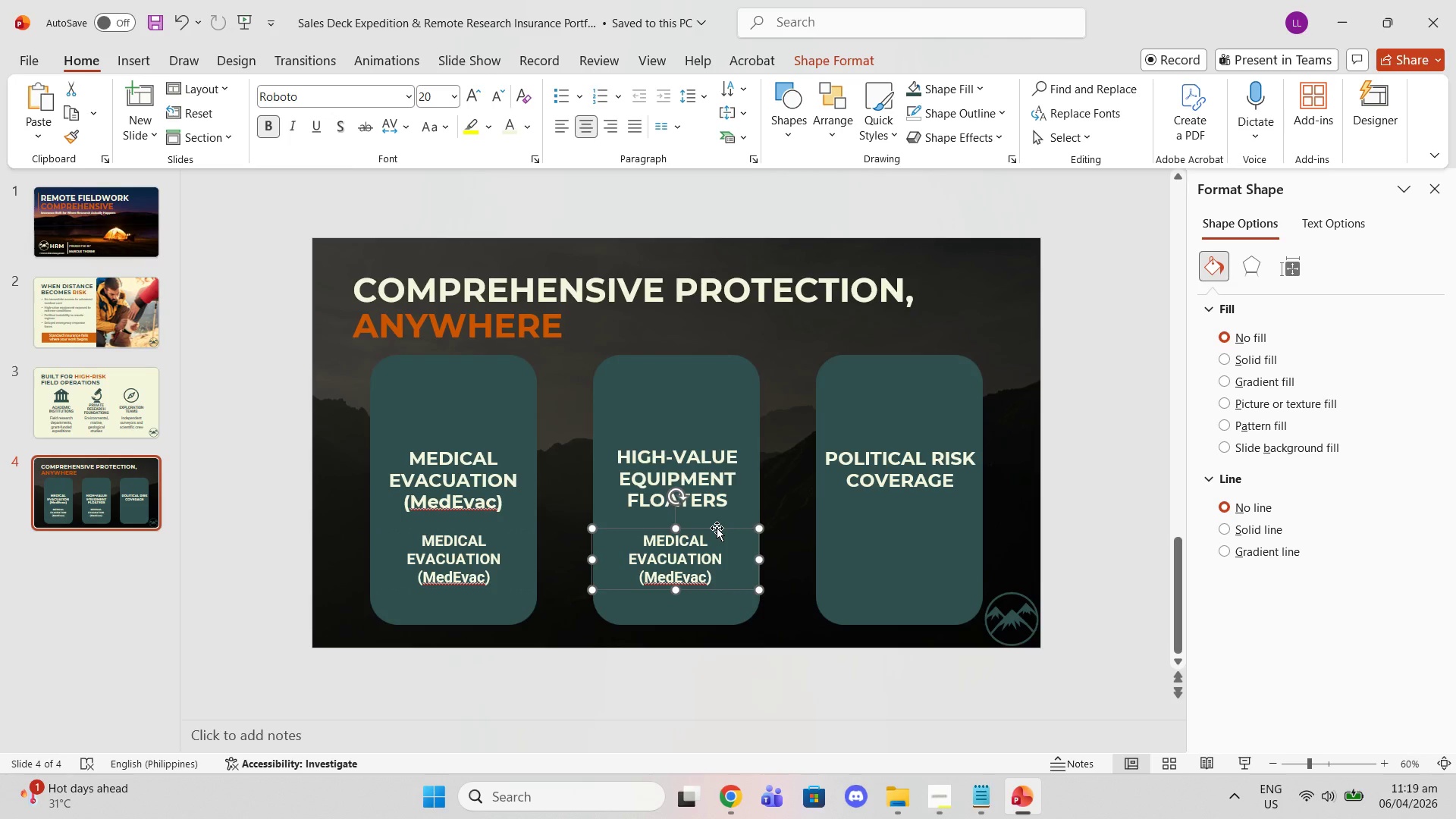 
left_click_drag(start_coordinate=[717, 528], to_coordinate=[722, 526])
 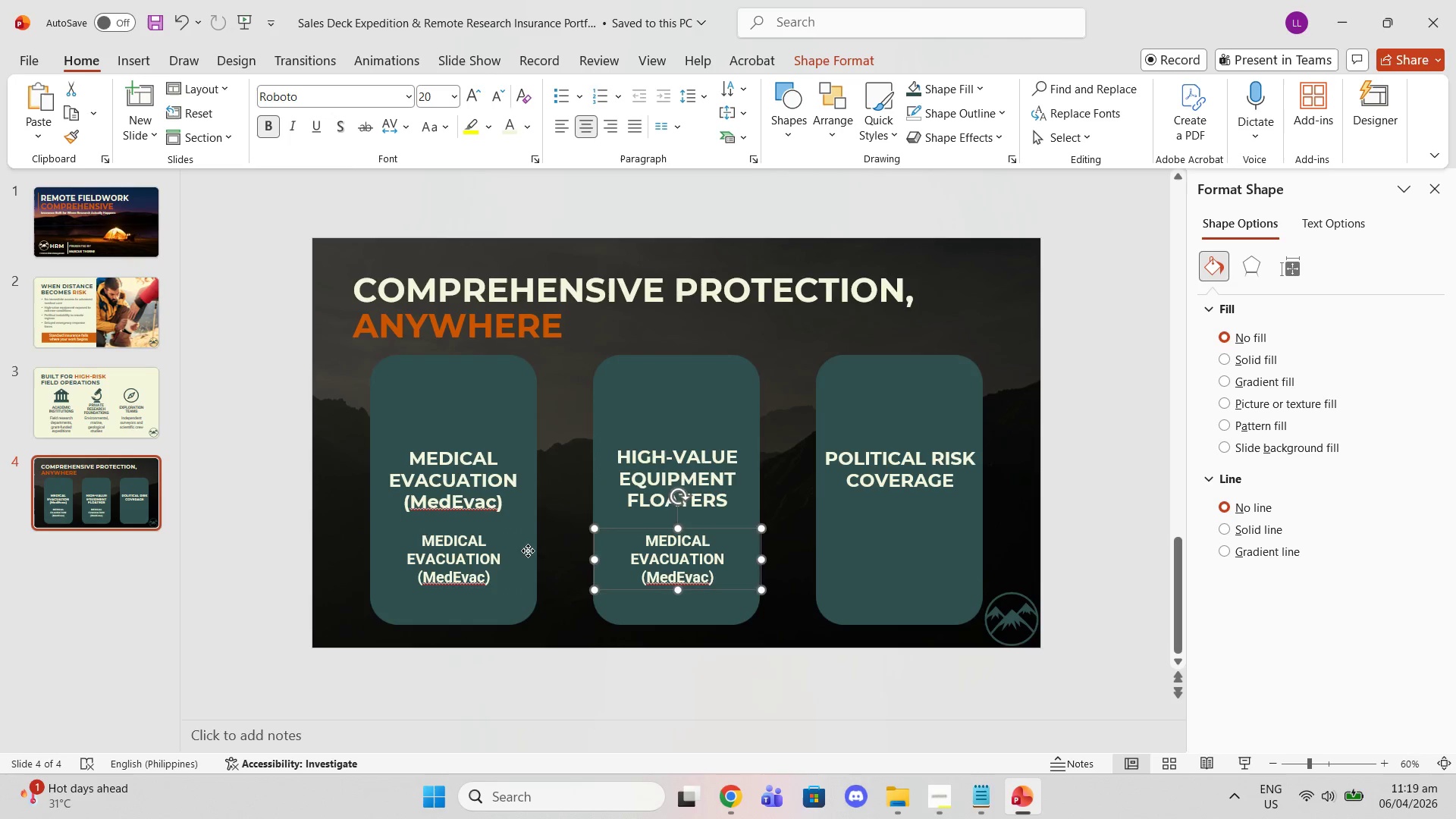 
left_click([528, 551])
 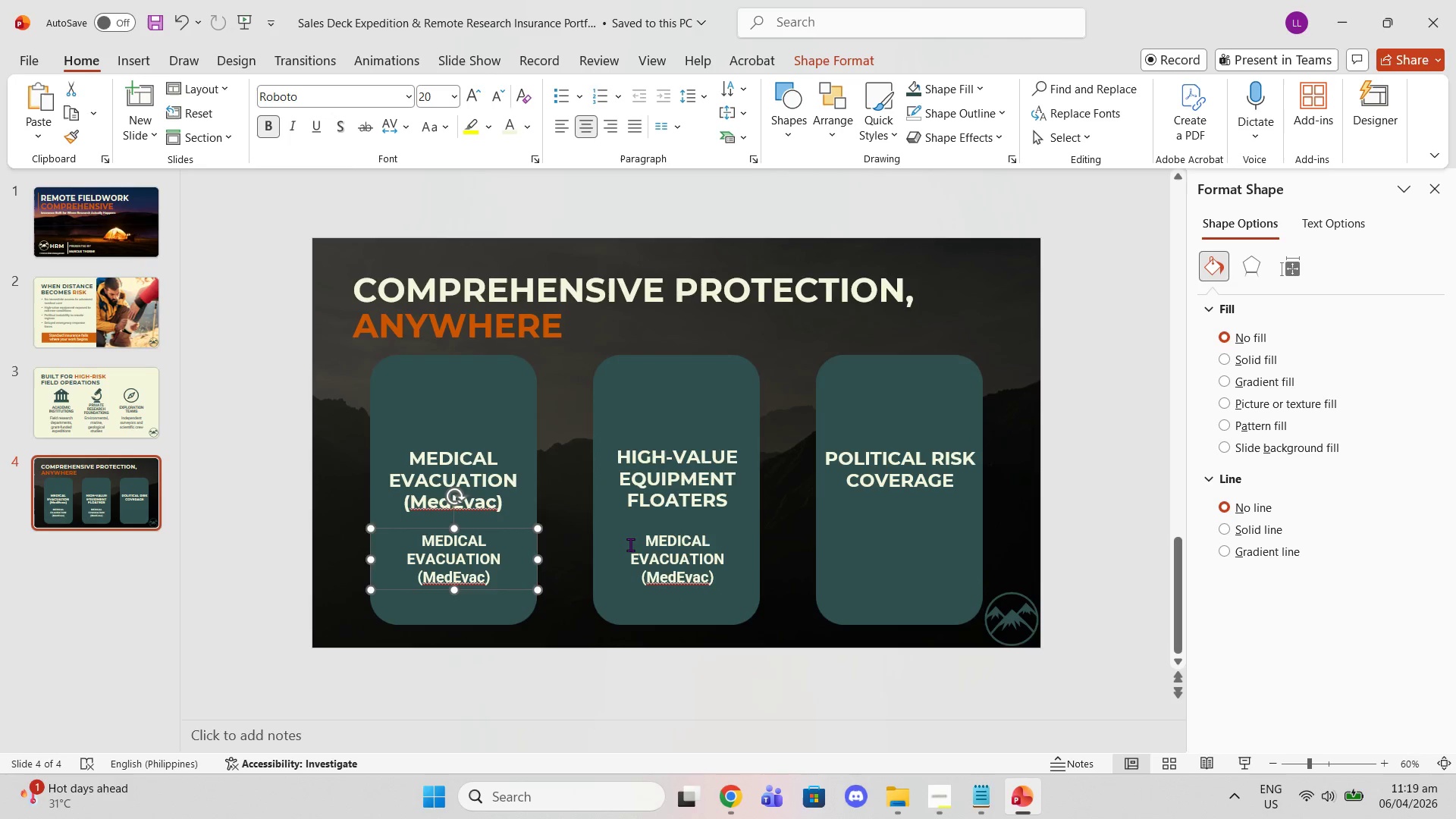 
left_click([634, 544])
 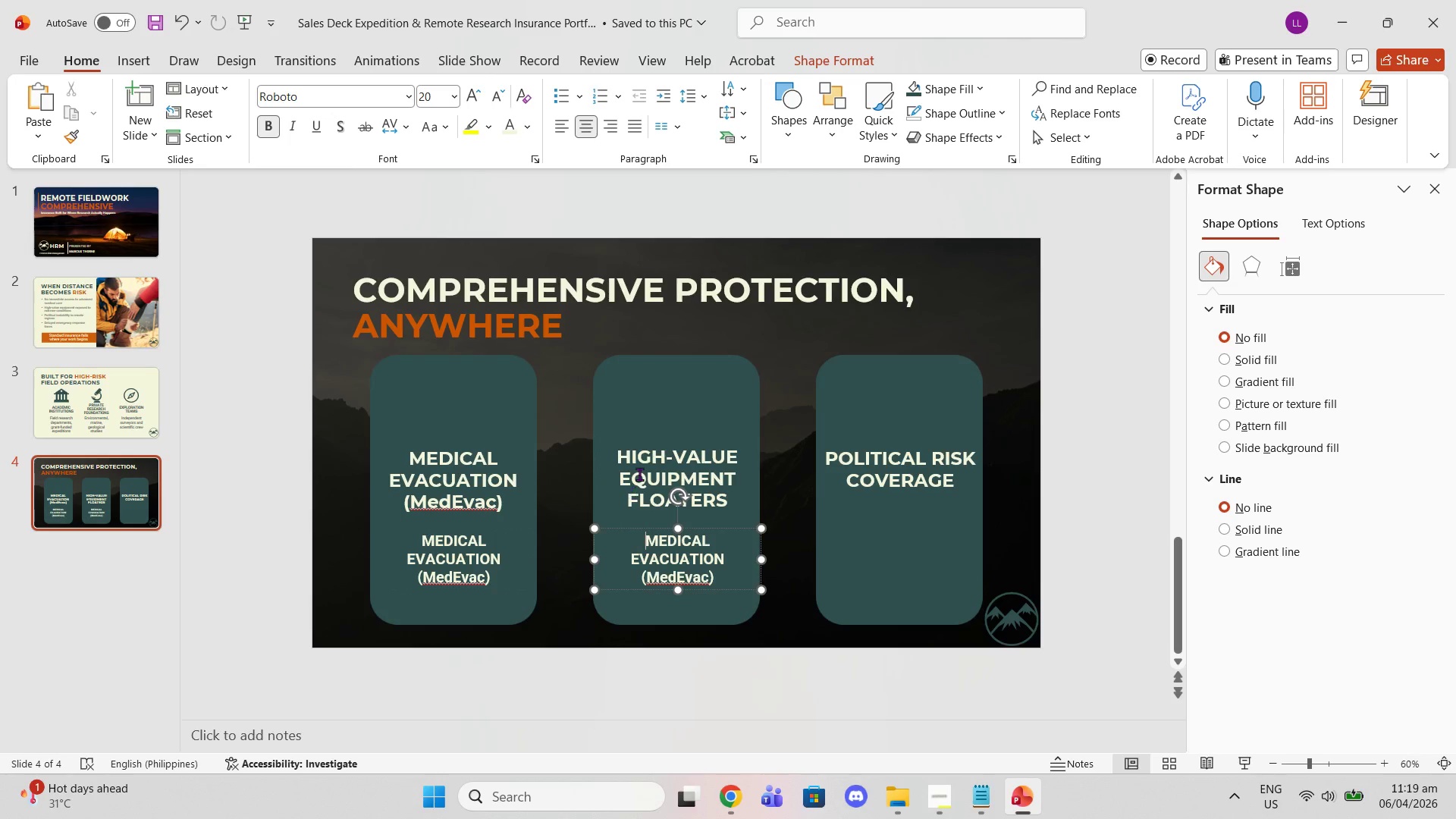 
left_click([639, 474])
 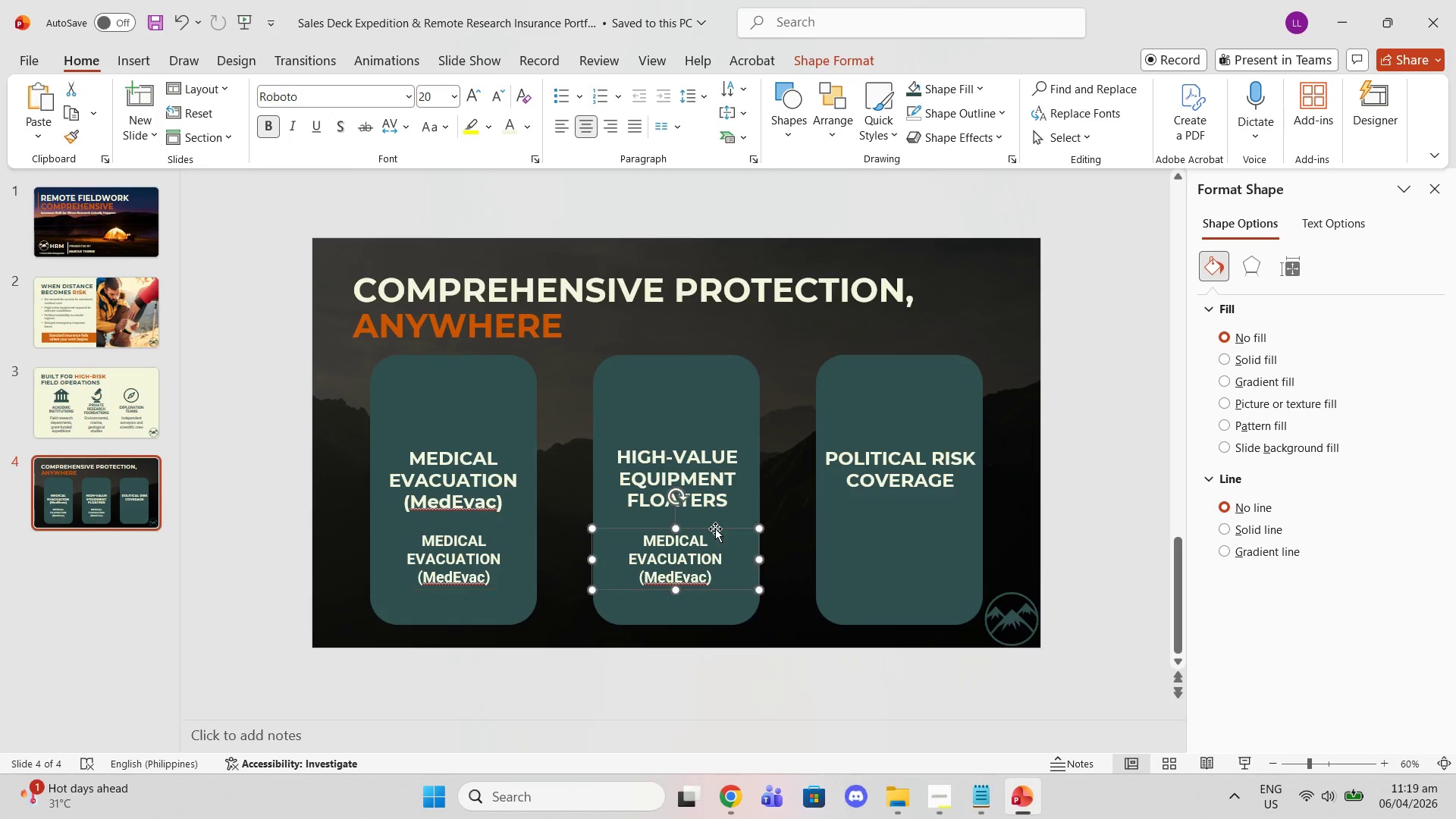 
left_click_drag(start_coordinate=[718, 529], to_coordinate=[723, 529])
 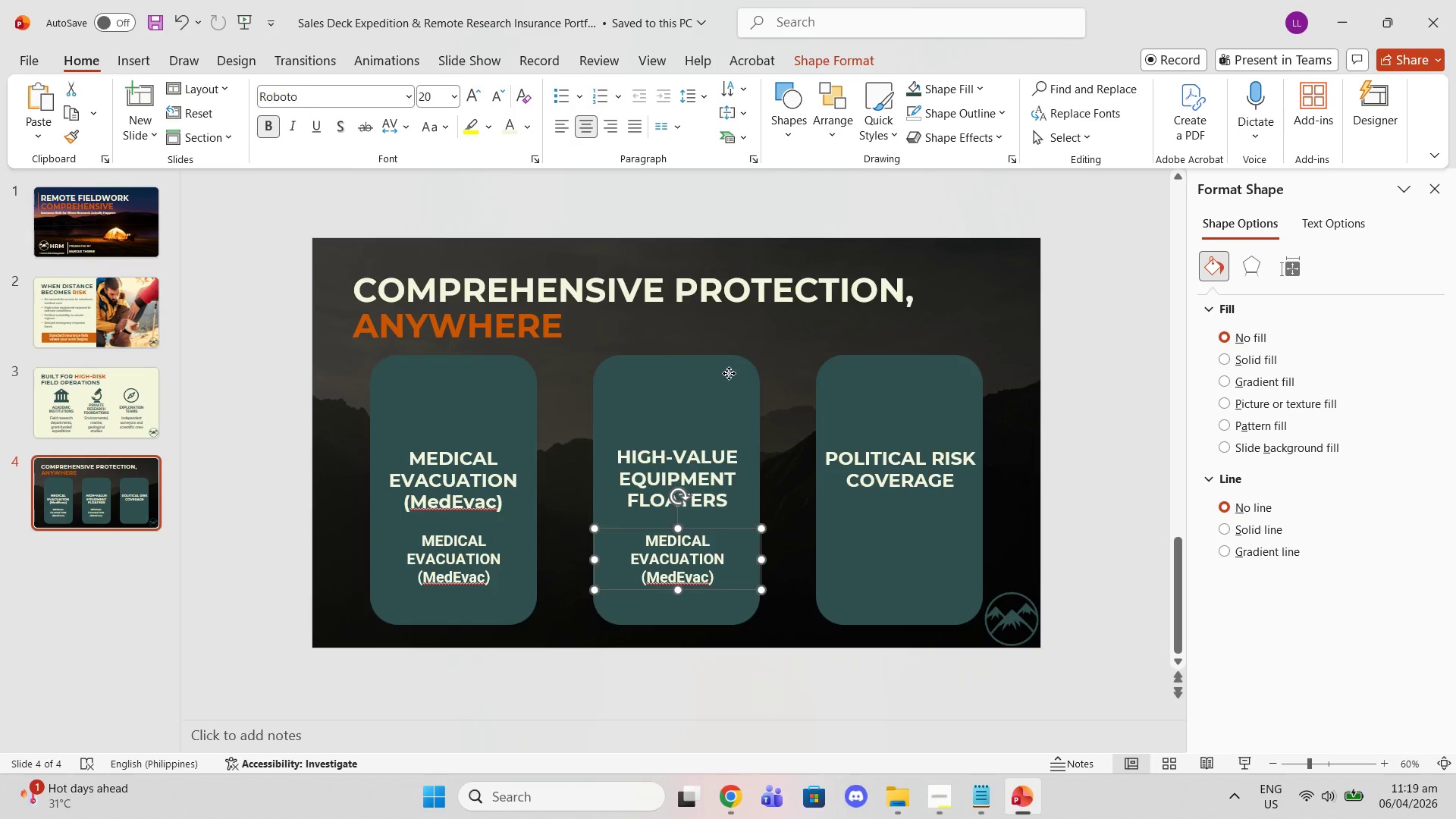 
left_click([729, 373])
 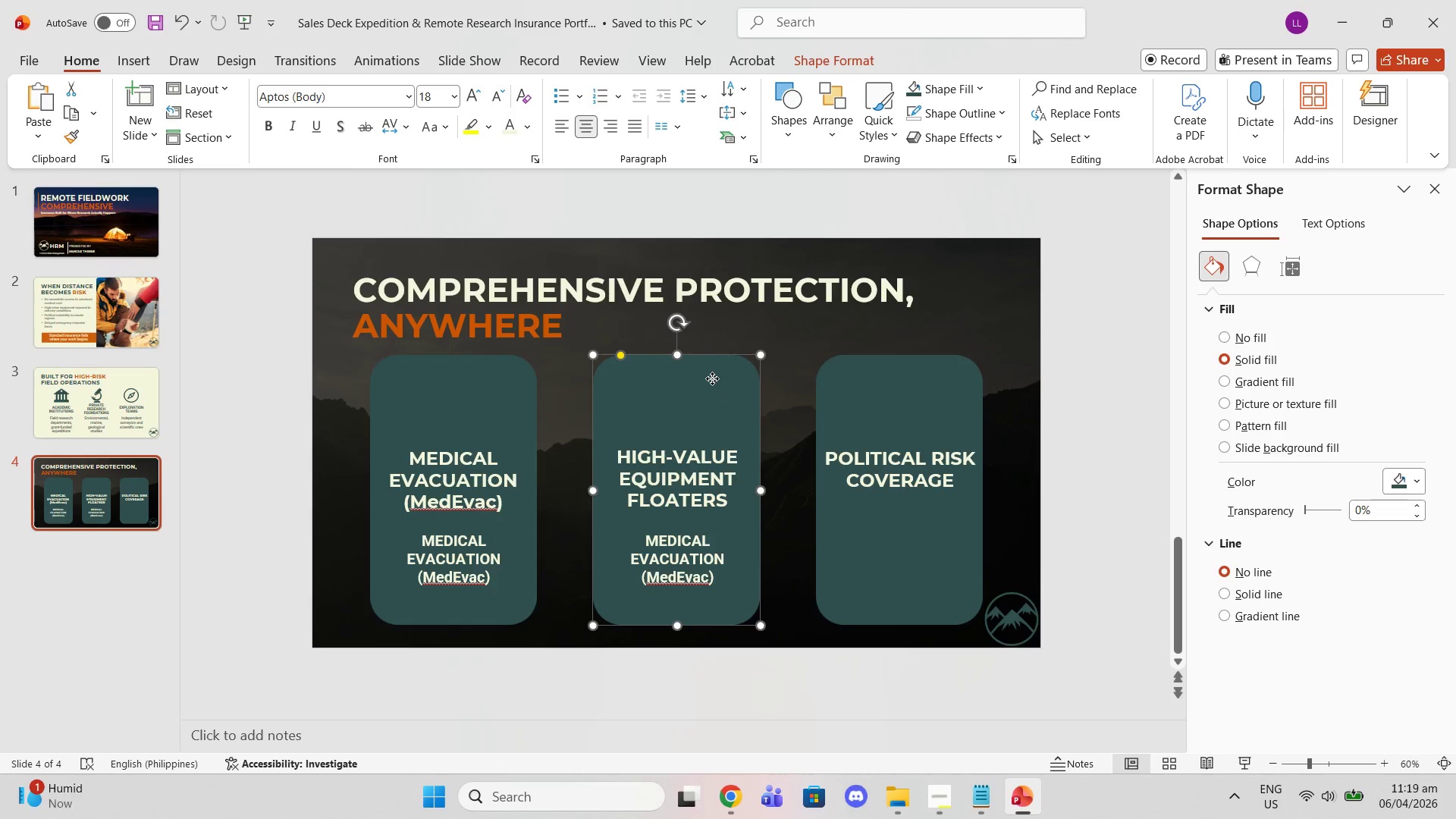 
left_click_drag(start_coordinate=[712, 378], to_coordinate=[701, 378])
 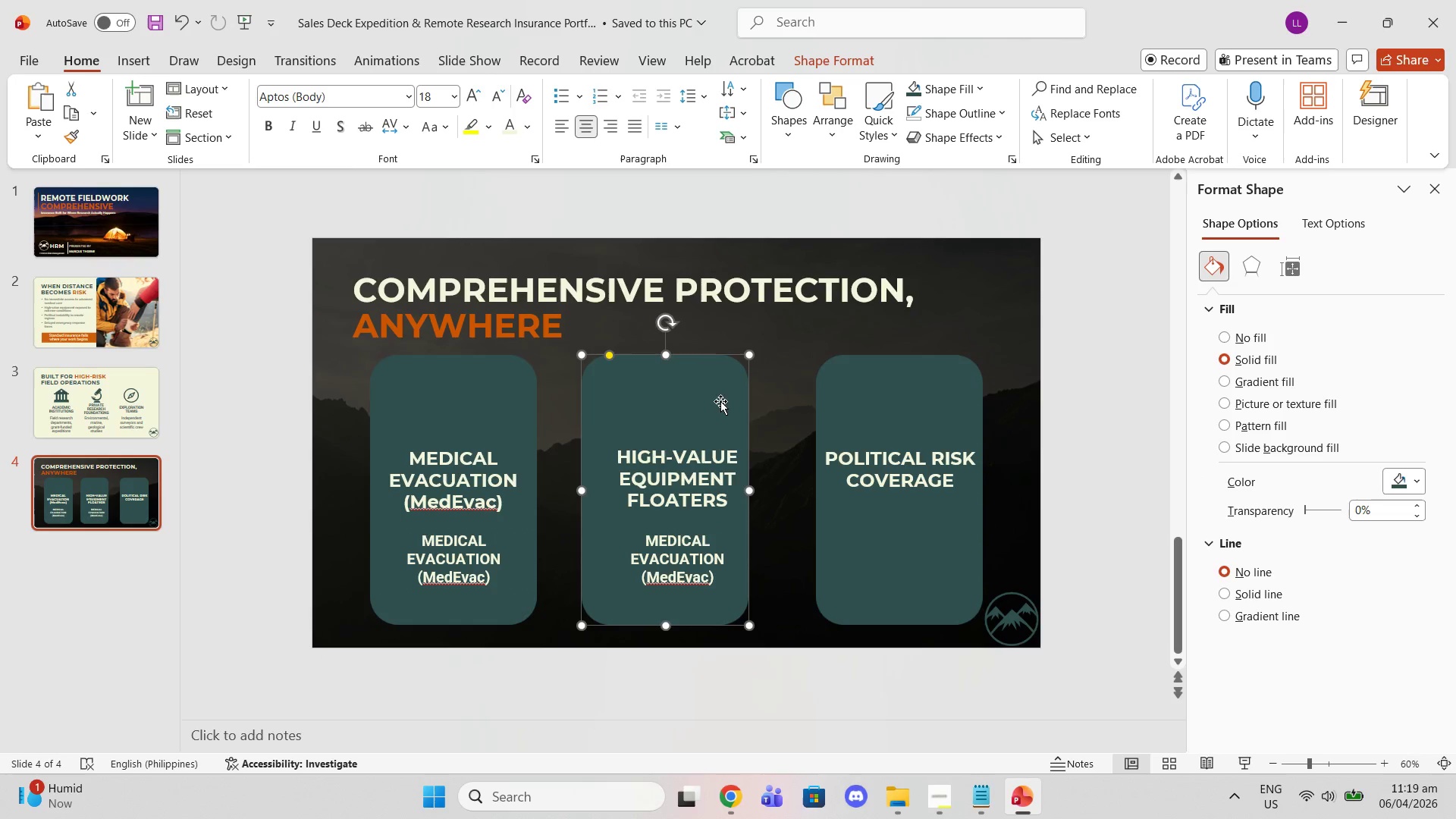 
key(Control+Z)
 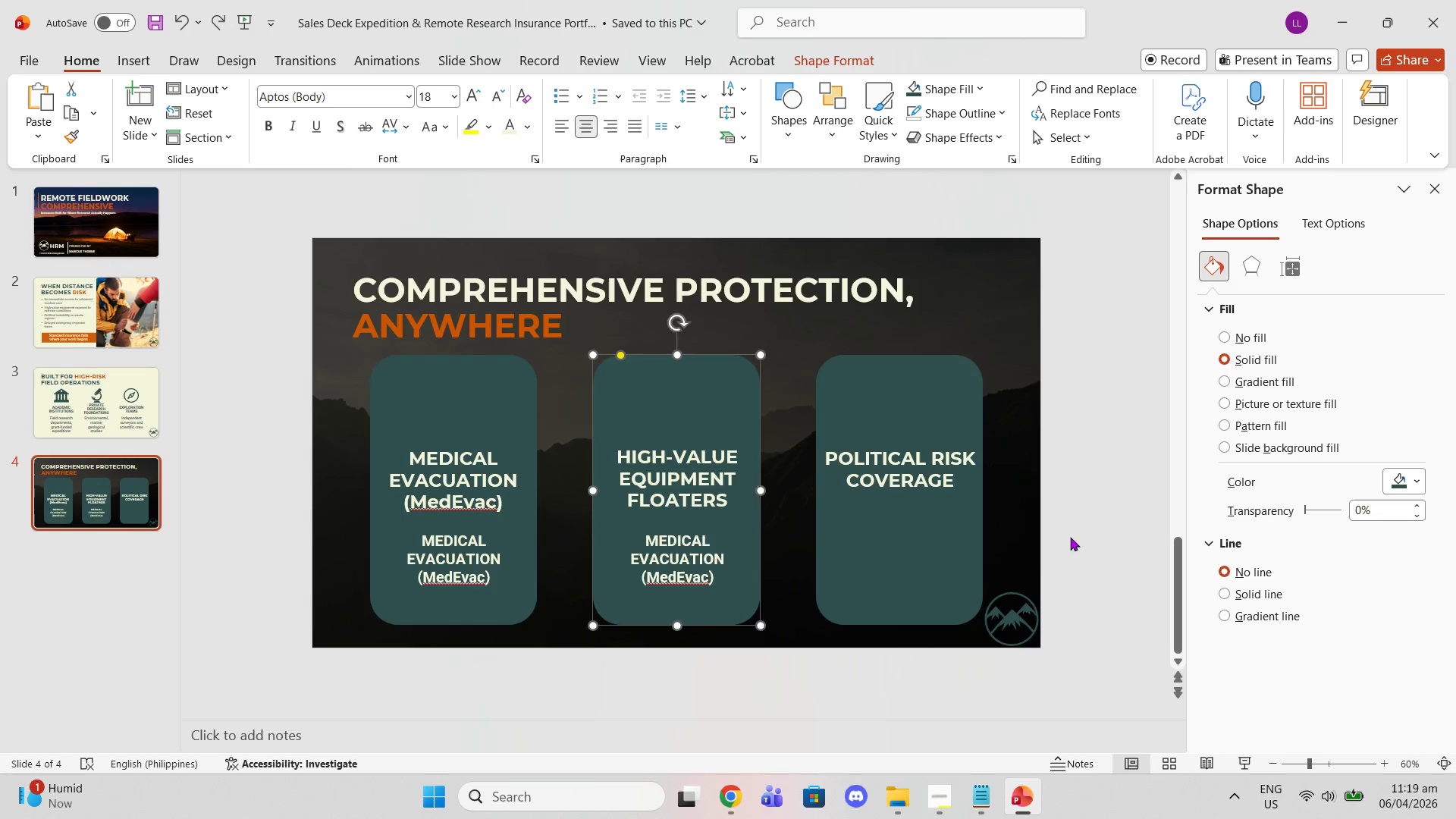 
key(Control+Z)
 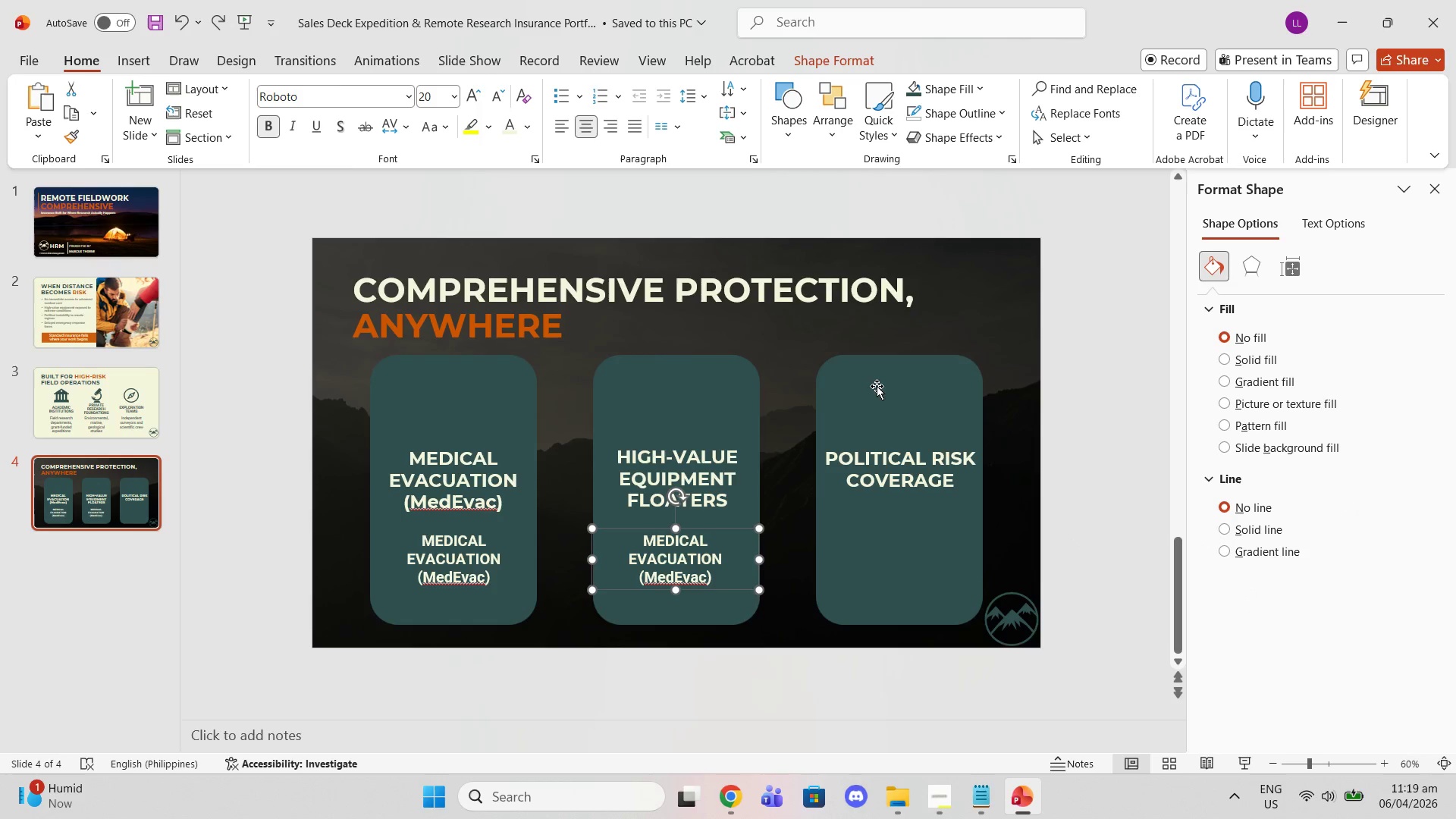 
left_click([856, 393])
 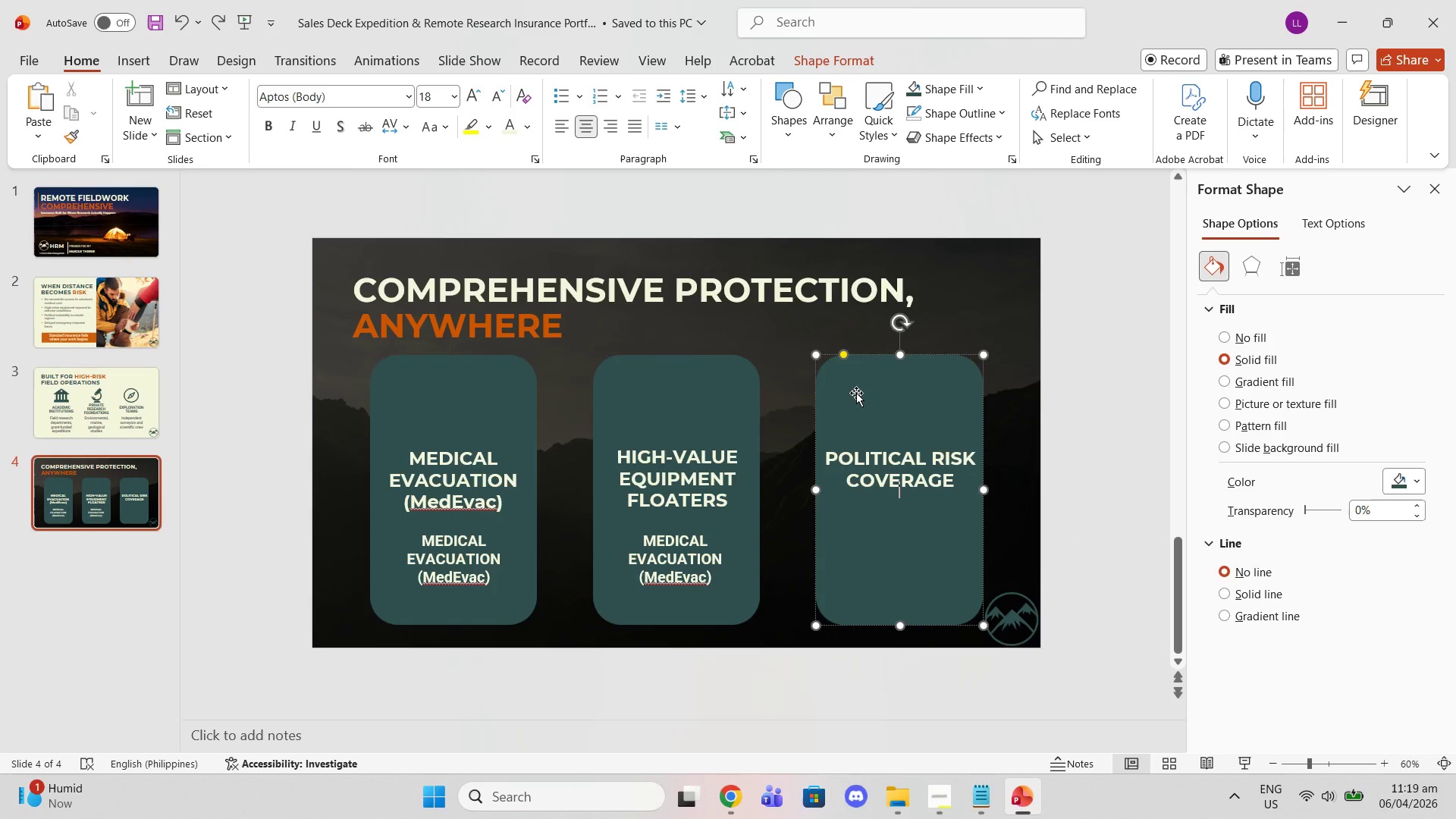 
left_click_drag(start_coordinate=[856, 393], to_coordinate=[886, 385])
 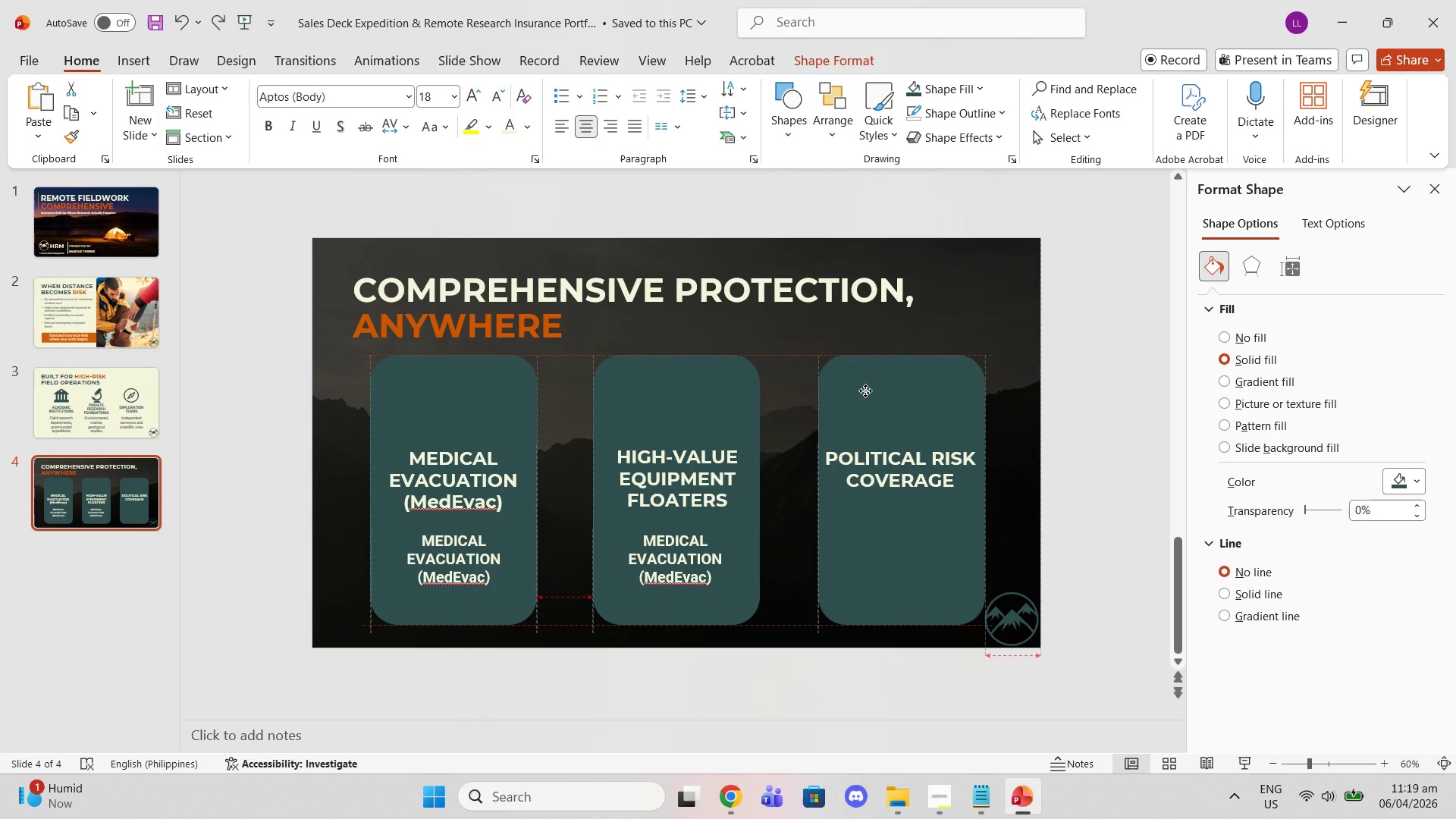 
wait(5.41)
 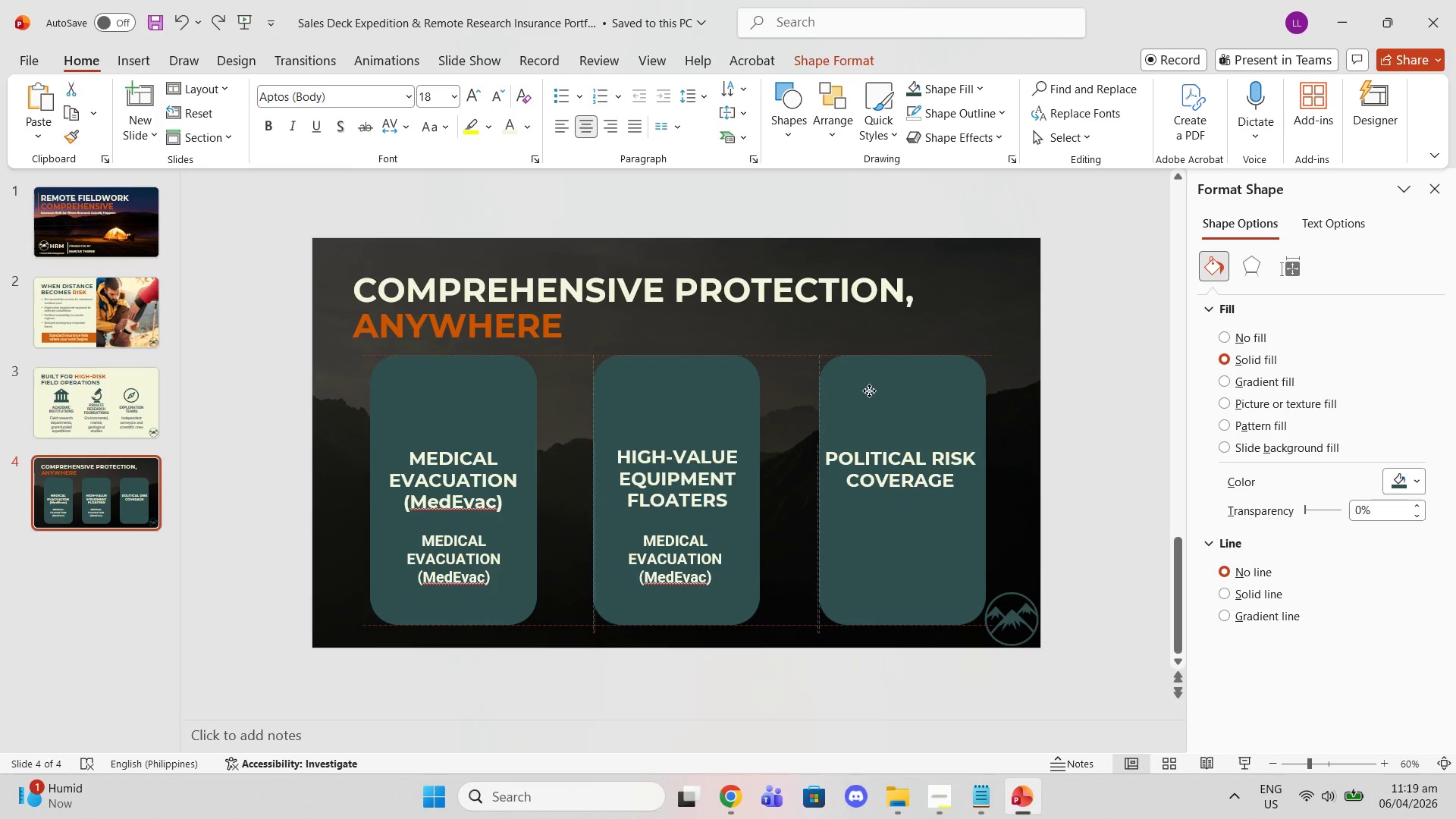 
left_click([646, 540])
 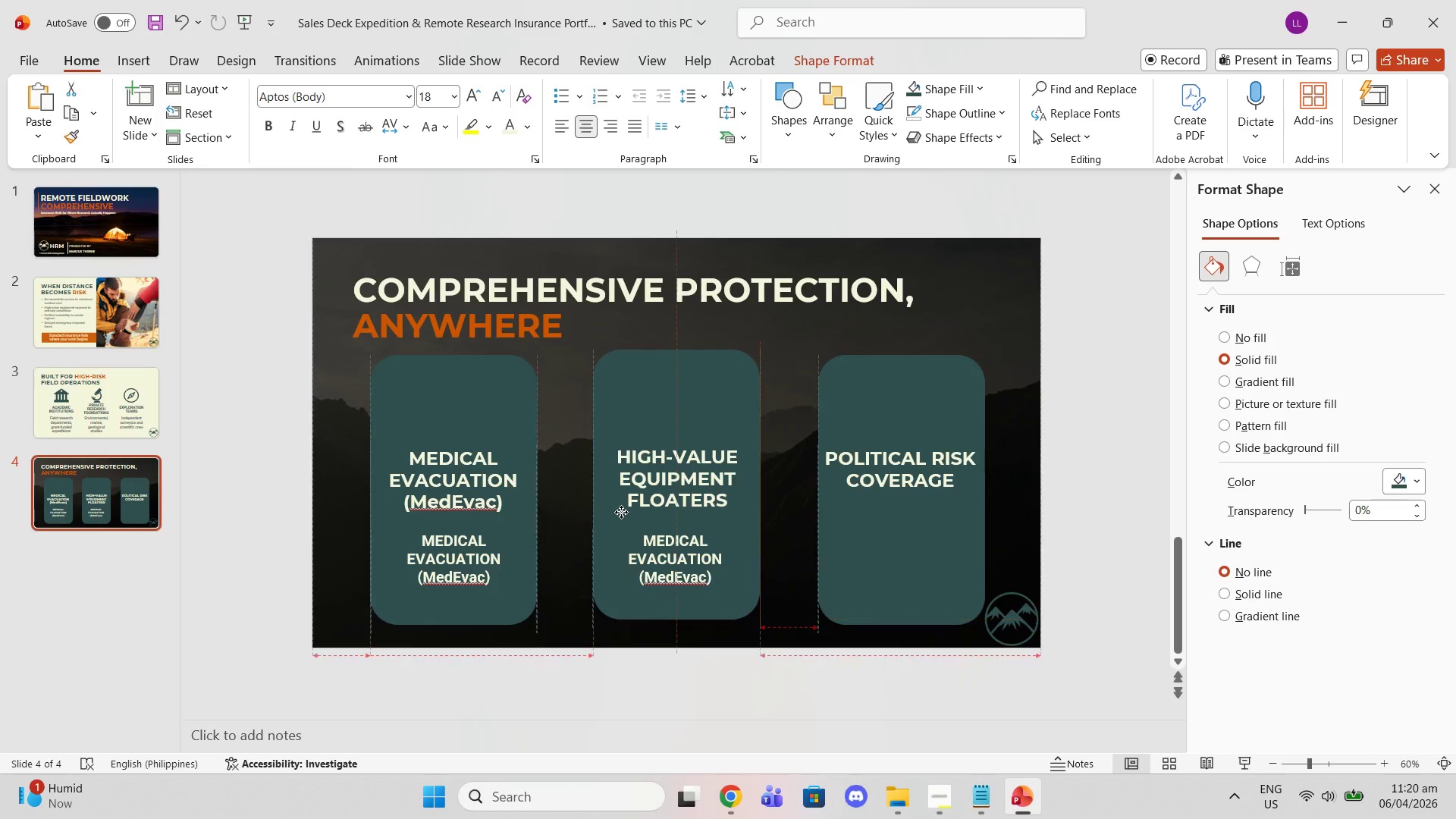 
wait(11.17)
 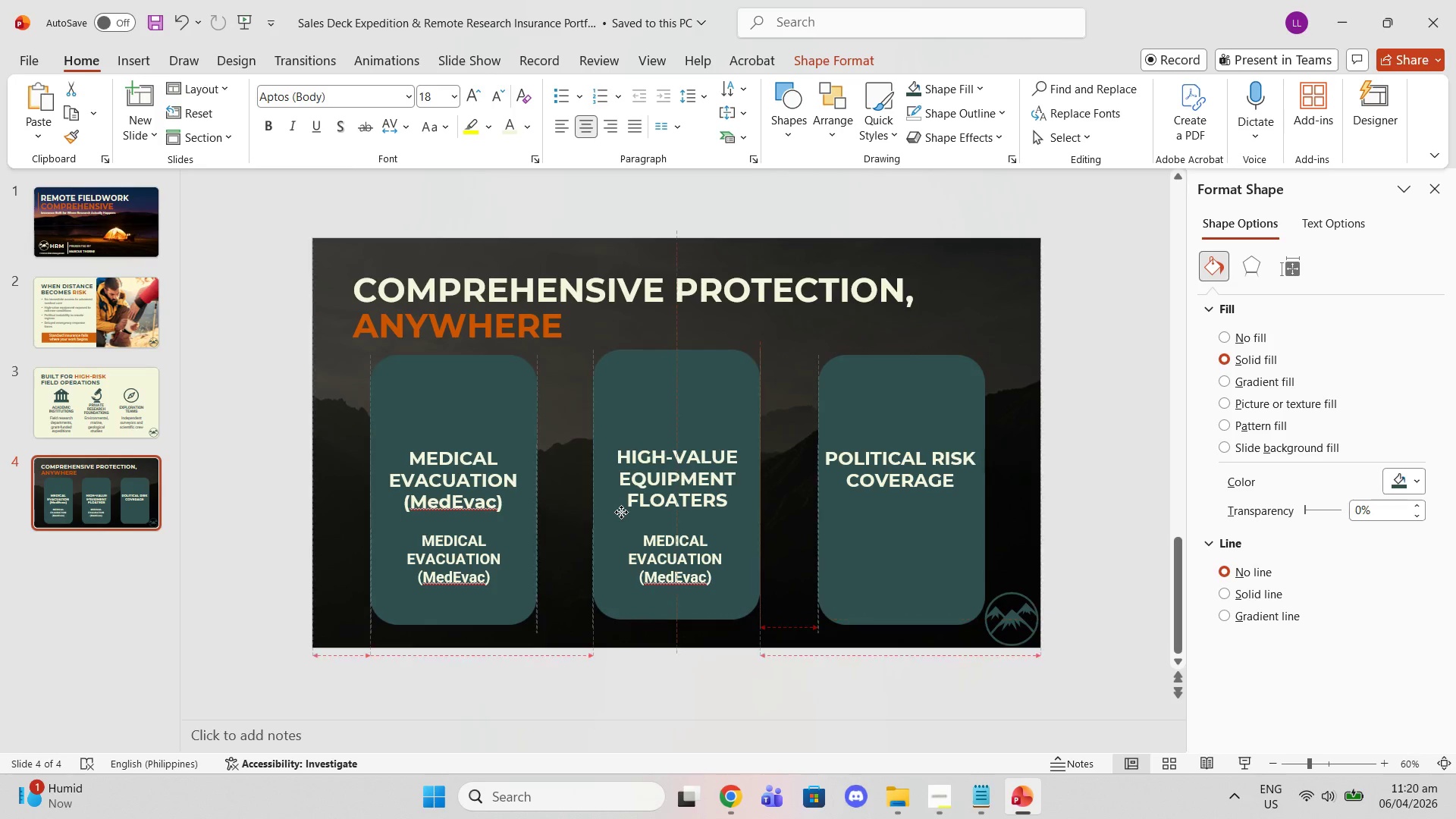 
double_click([876, 535])
 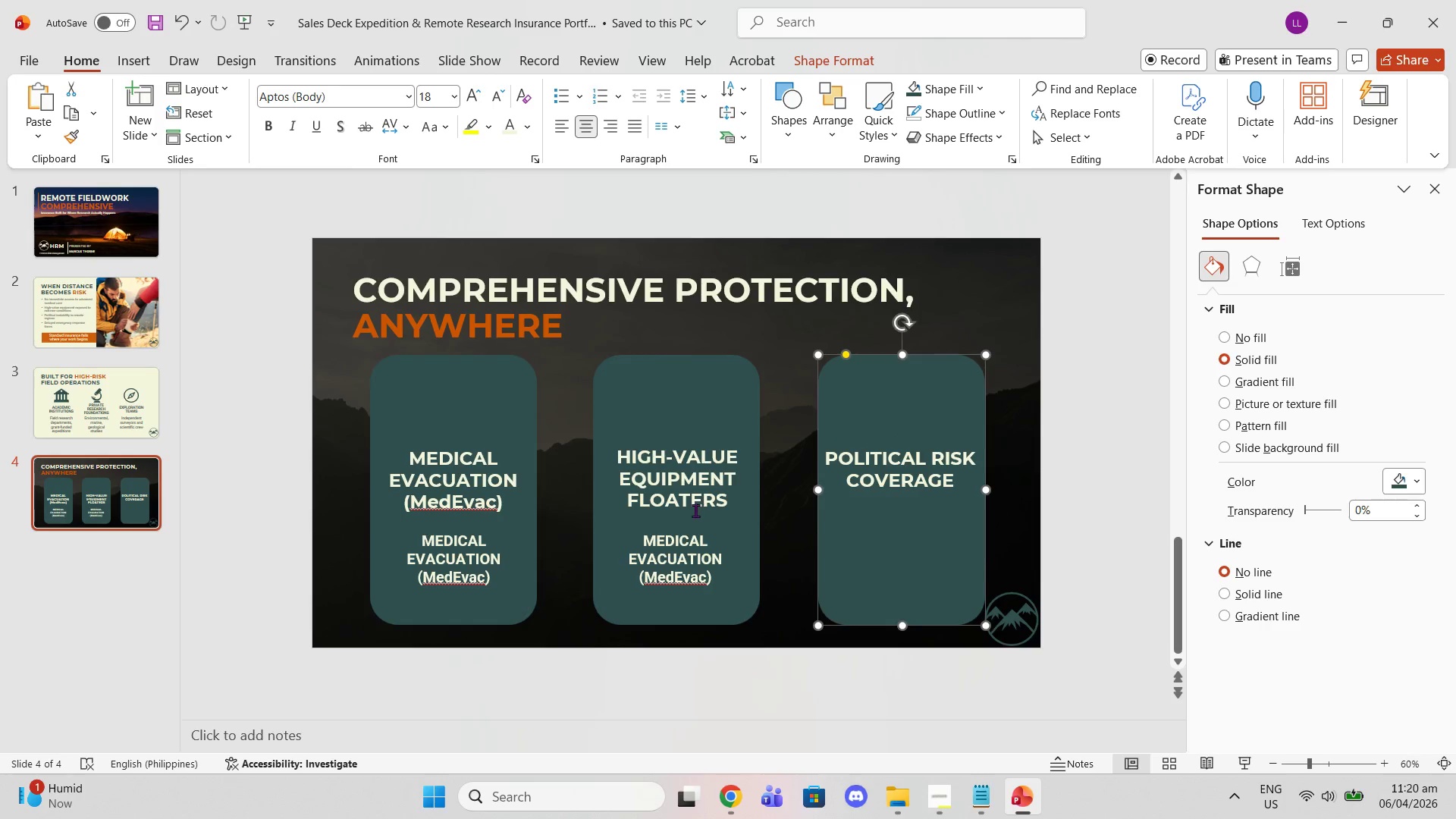 
left_click([695, 511])
 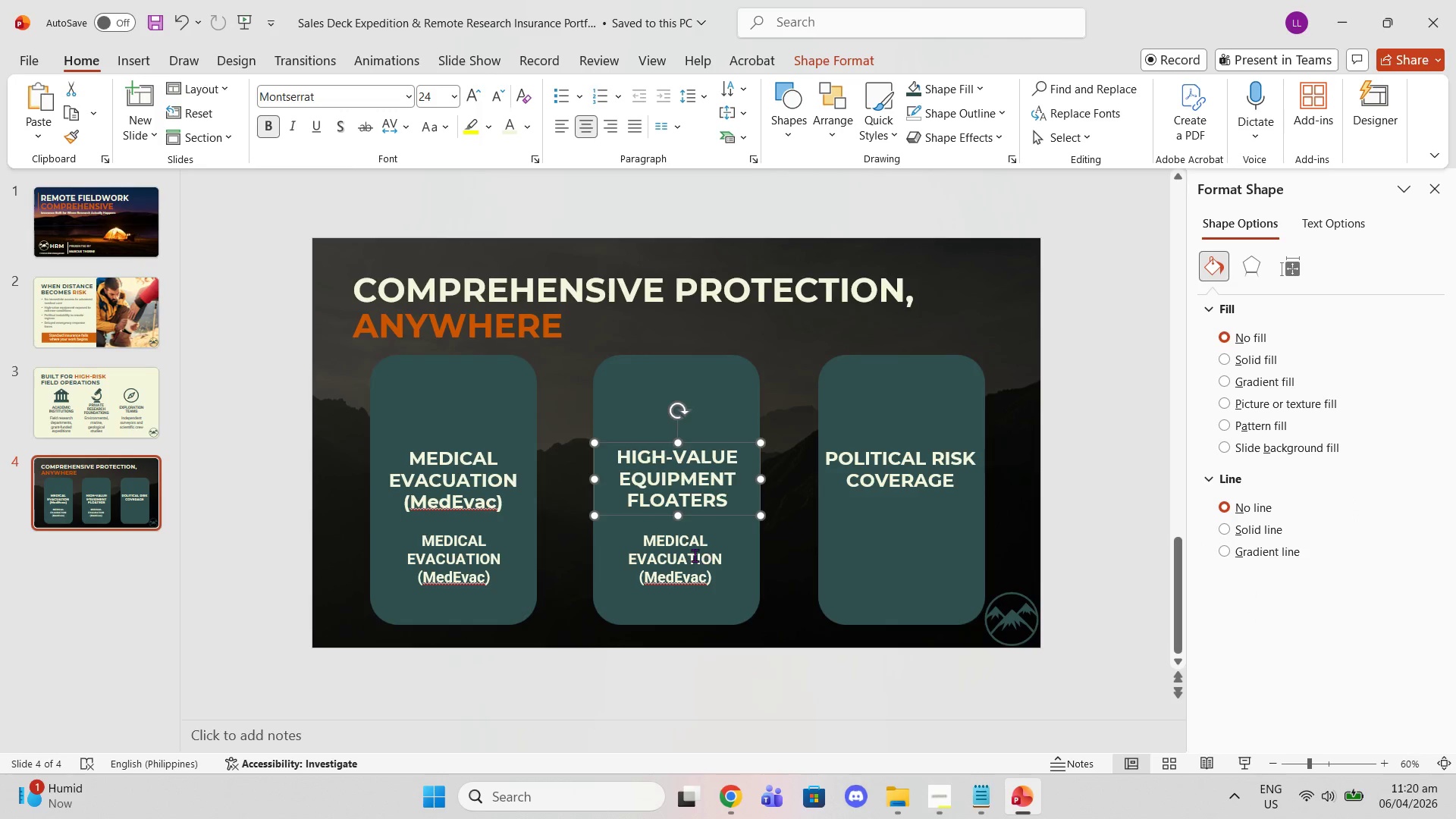 
left_click([692, 555])
 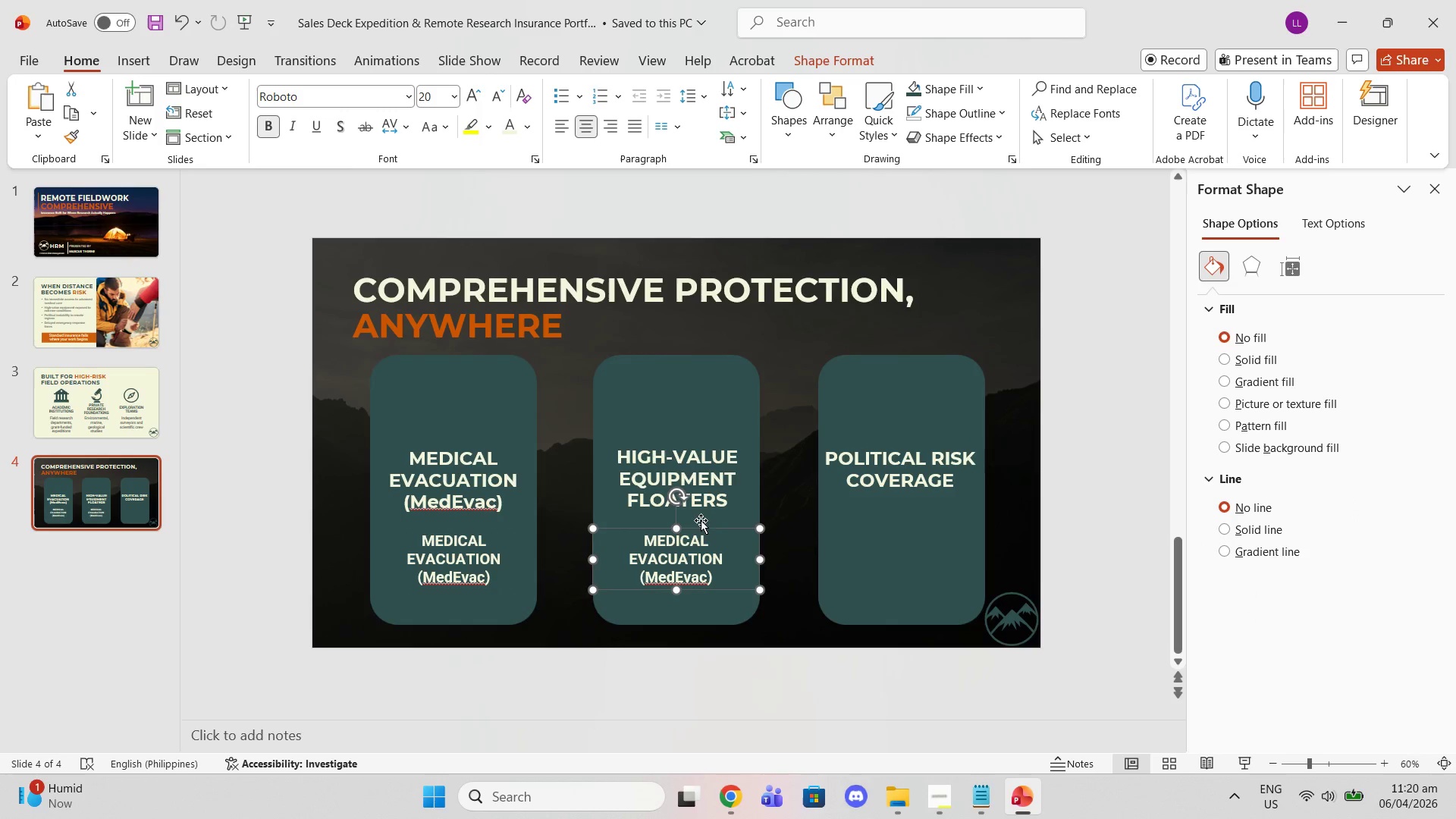 
left_click([955, 551])
 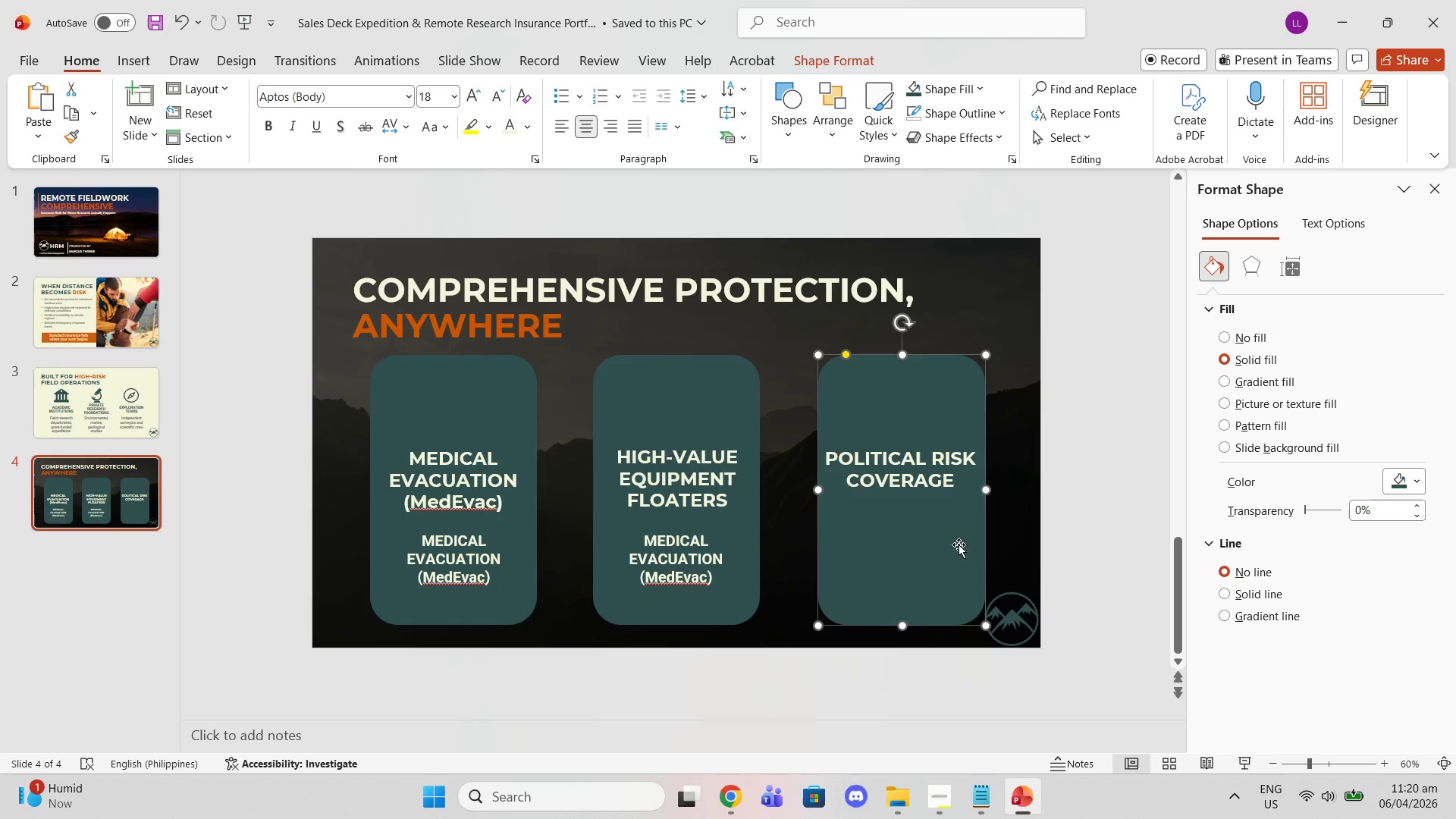 
key(Control+V)
 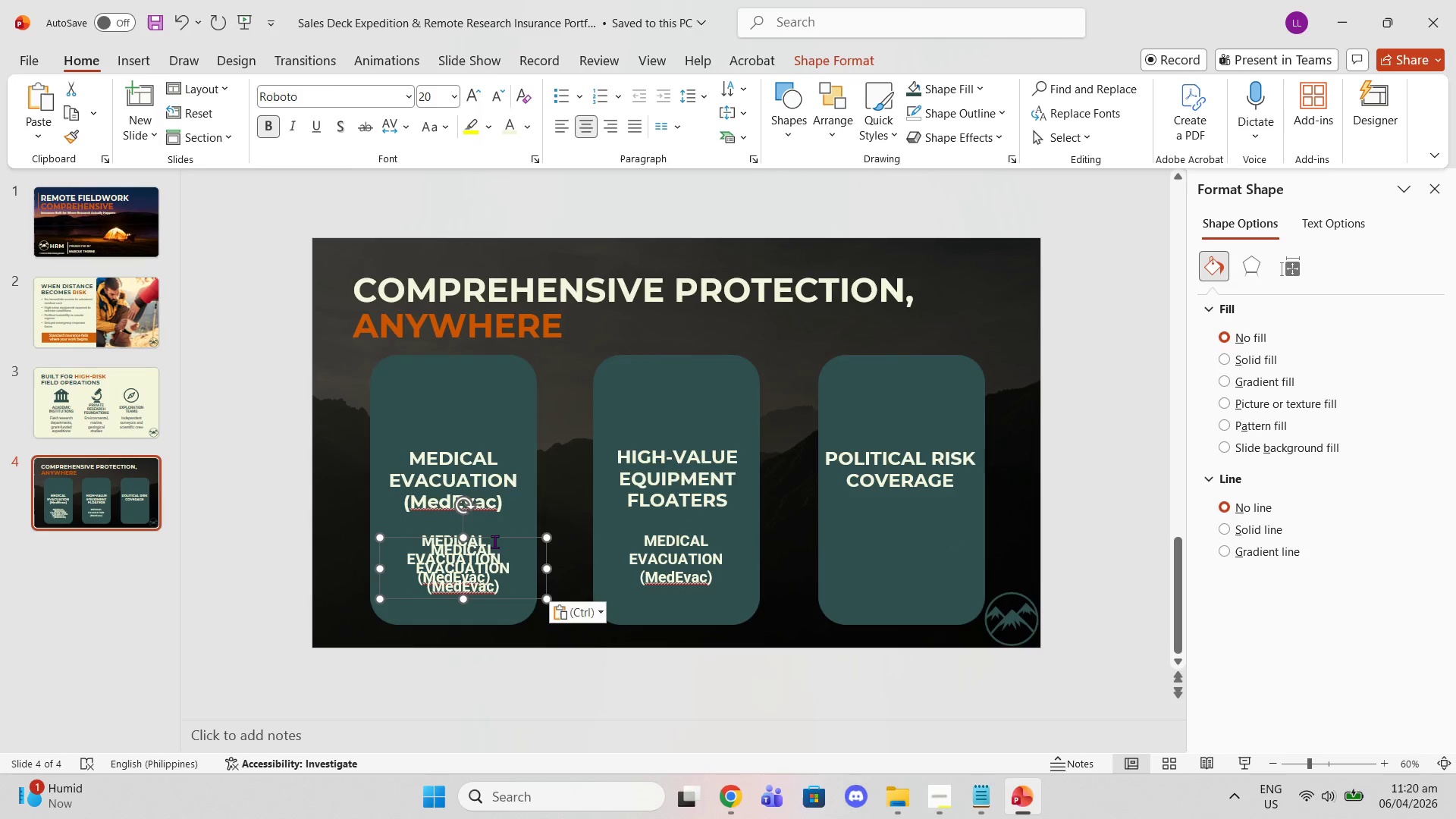 
left_click_drag(start_coordinate=[491, 540], to_coordinate=[930, 530])
 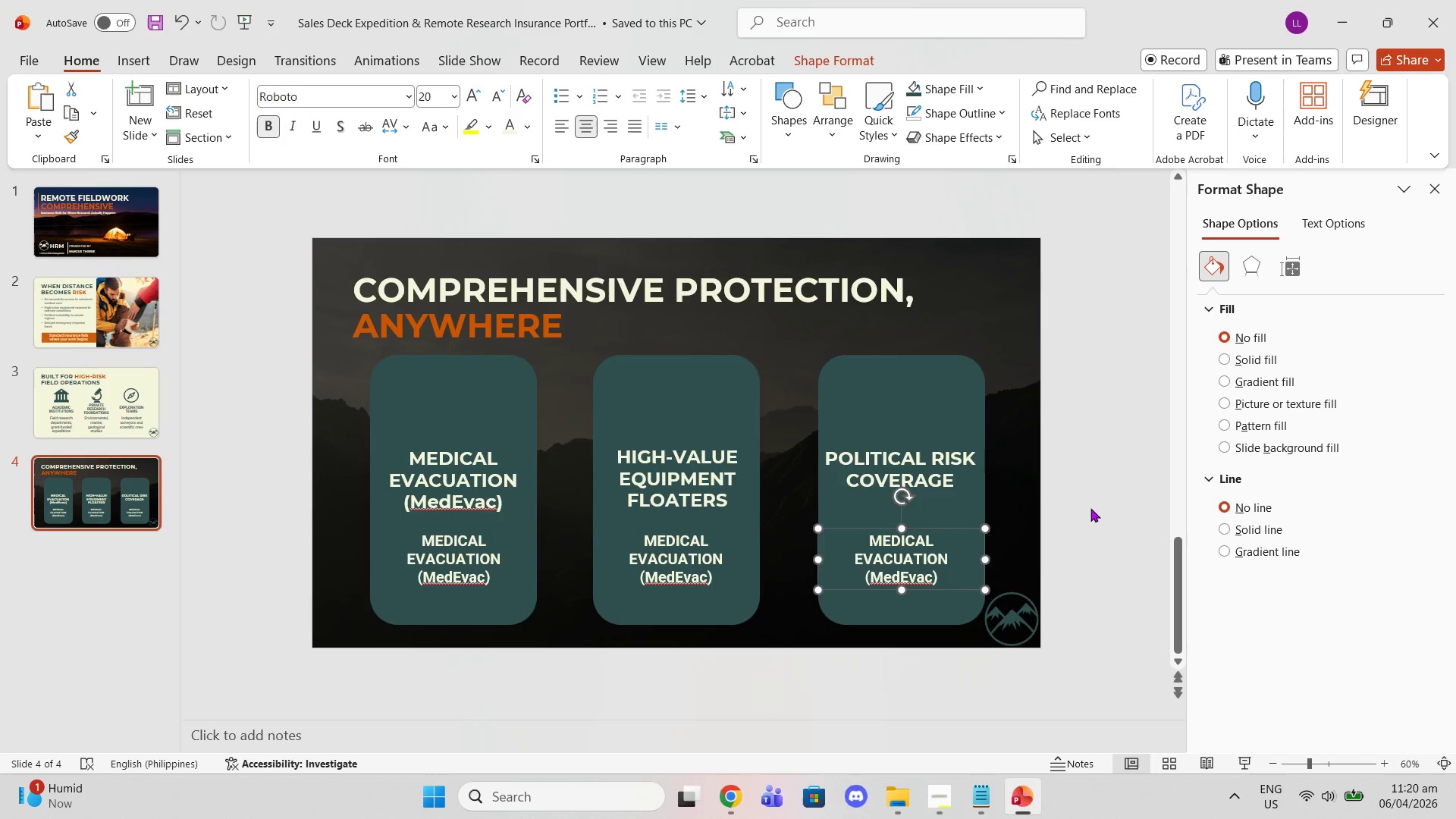 
left_click_drag(start_coordinate=[1092, 490], to_coordinate=[1092, 486])
 